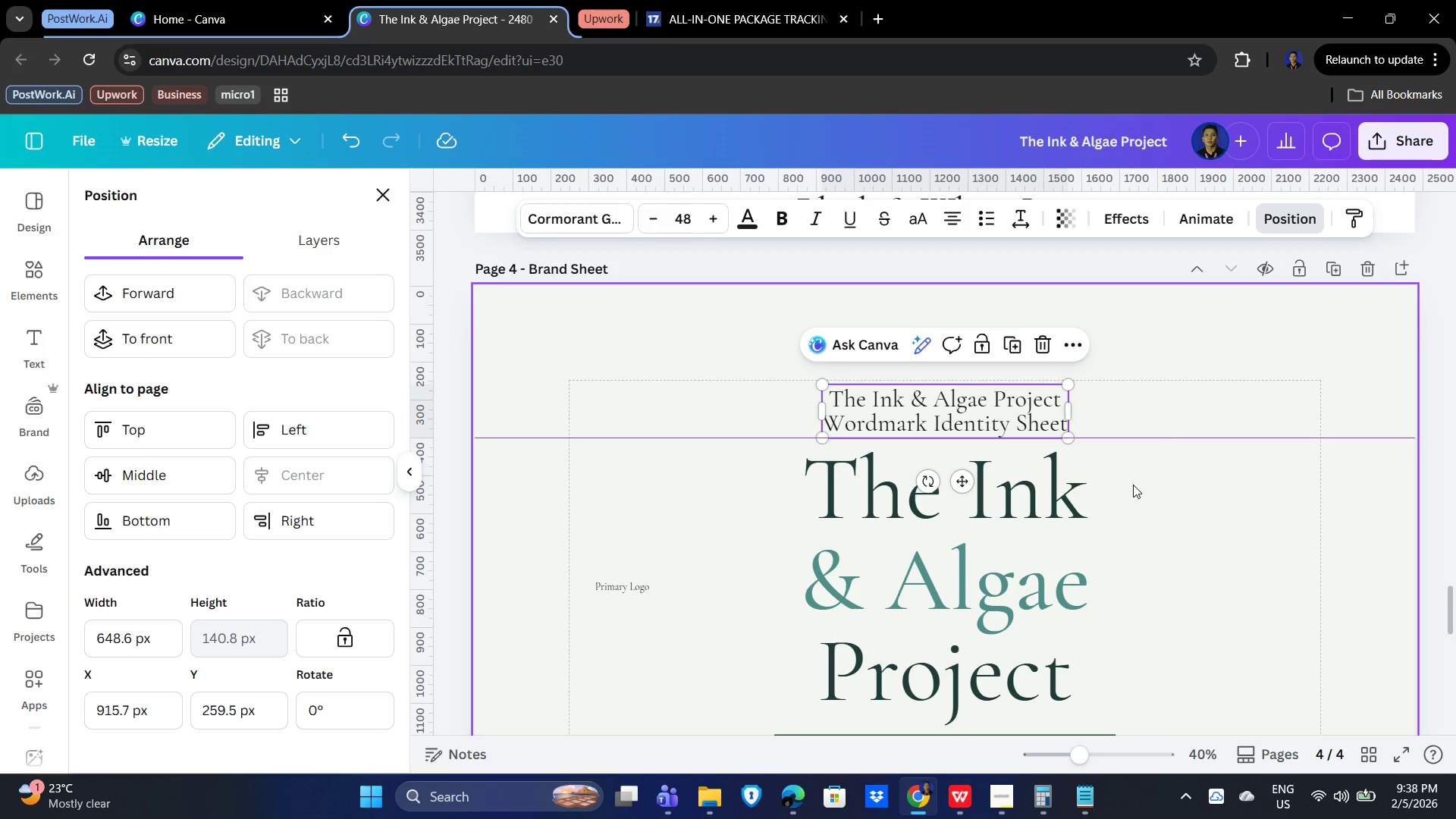 
hold_key(key=ArrowUp, duration=1.5)
 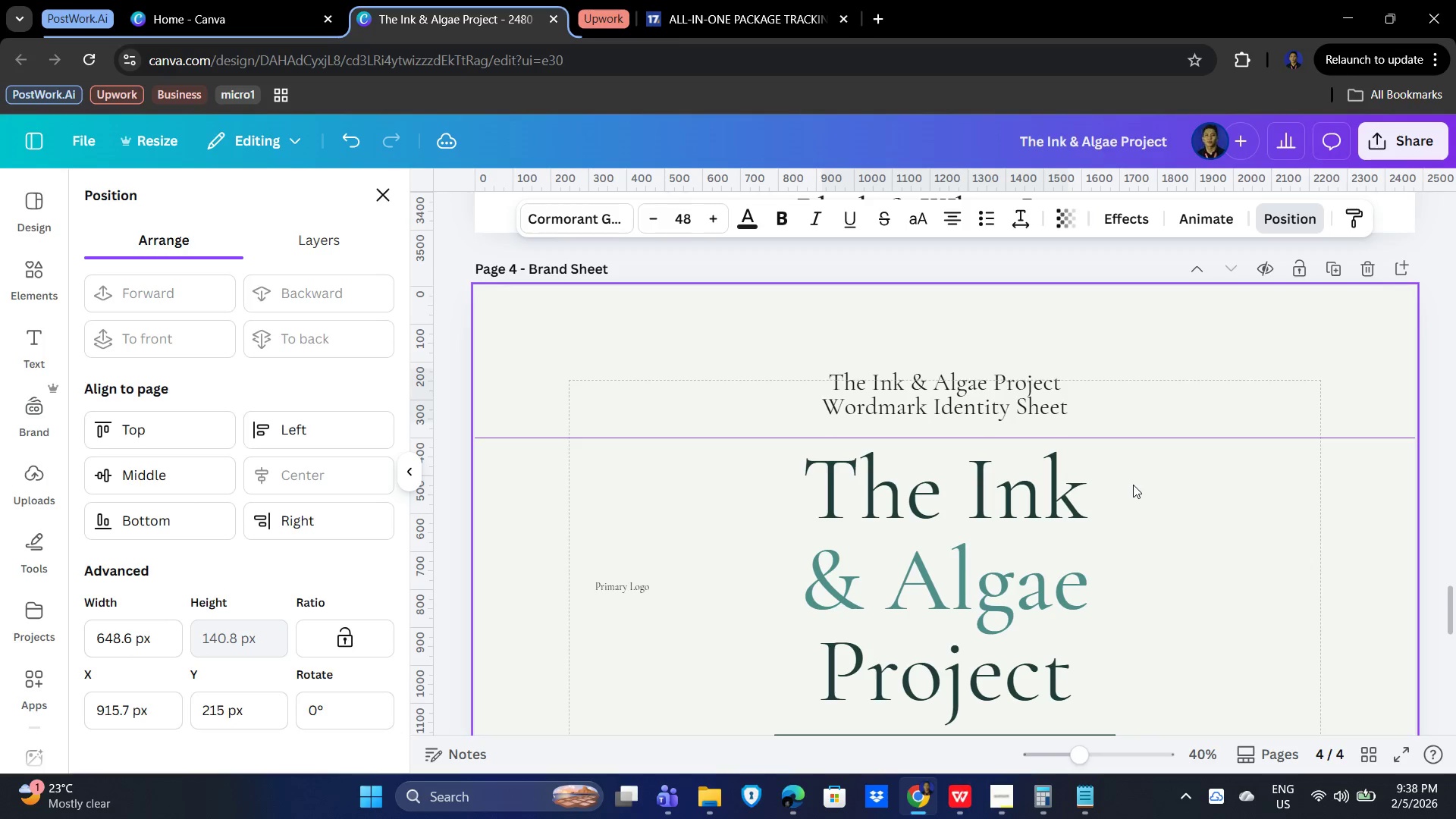 
hold_key(key=ArrowUp, duration=0.77)
 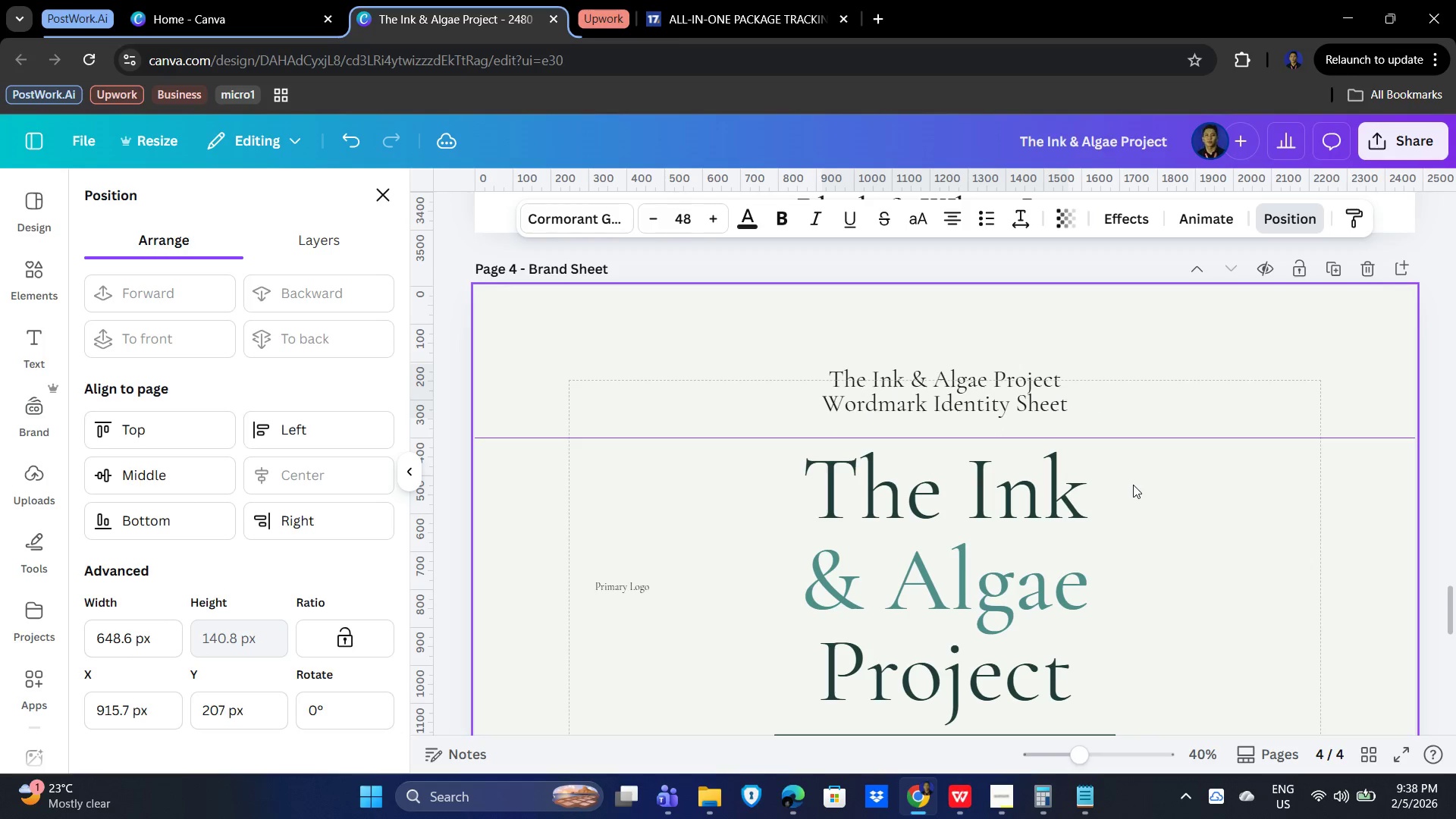 
key(ArrowDown)
 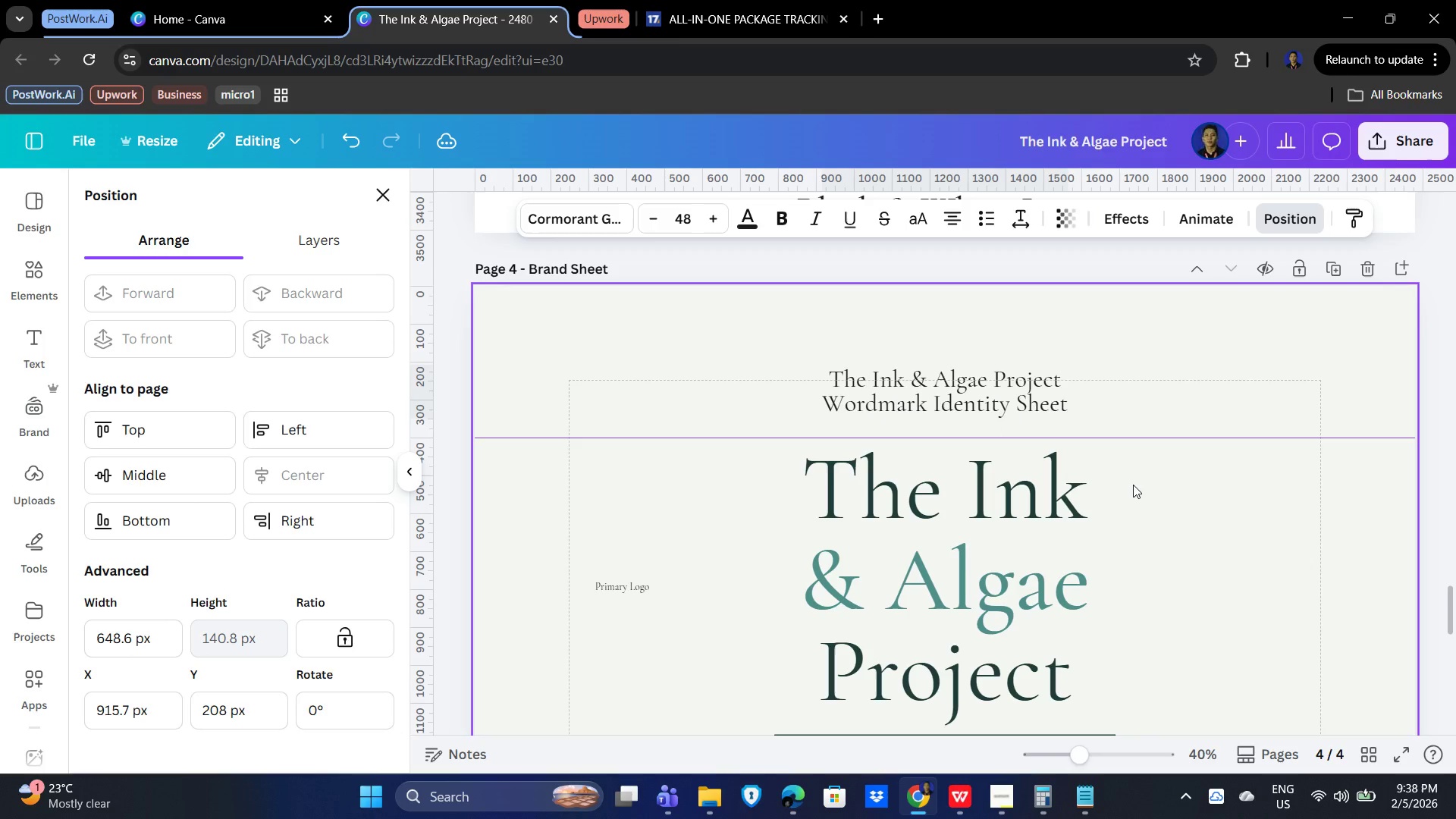 
hold_key(key=ArrowDown, duration=1.36)
 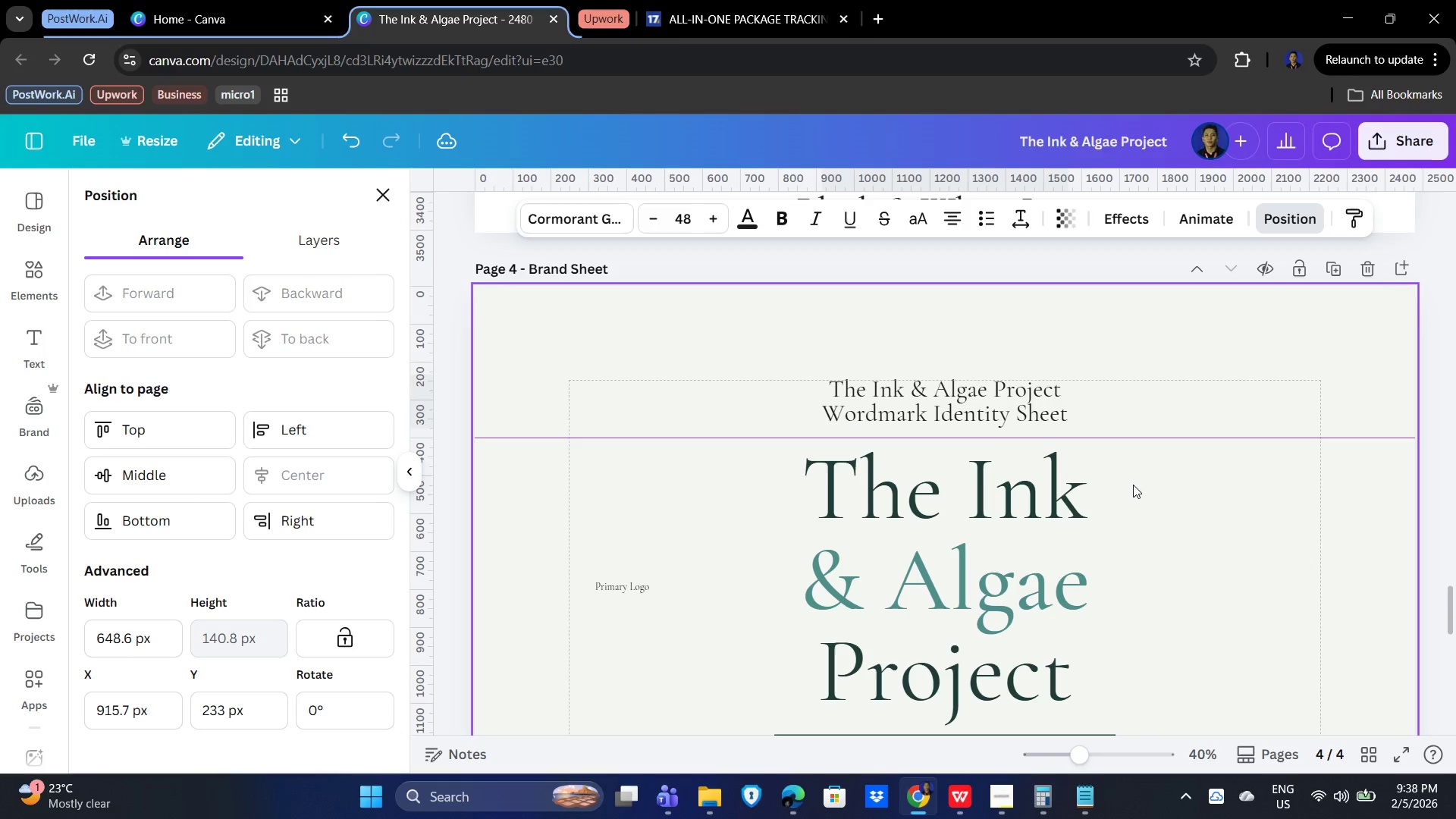 
key(ArrowUp)
 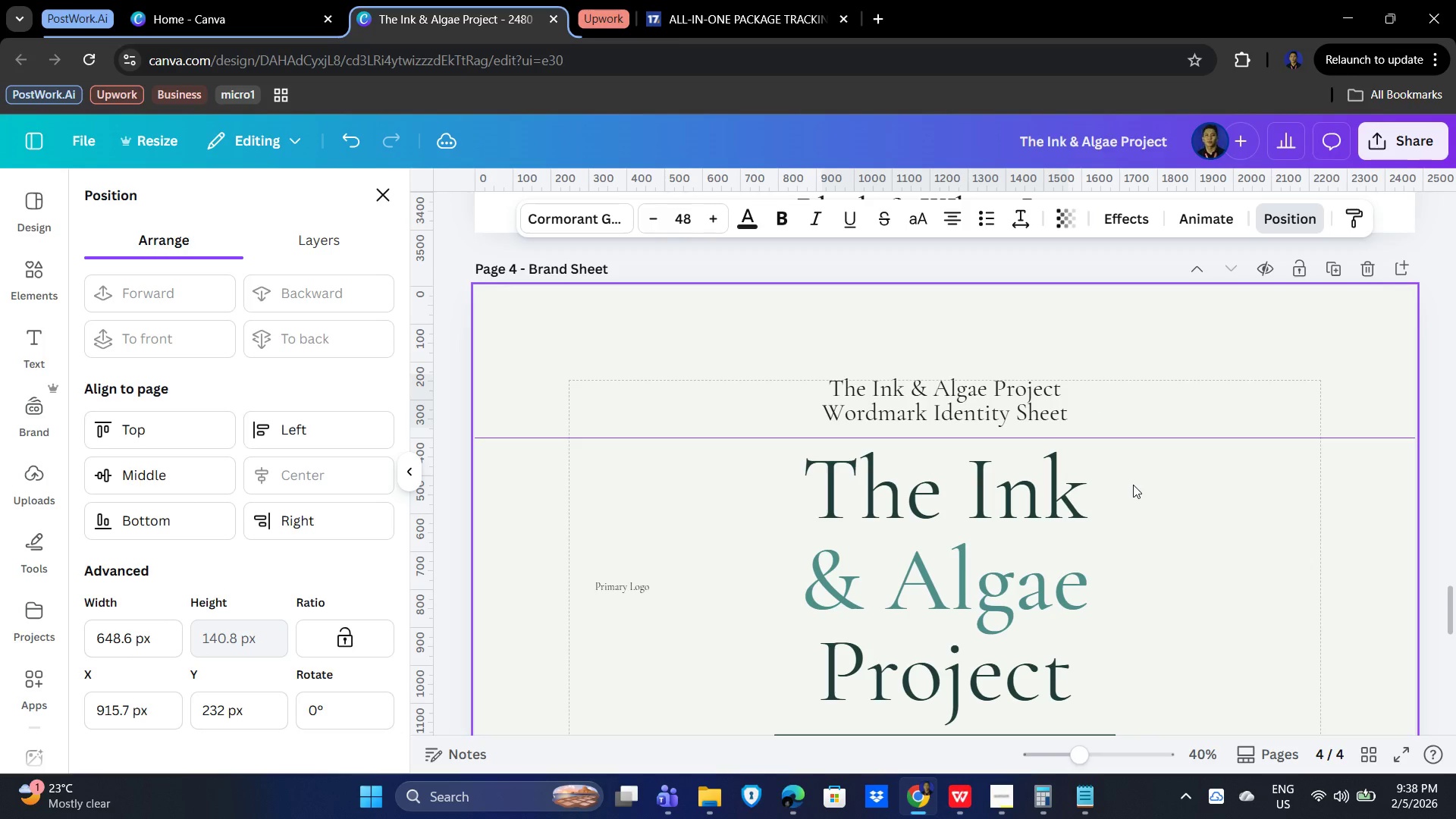 
key(ArrowUp)
 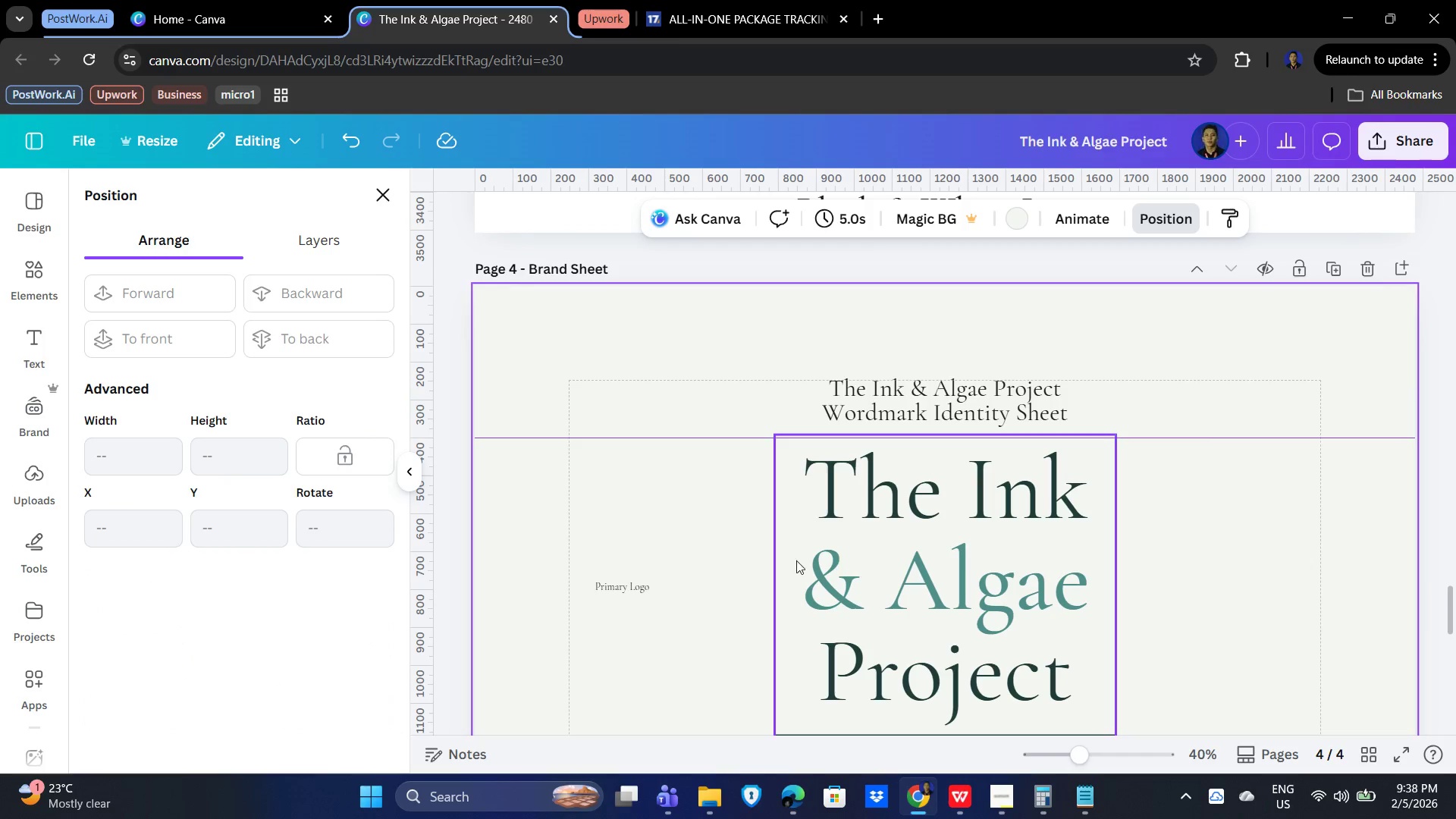 
scroll: coordinate [630, 576], scroll_direction: down, amount: 2.0
 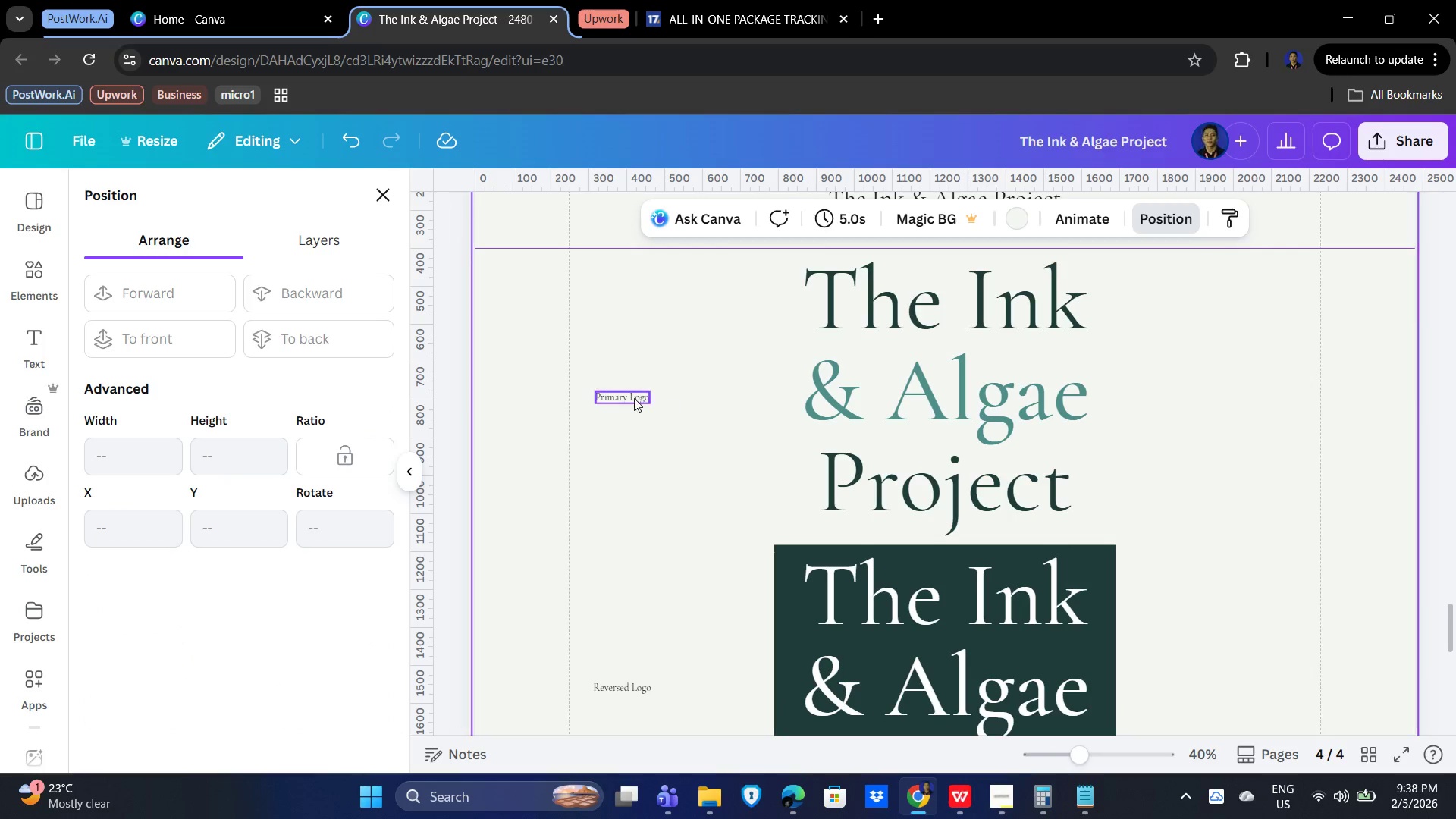 
left_click([619, 398])
 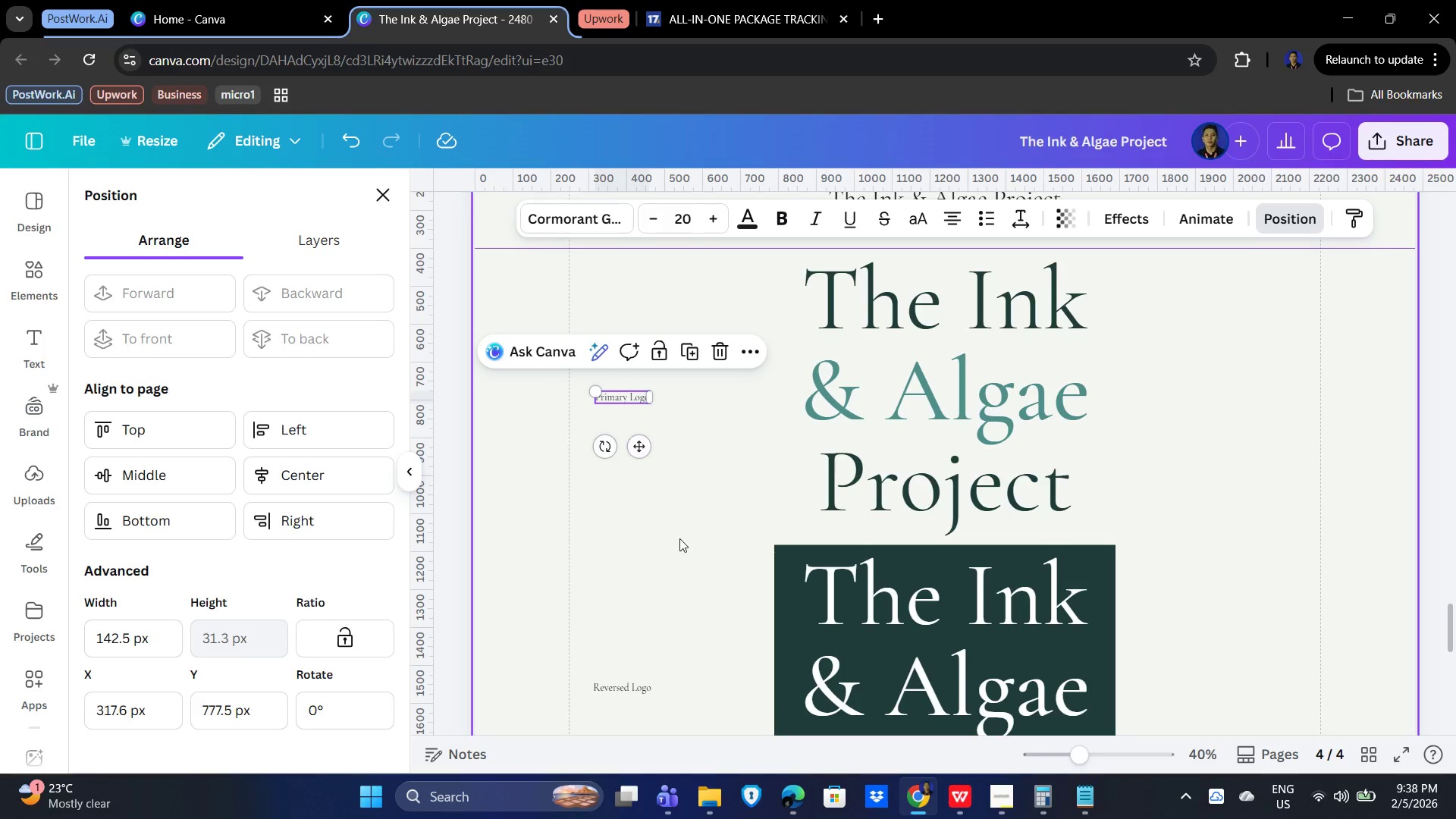 
hold_key(key=ShiftLeft, duration=1.52)
 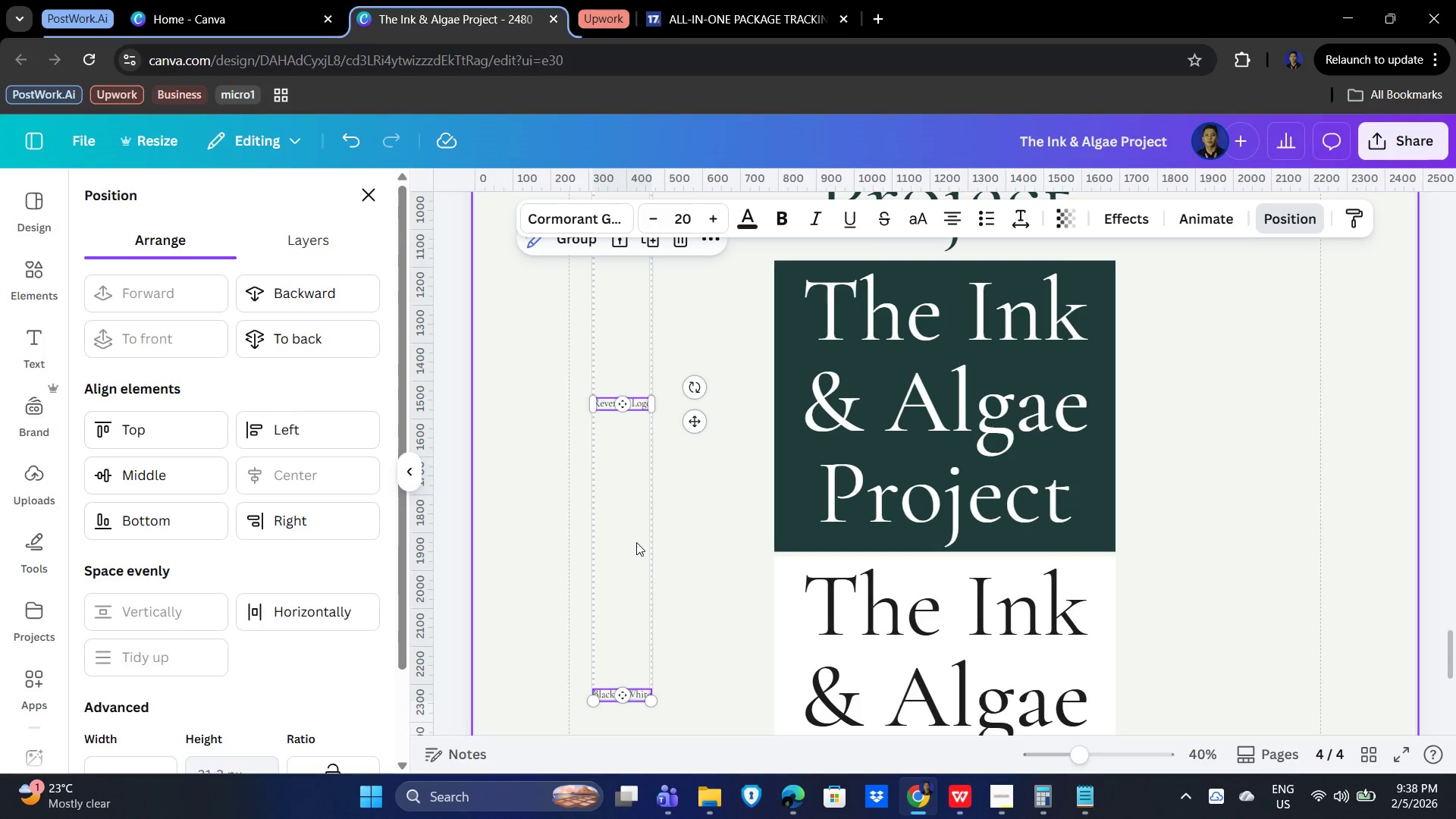 
scroll: coordinate [695, 553], scroll_direction: down, amount: 3.0
 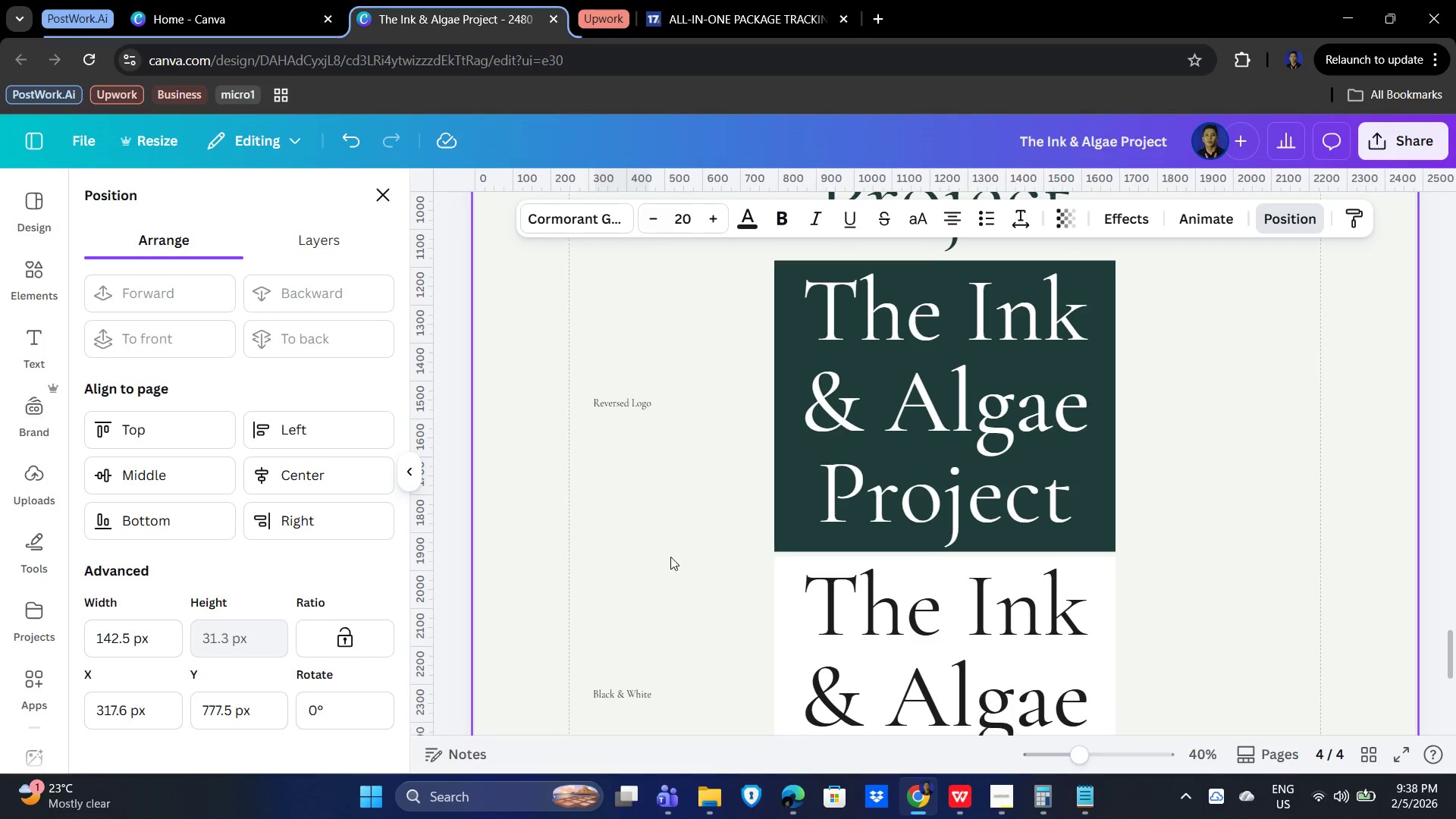 
left_click([618, 400])
 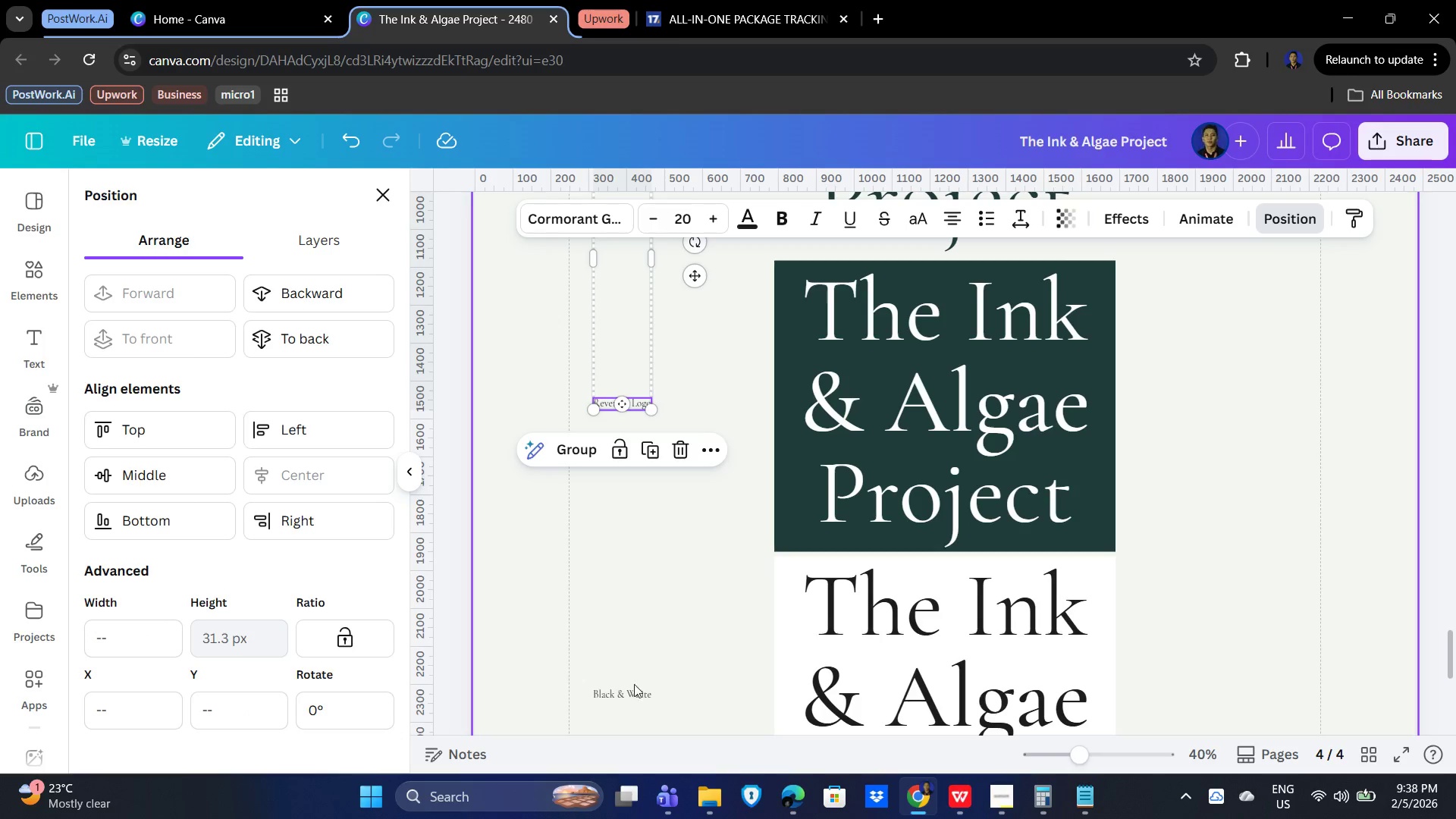 
left_click([631, 692])
 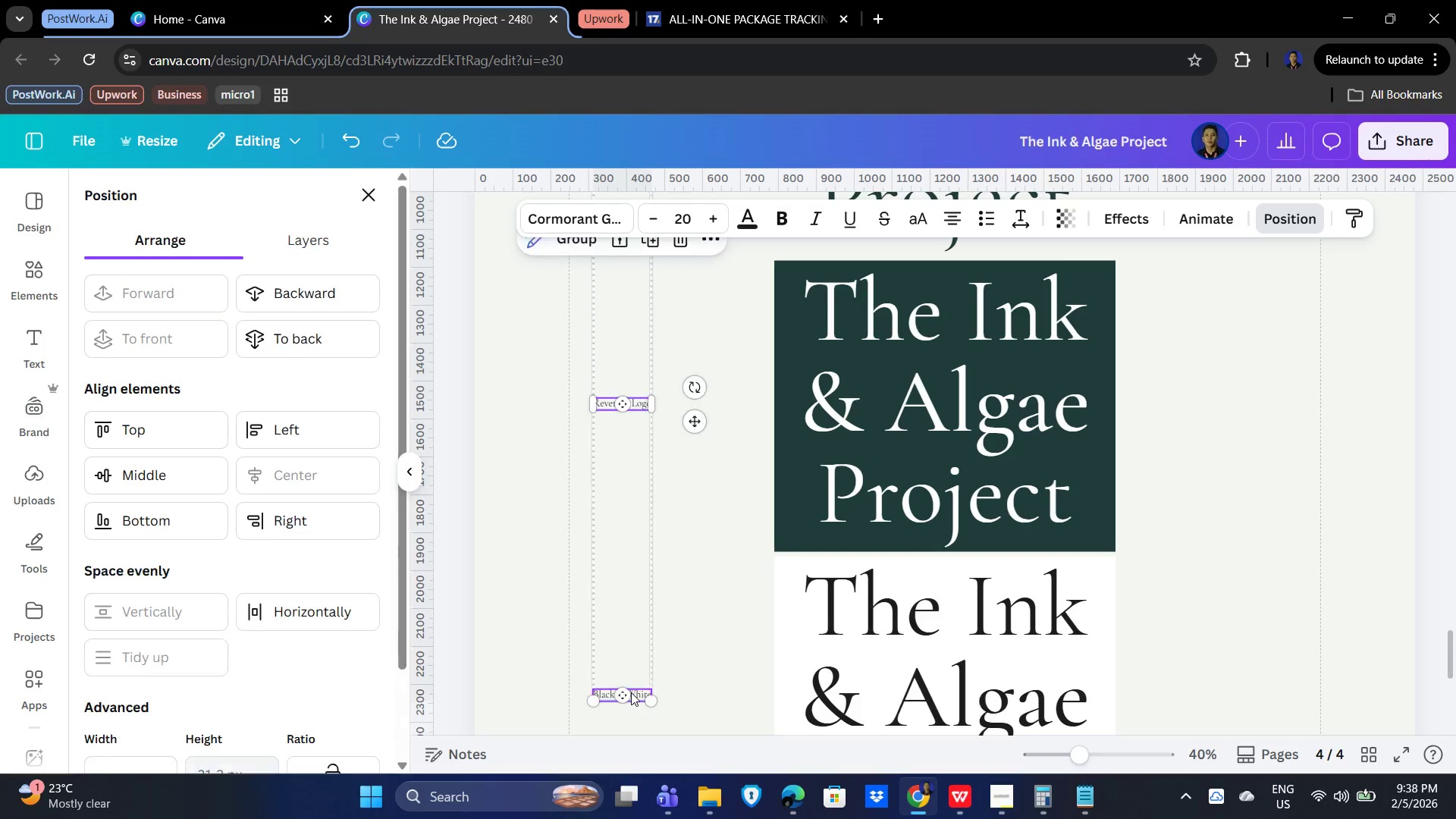 
hold_key(key=ShiftLeft, duration=0.36)
 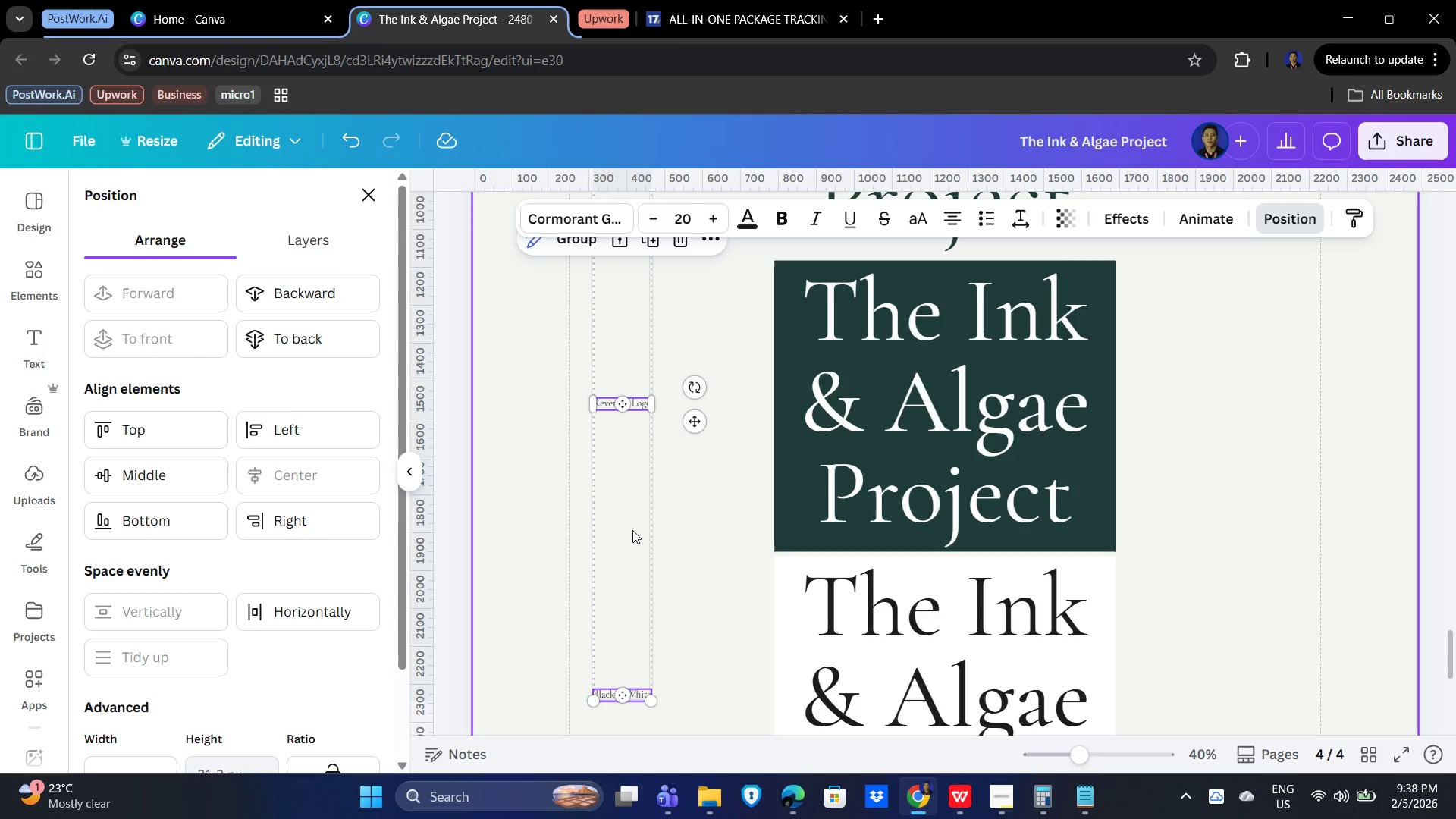 
left_click([632, 530])
 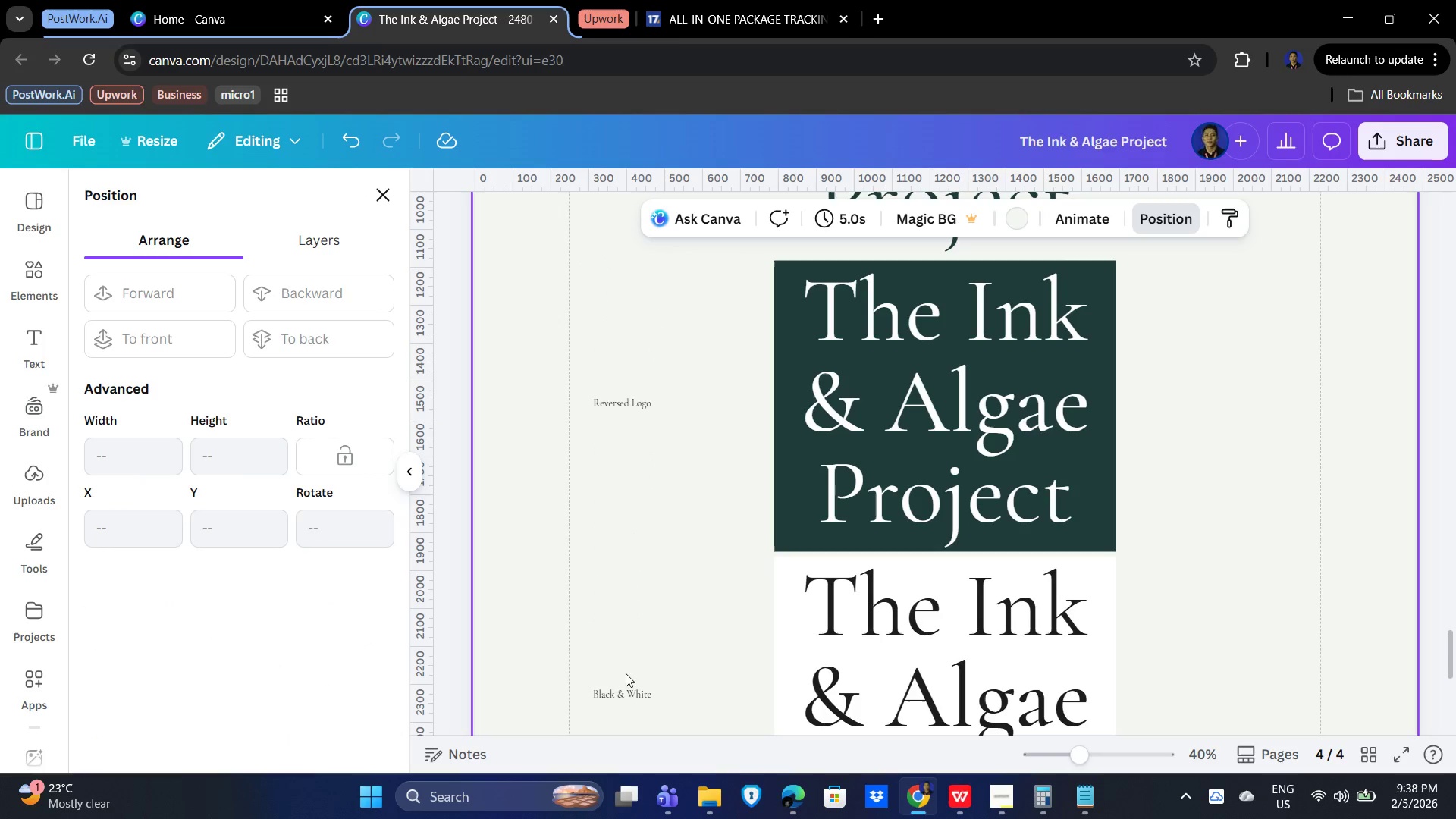 
left_click([626, 689])
 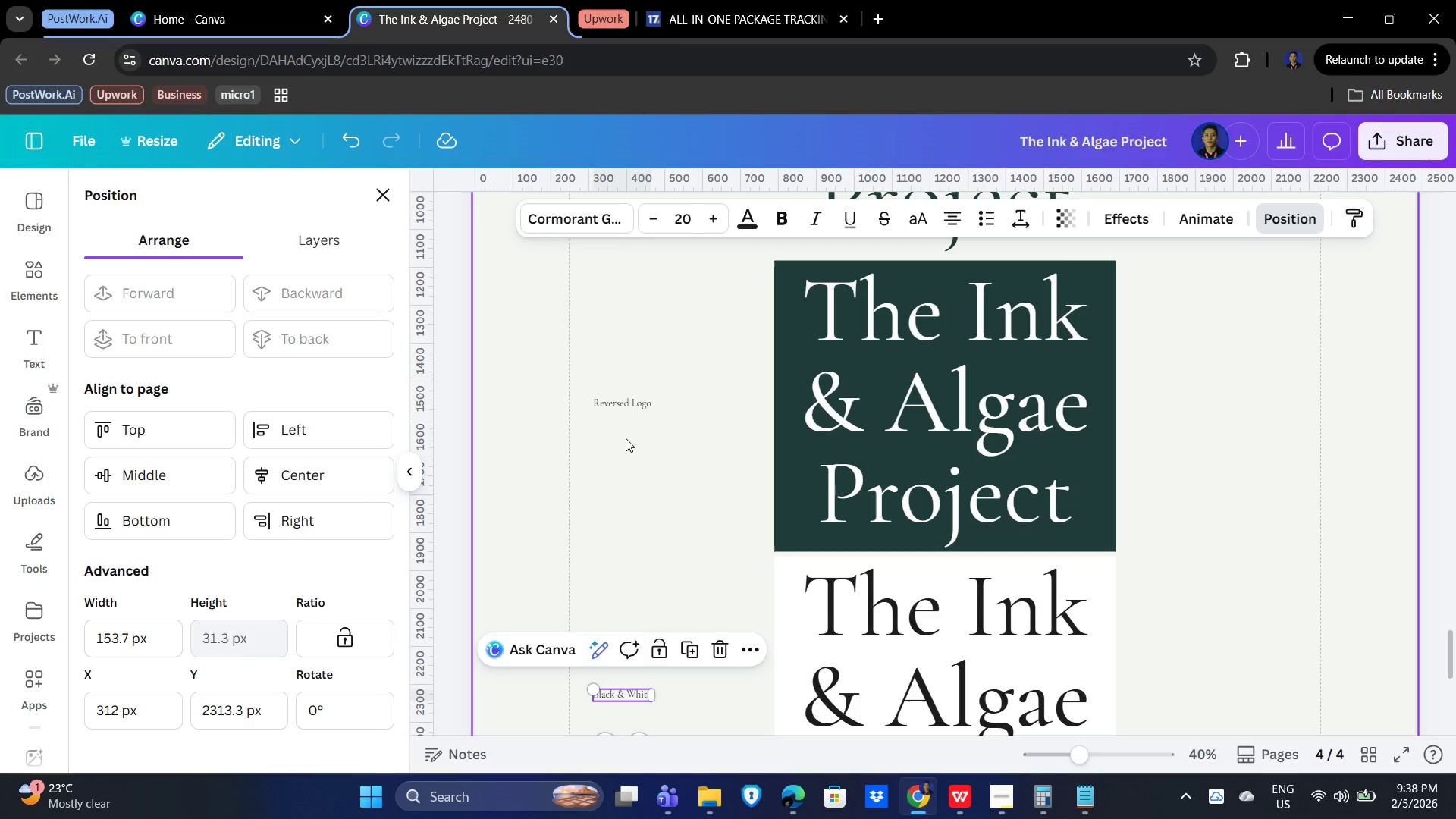 
hold_key(key=ShiftLeft, duration=0.8)
left_click([627, 402])
 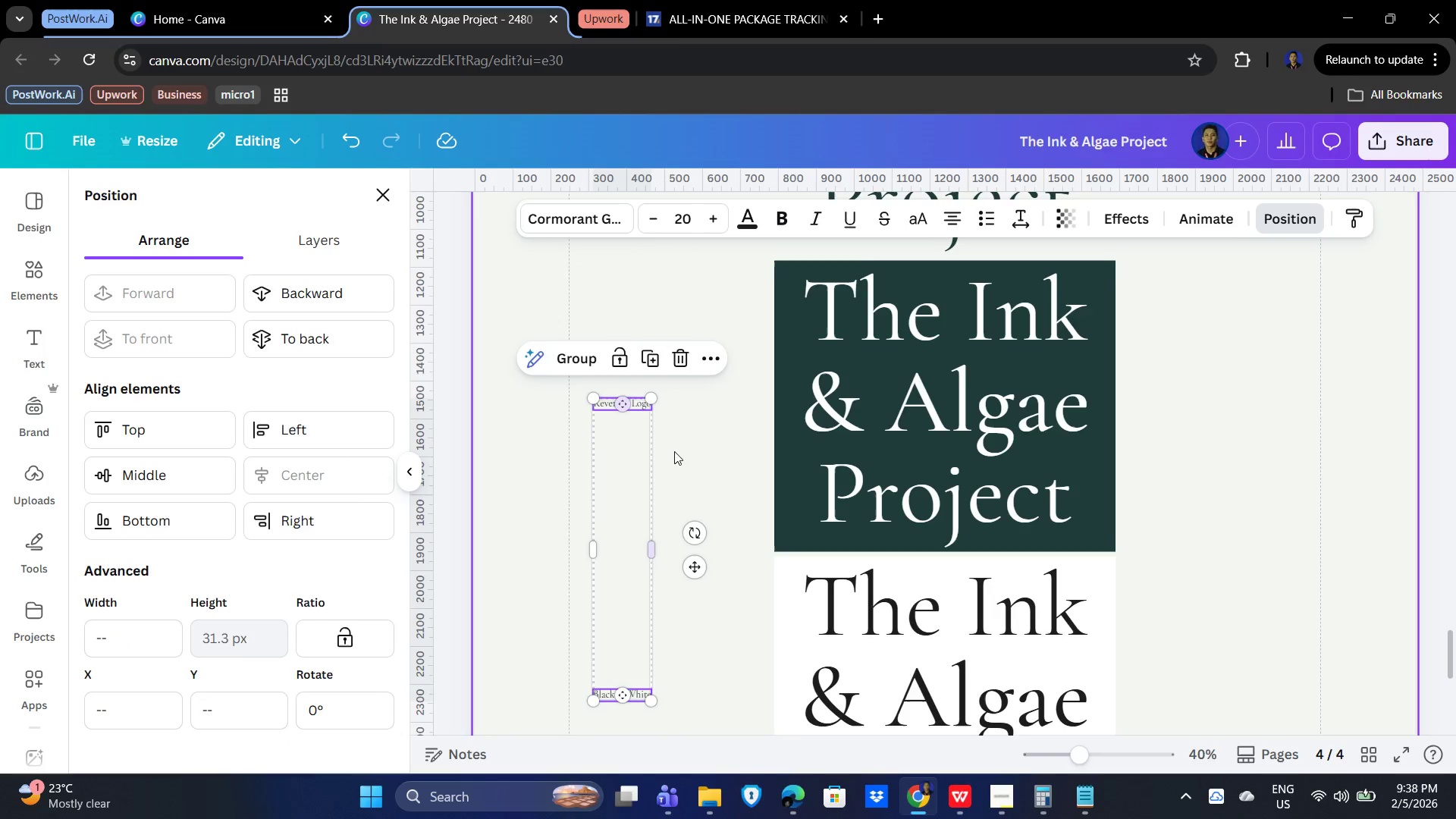 
scroll: coordinate [688, 491], scroll_direction: up, amount: 3.0
 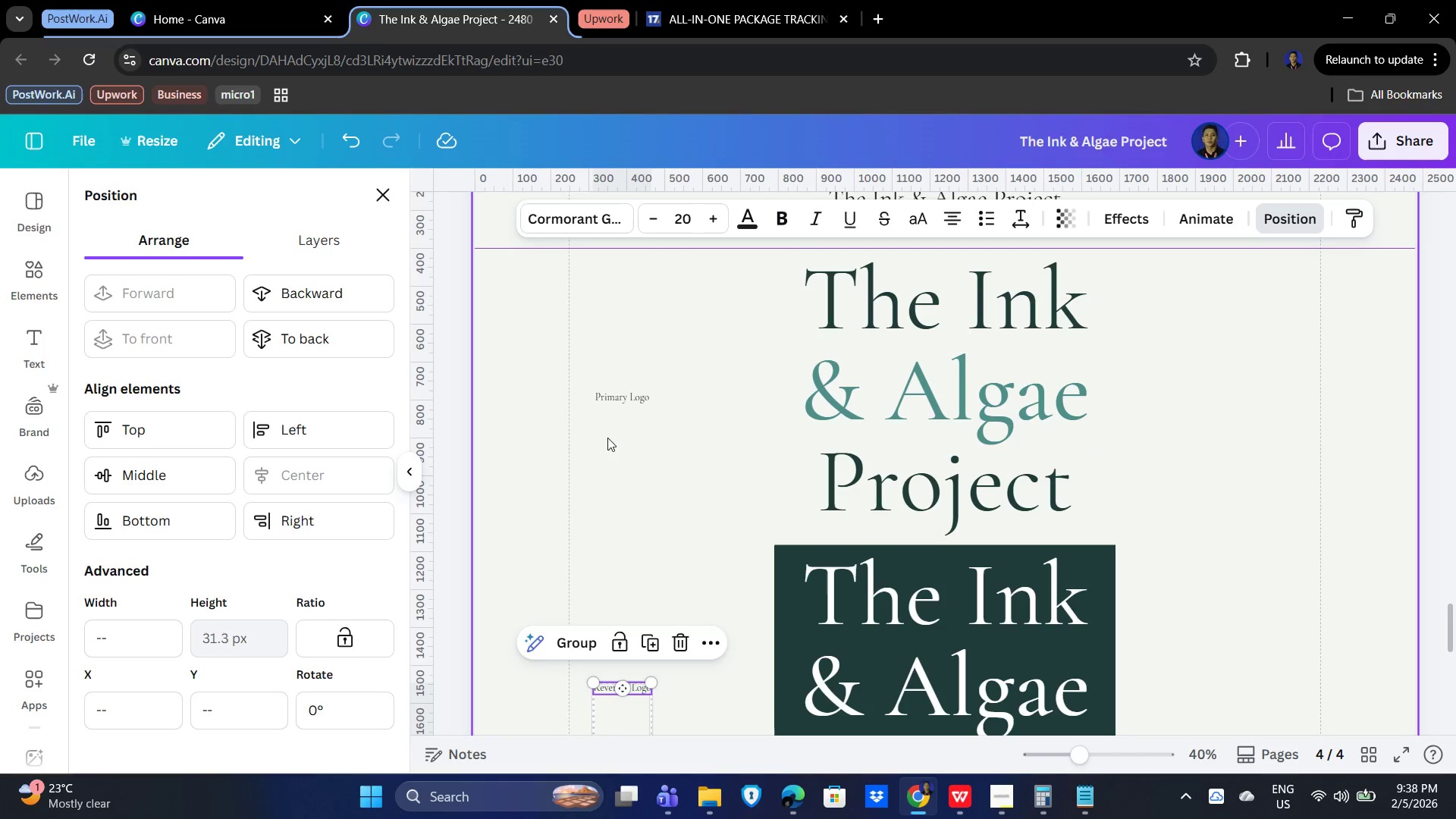 
hold_key(key=ShiftLeft, duration=0.53)
left_click([626, 393])
 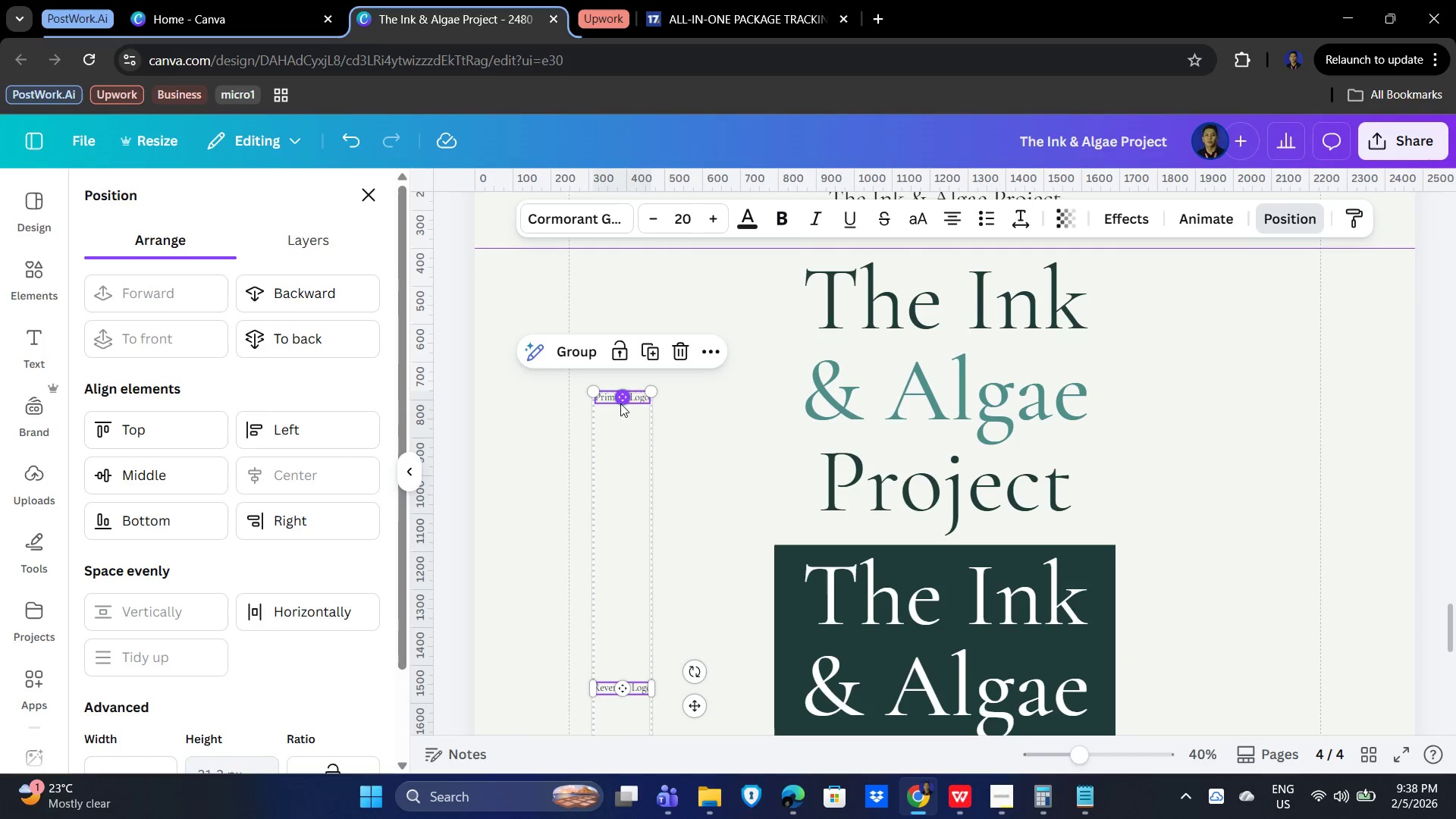 
hold_key(key=ArrowRight, duration=1.5)
 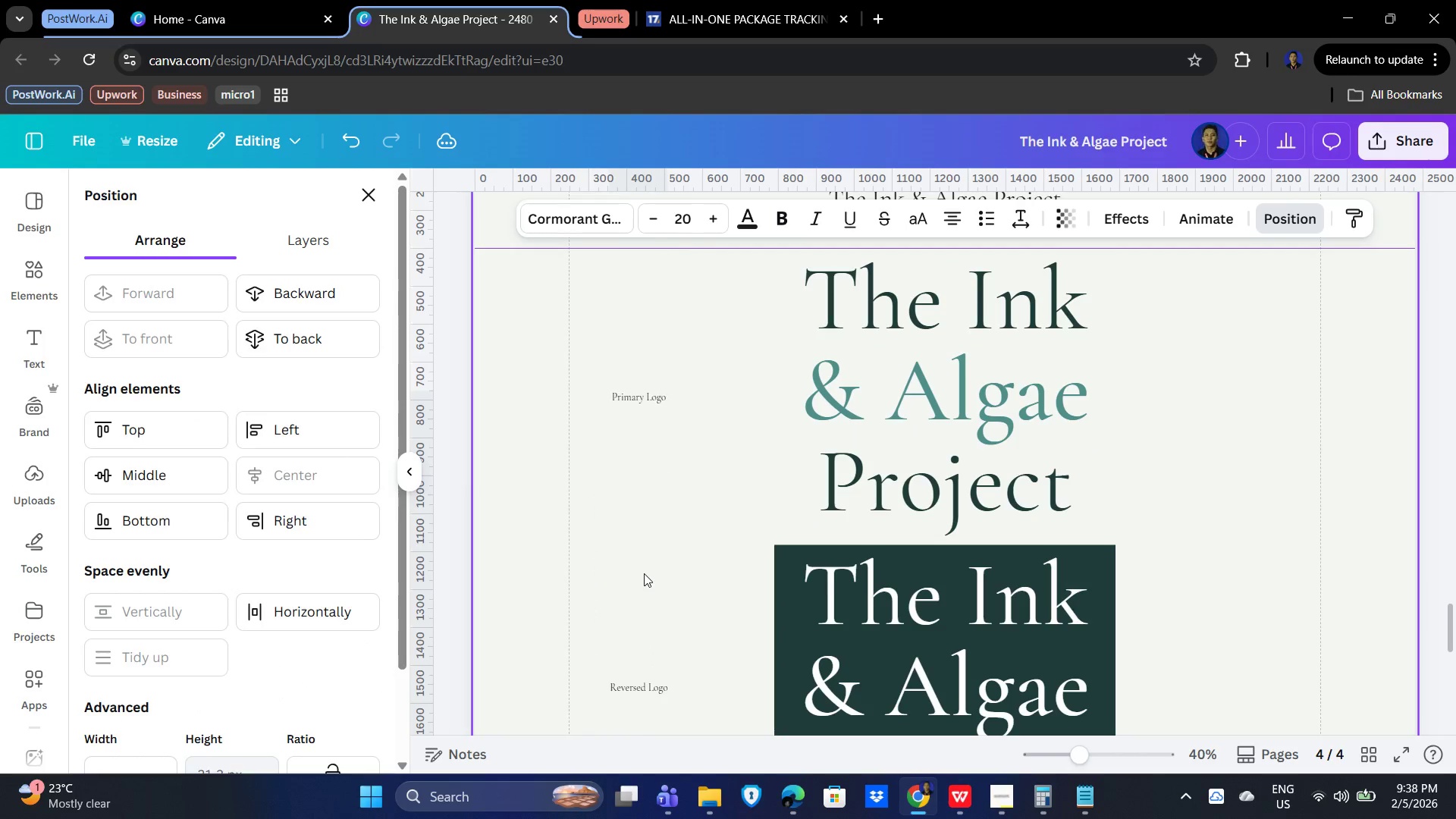 
hold_key(key=ArrowRight, duration=1.52)
 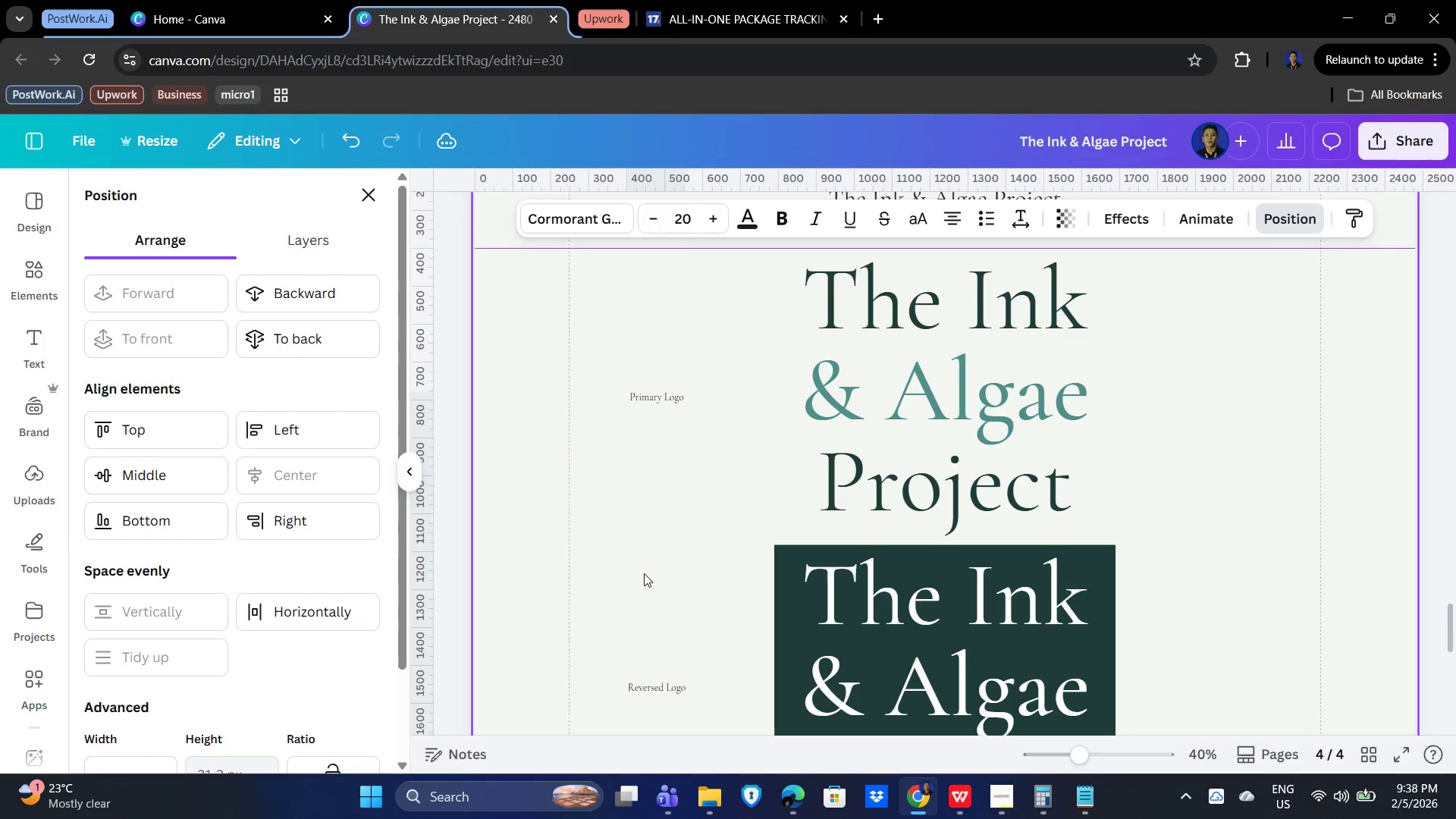 
hold_key(key=ArrowRight, duration=1.51)
 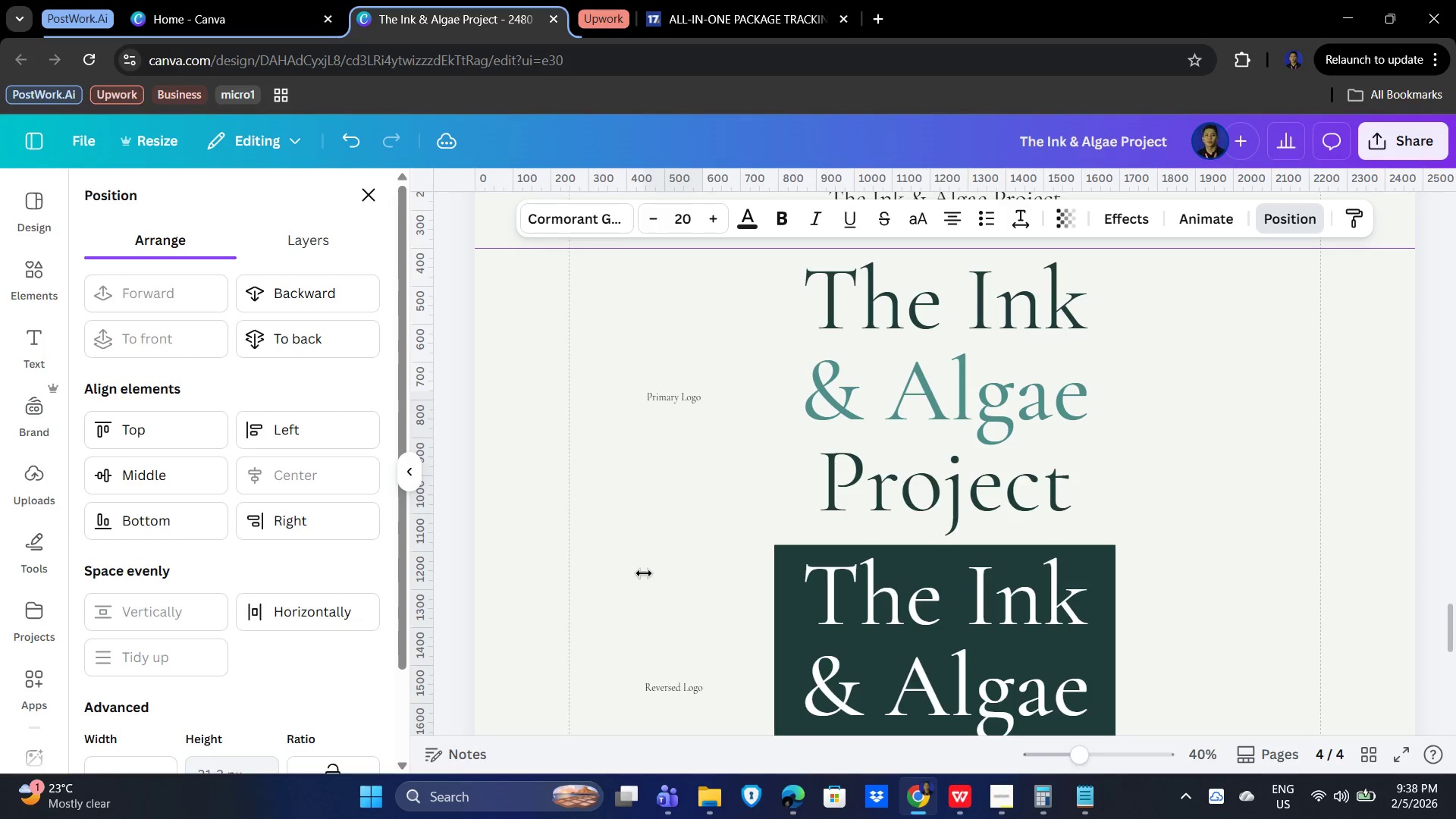 
hold_key(key=ArrowRight, duration=1.22)
 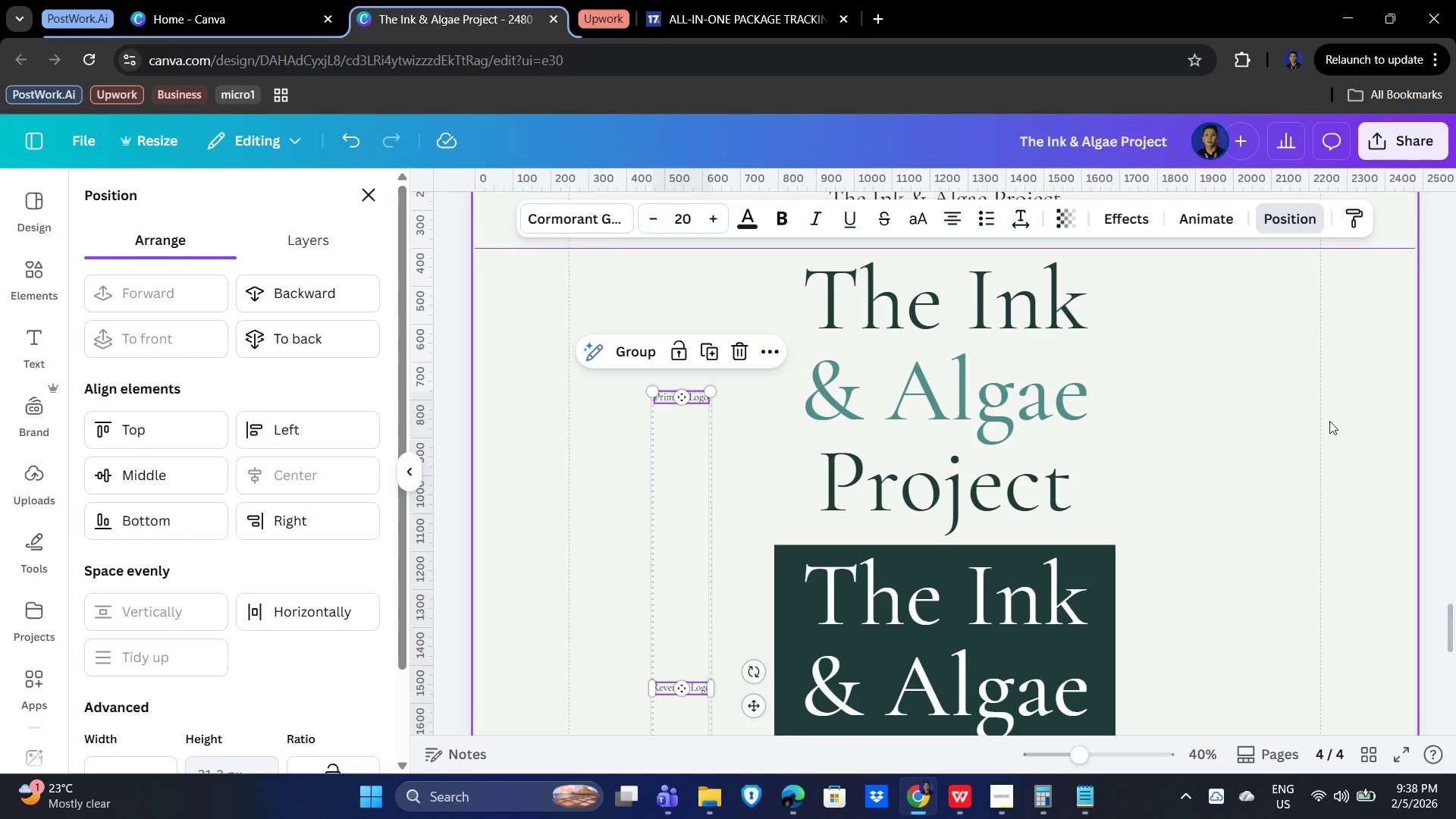 
left_click([1292, 431])
 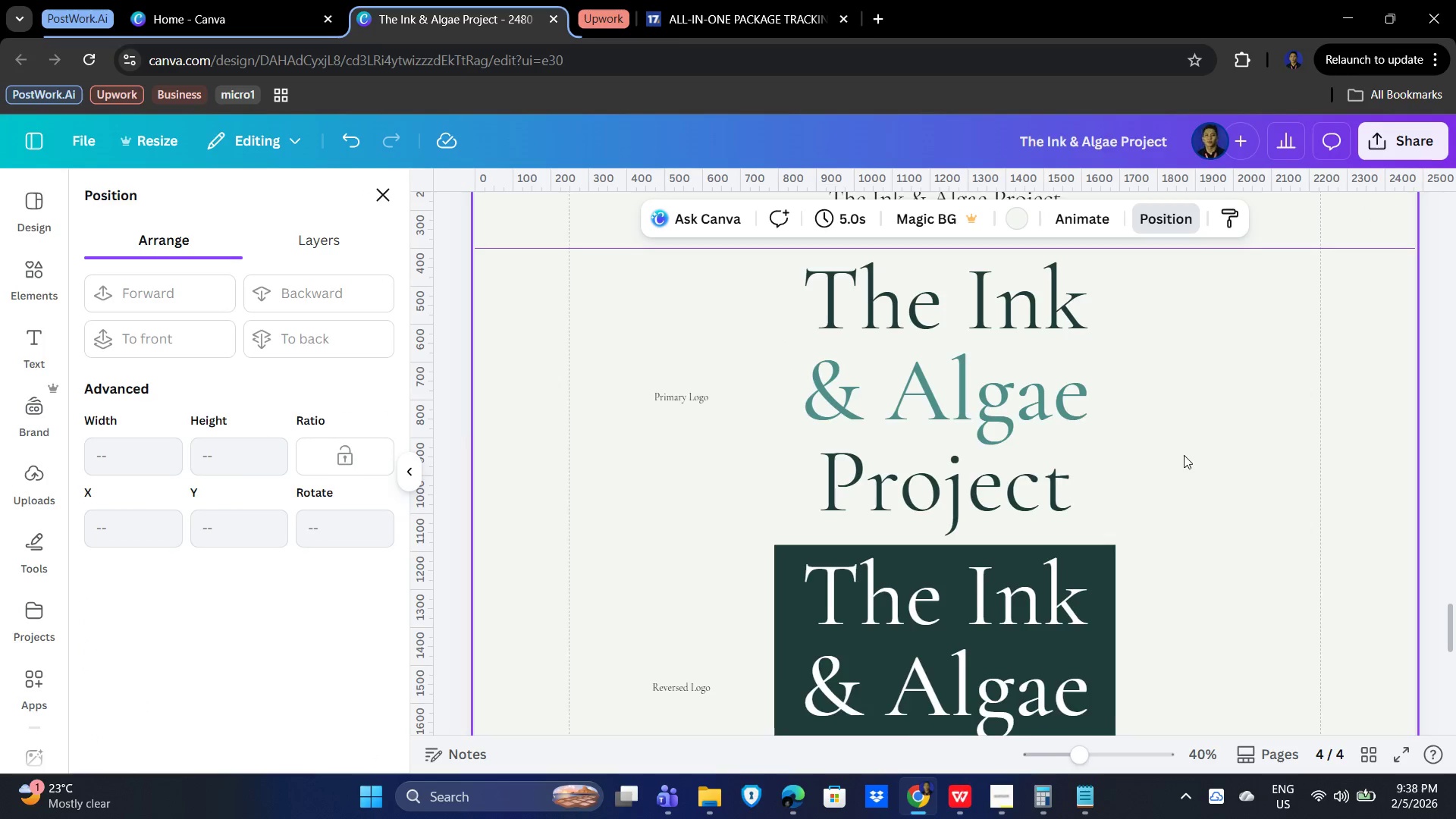 
scroll: coordinate [1169, 485], scroll_direction: down, amount: 8.0
 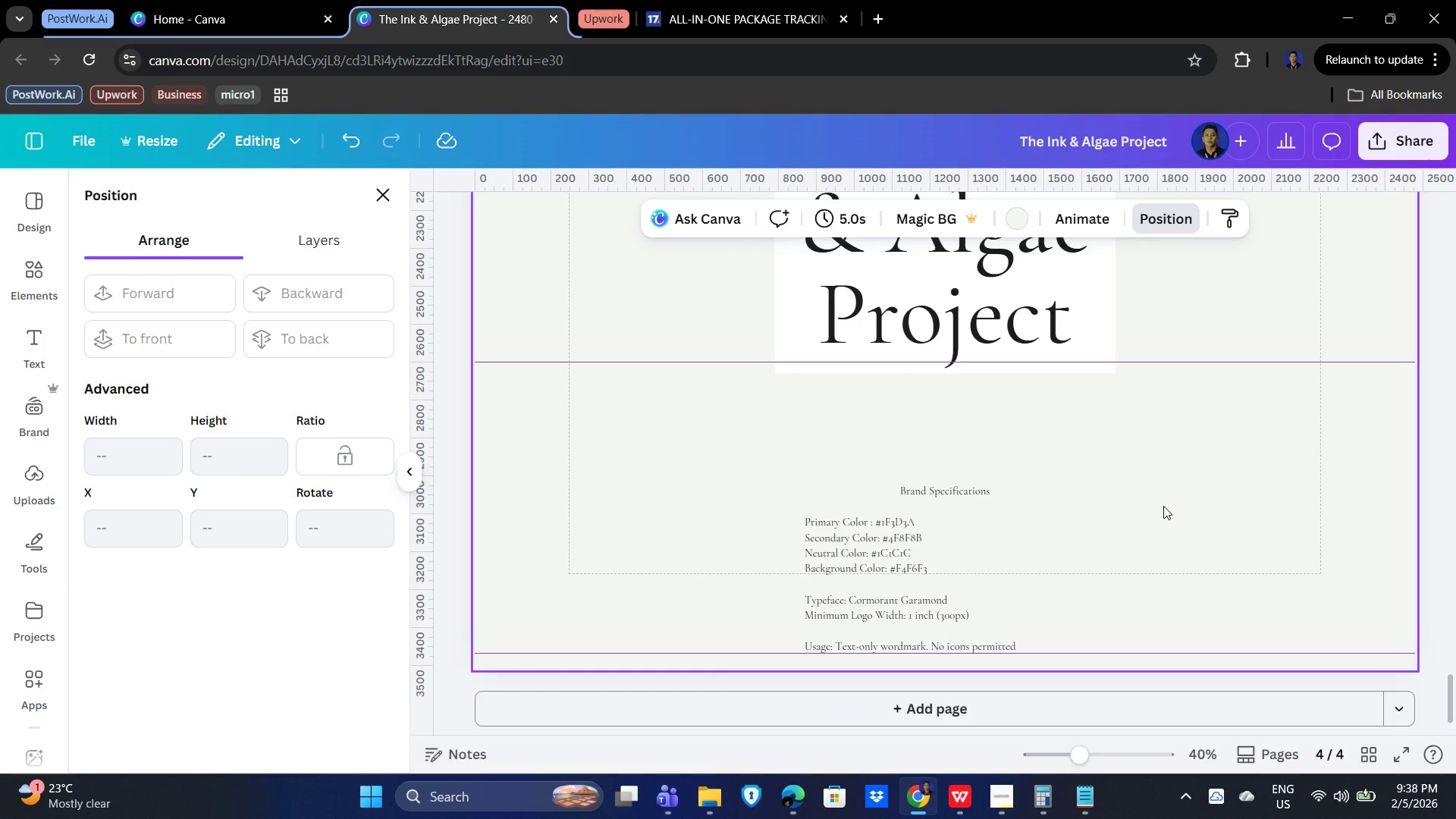 
scroll: coordinate [1166, 500], scroll_direction: up, amount: 5.0
 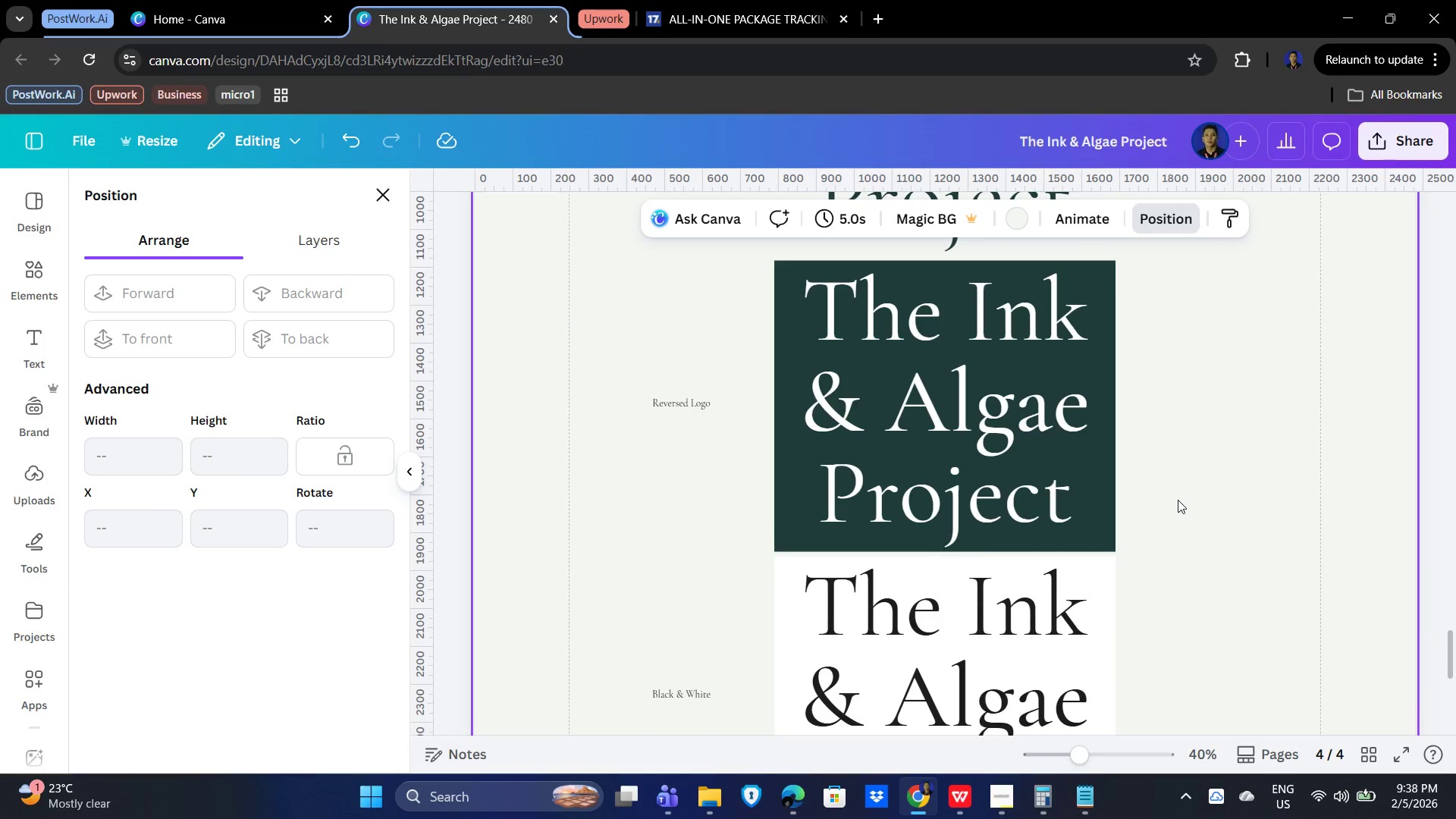 
scroll: coordinate [1185, 547], scroll_direction: down, amount: 6.0
 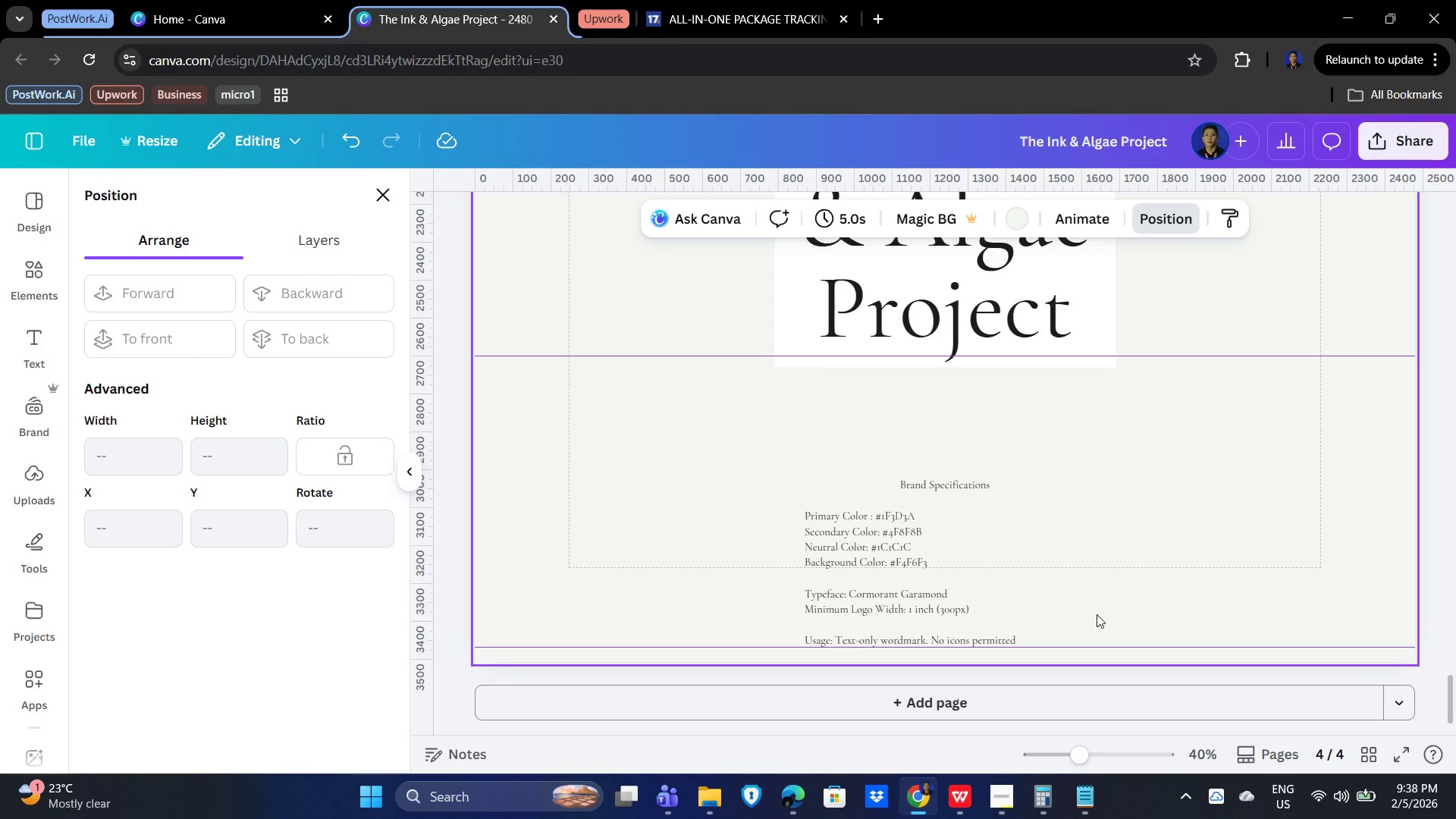 
scroll: coordinate [1210, 540], scroll_direction: up, amount: 7.0
 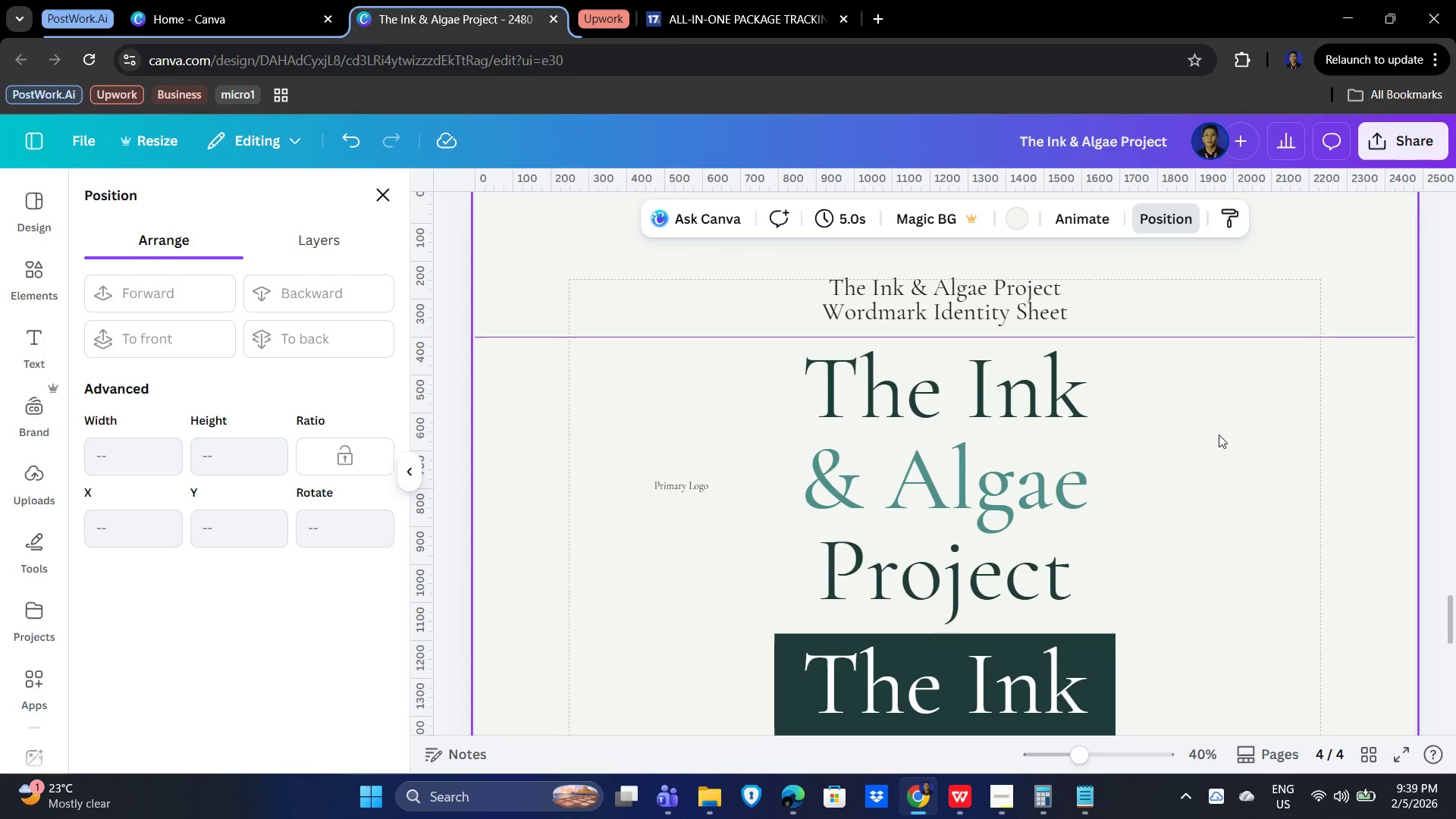 
left_click_drag(start_coordinate=[1195, 381], to_coordinate=[793, 587])
 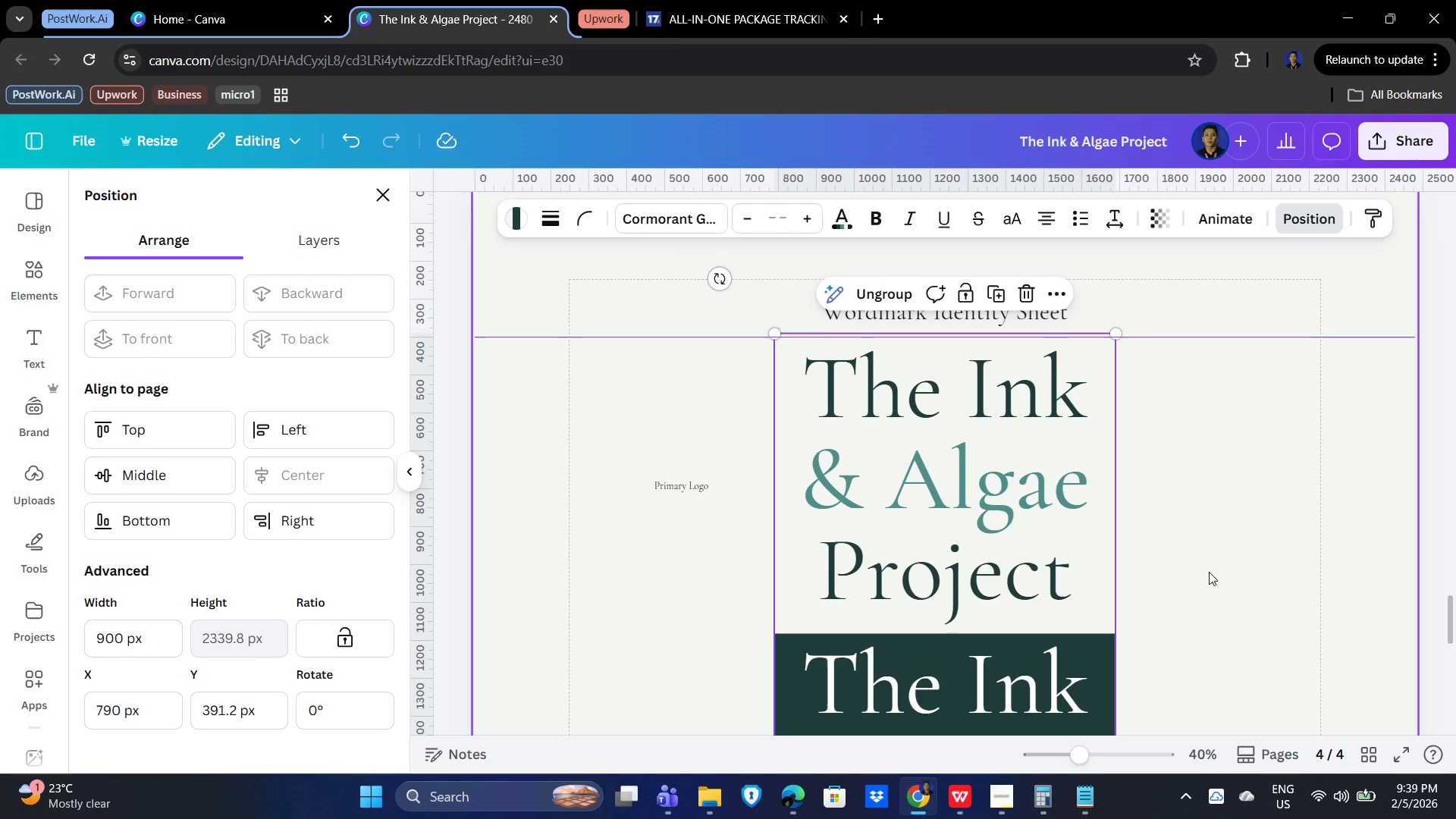 
scroll: coordinate [1210, 570], scroll_direction: down, amount: 1.0
 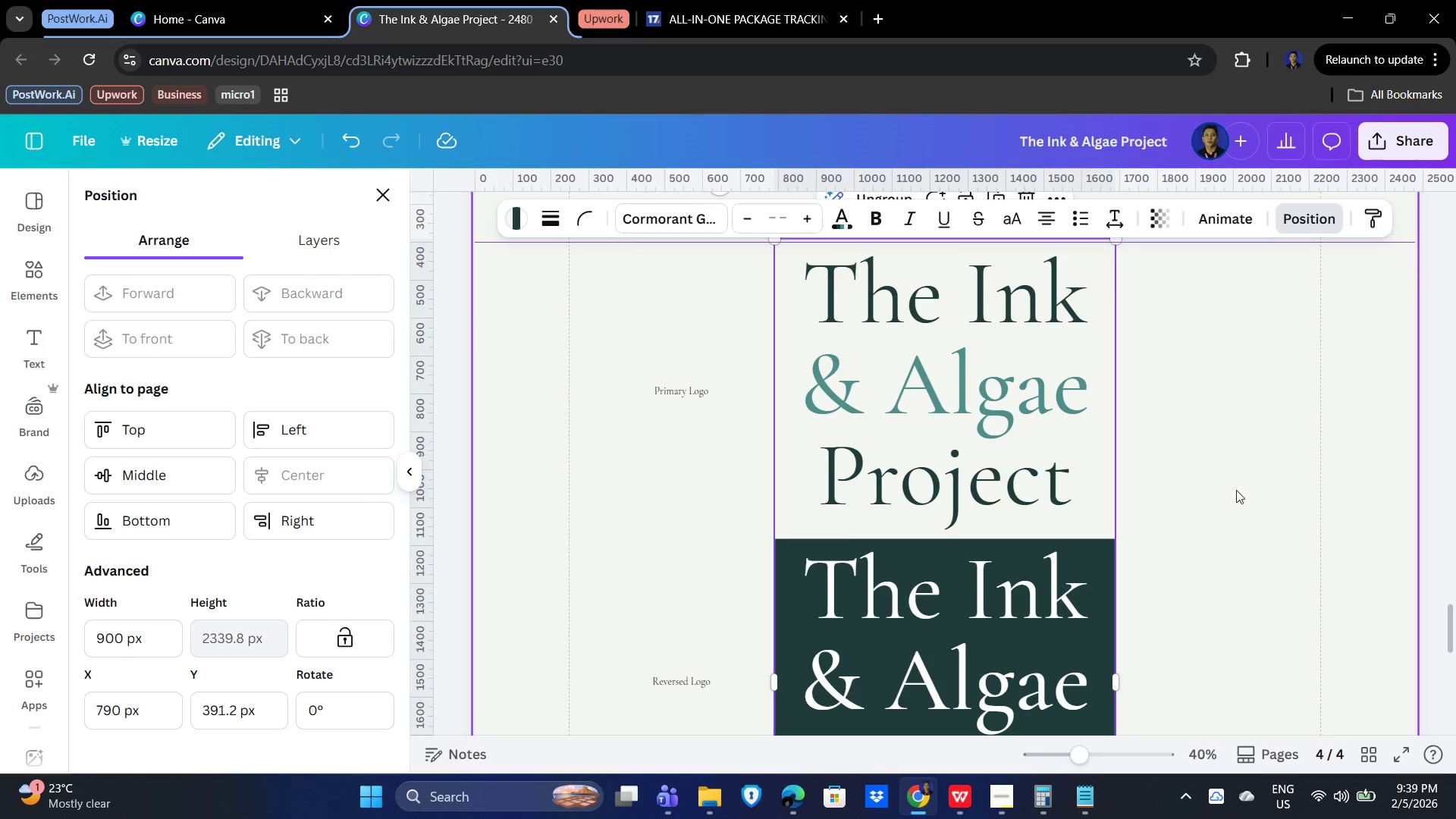 
scroll: coordinate [1225, 537], scroll_direction: up, amount: 1.0
 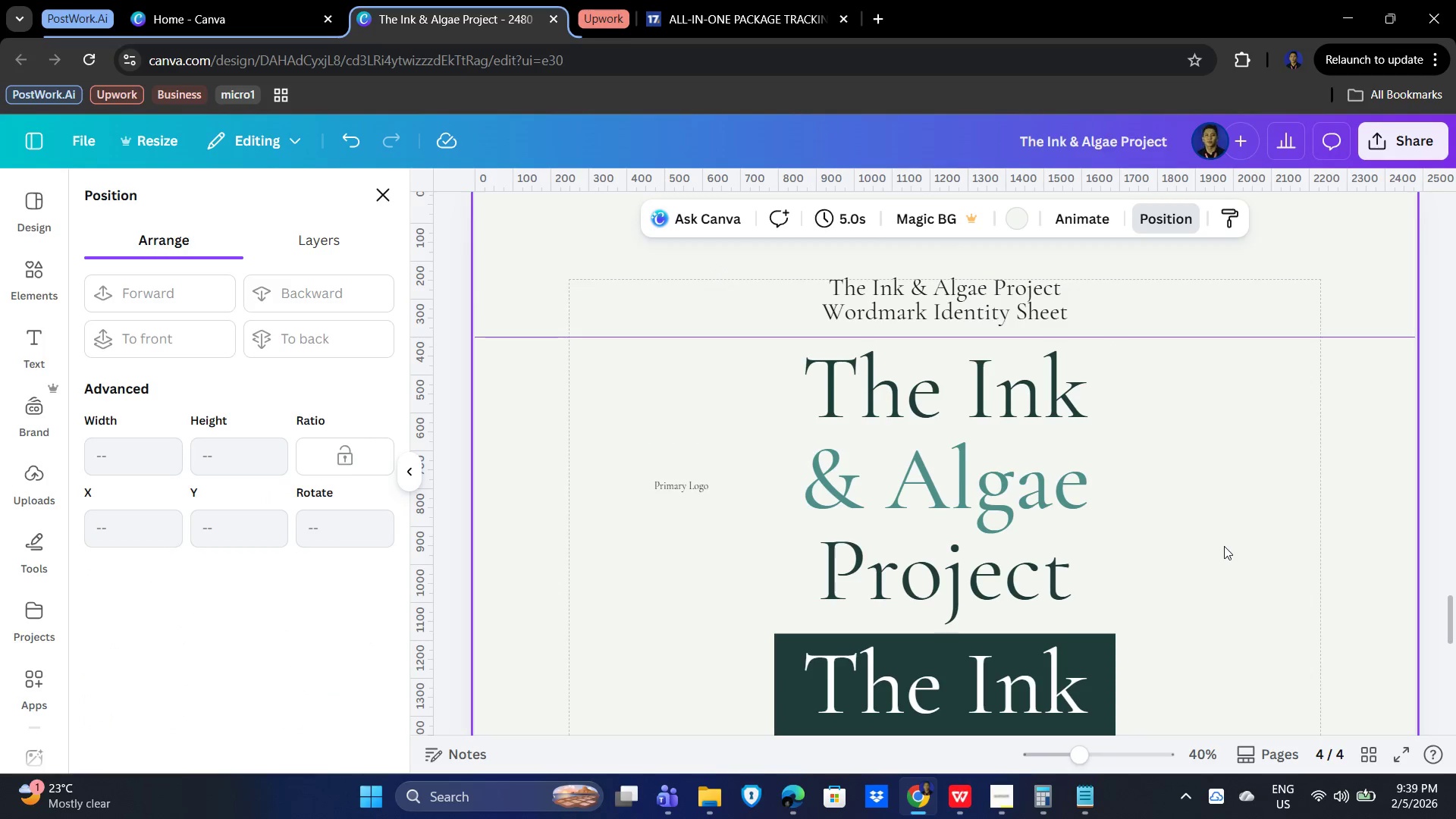 
left_click([1224, 546])
 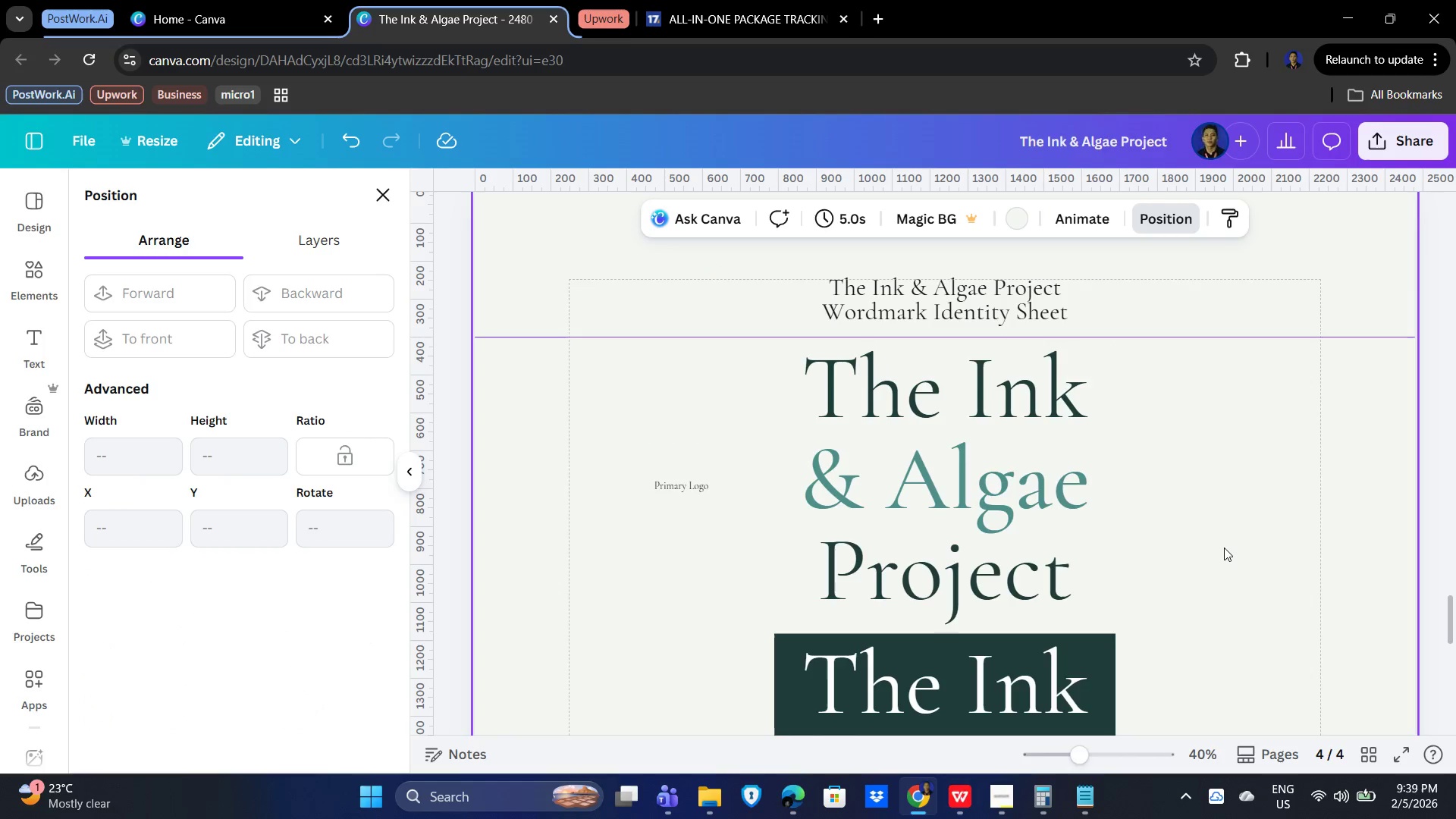 
right_click([1224, 548])
 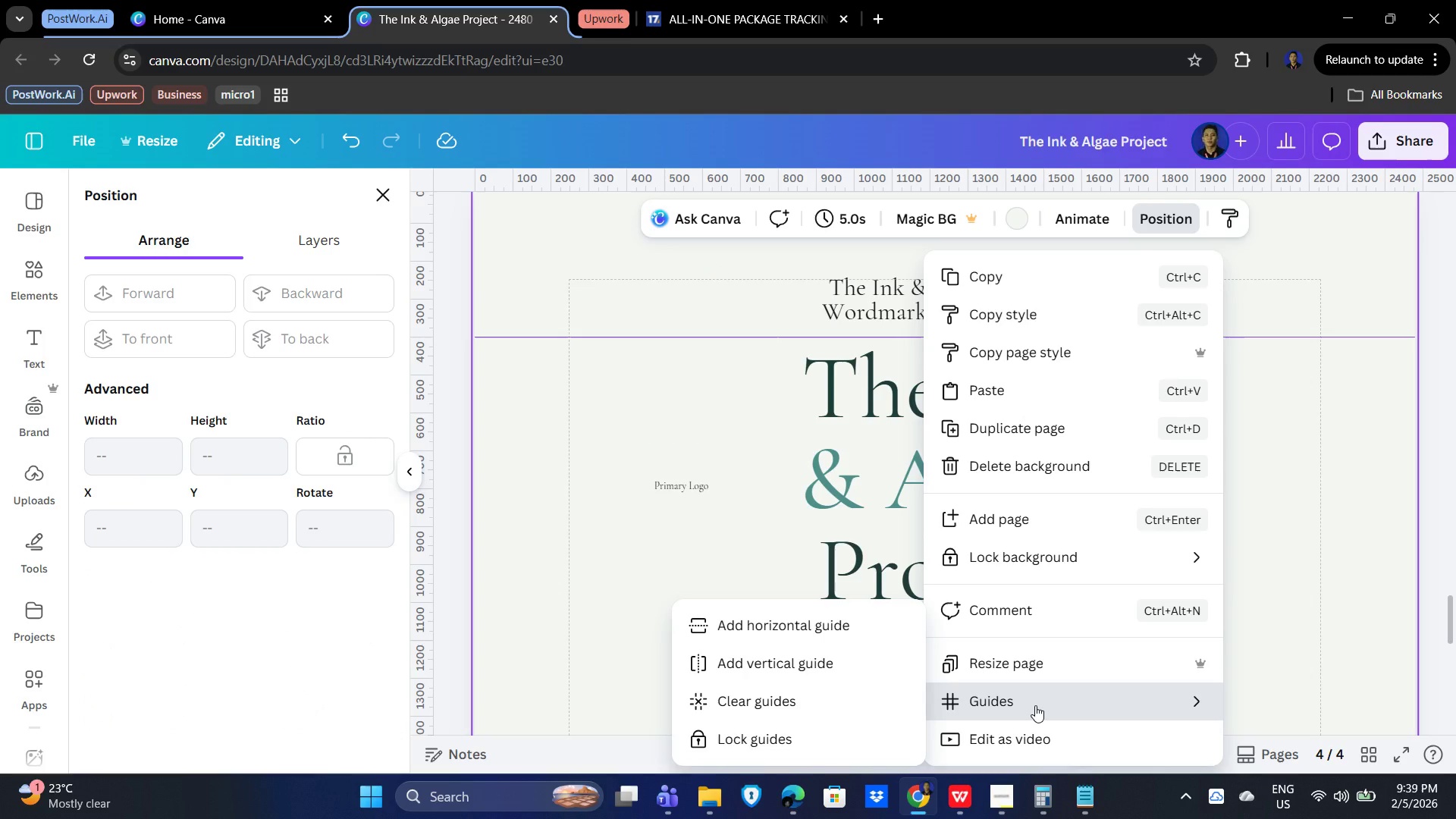 
wait(5.44)
 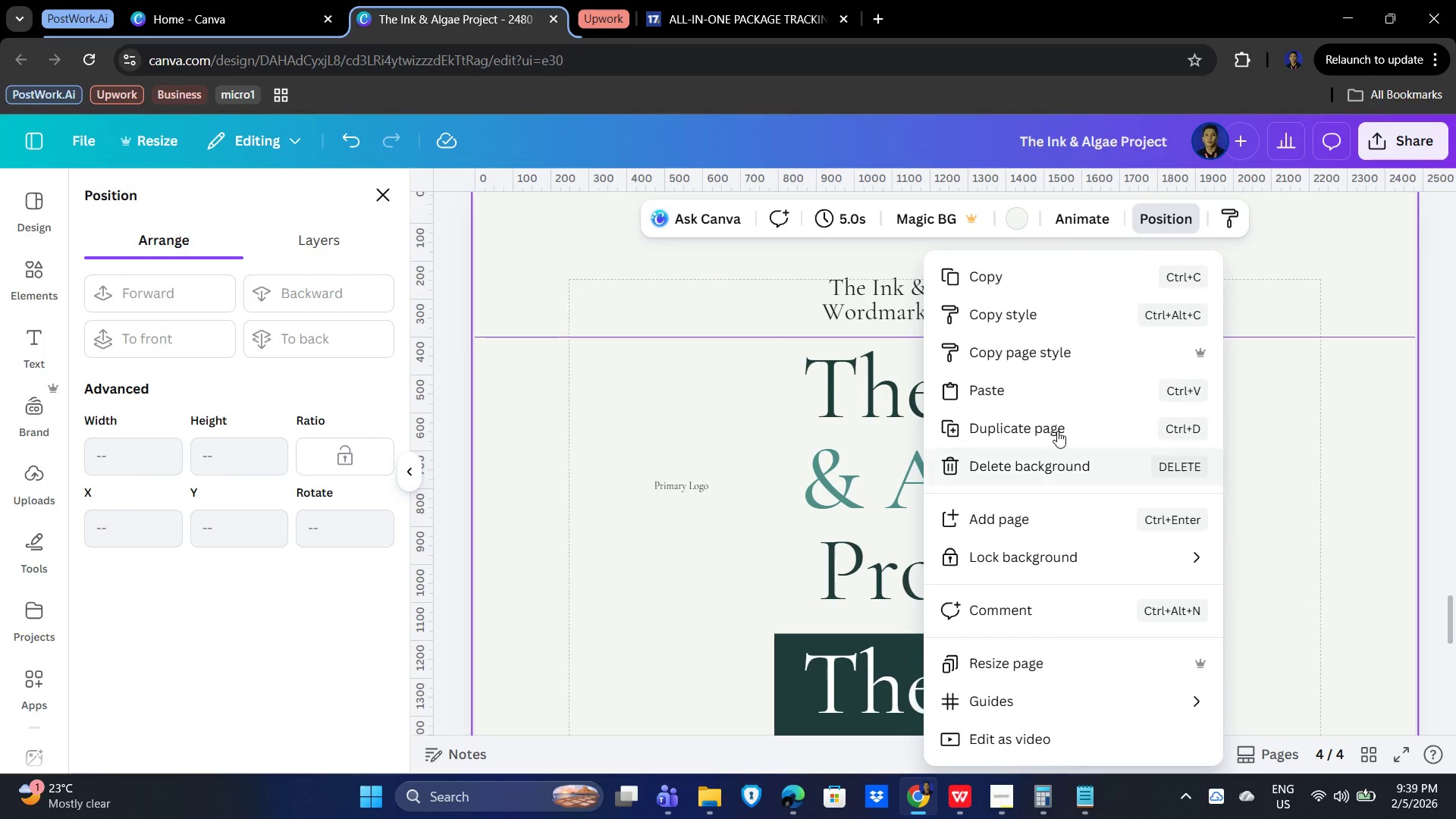 
left_click([1035, 705])
 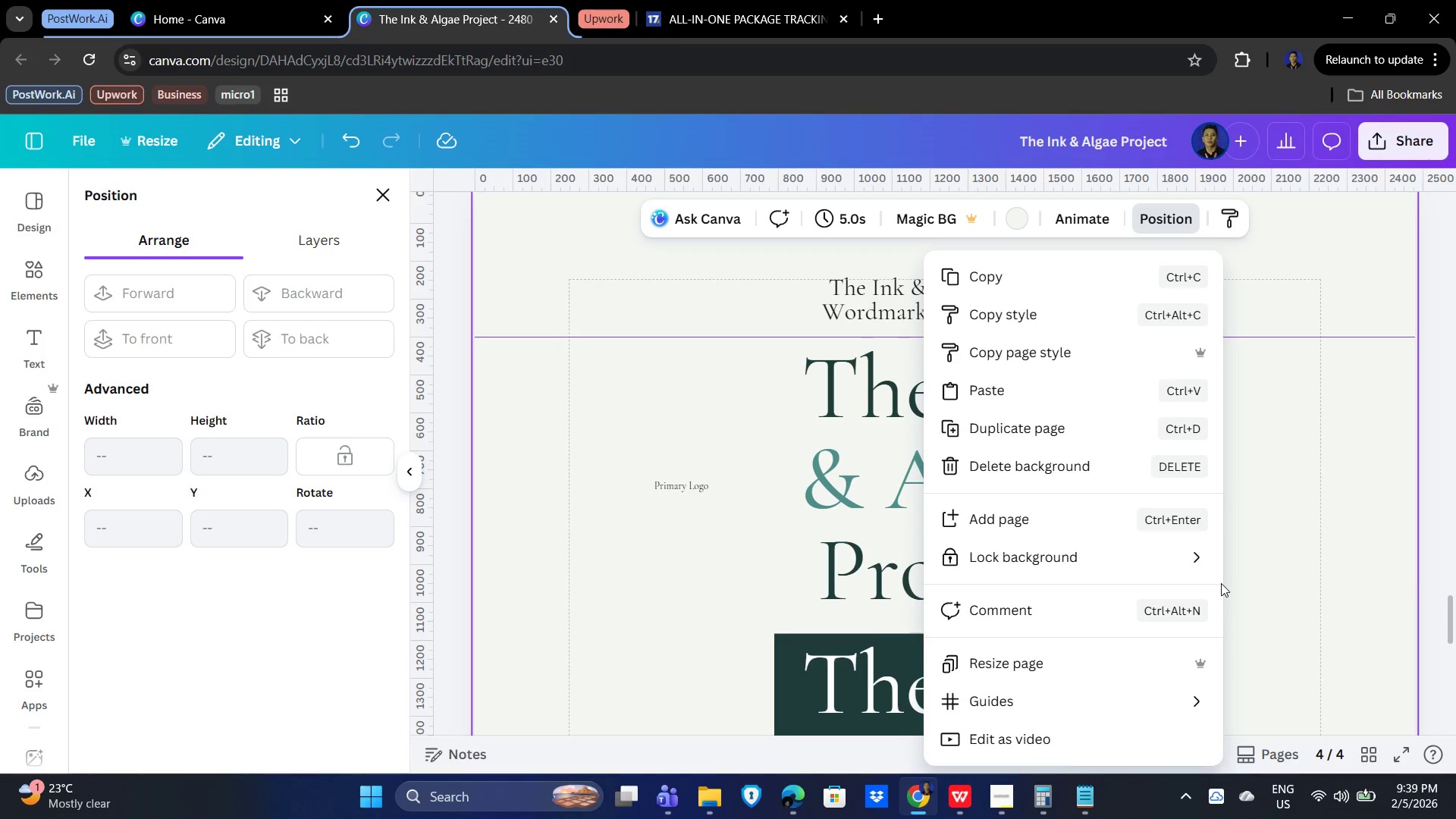 
left_click([1188, 703])
 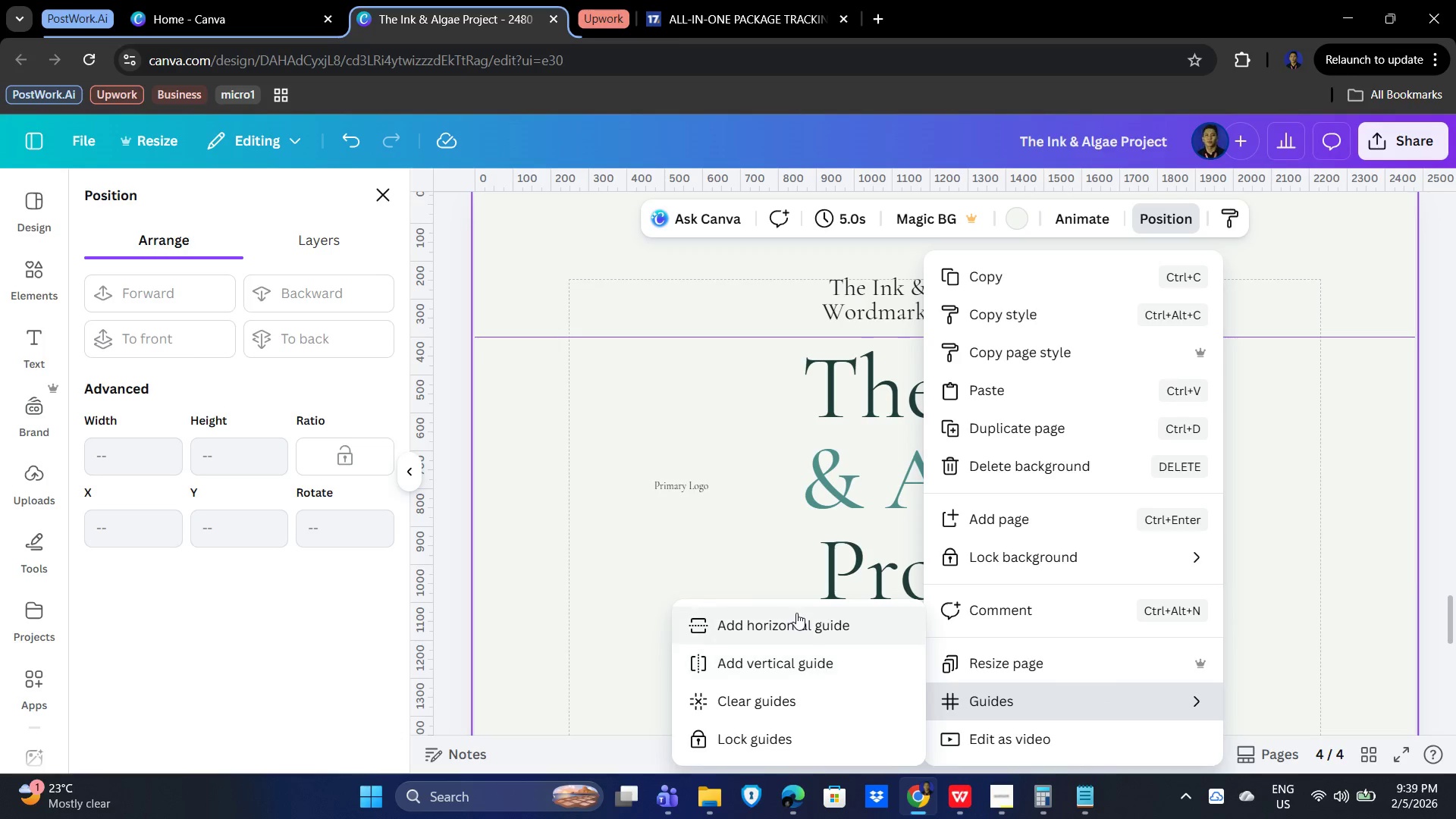 
left_click([796, 626])
 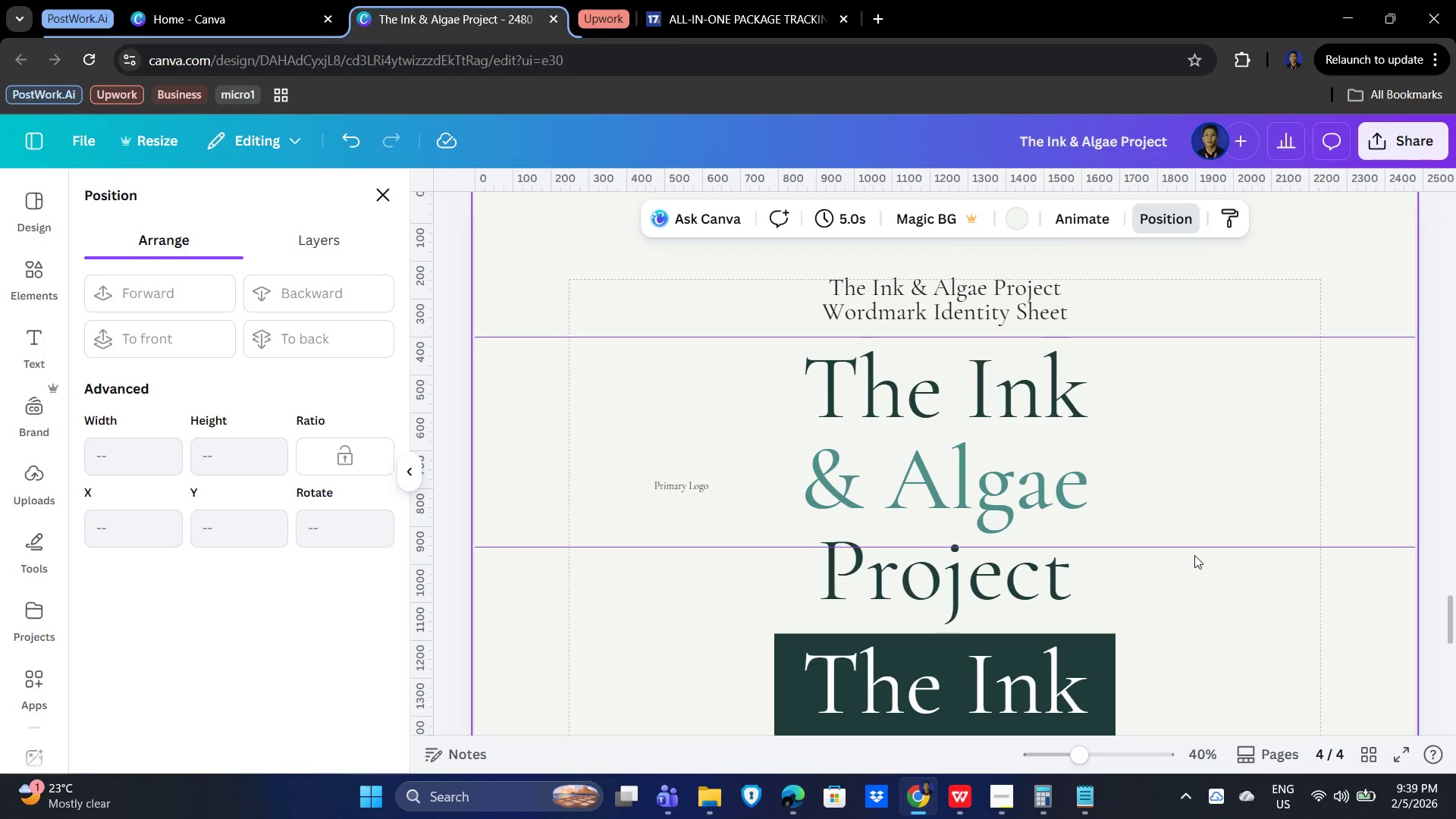 
left_click_drag(start_coordinate=[1194, 549], to_coordinate=[1194, 642])
 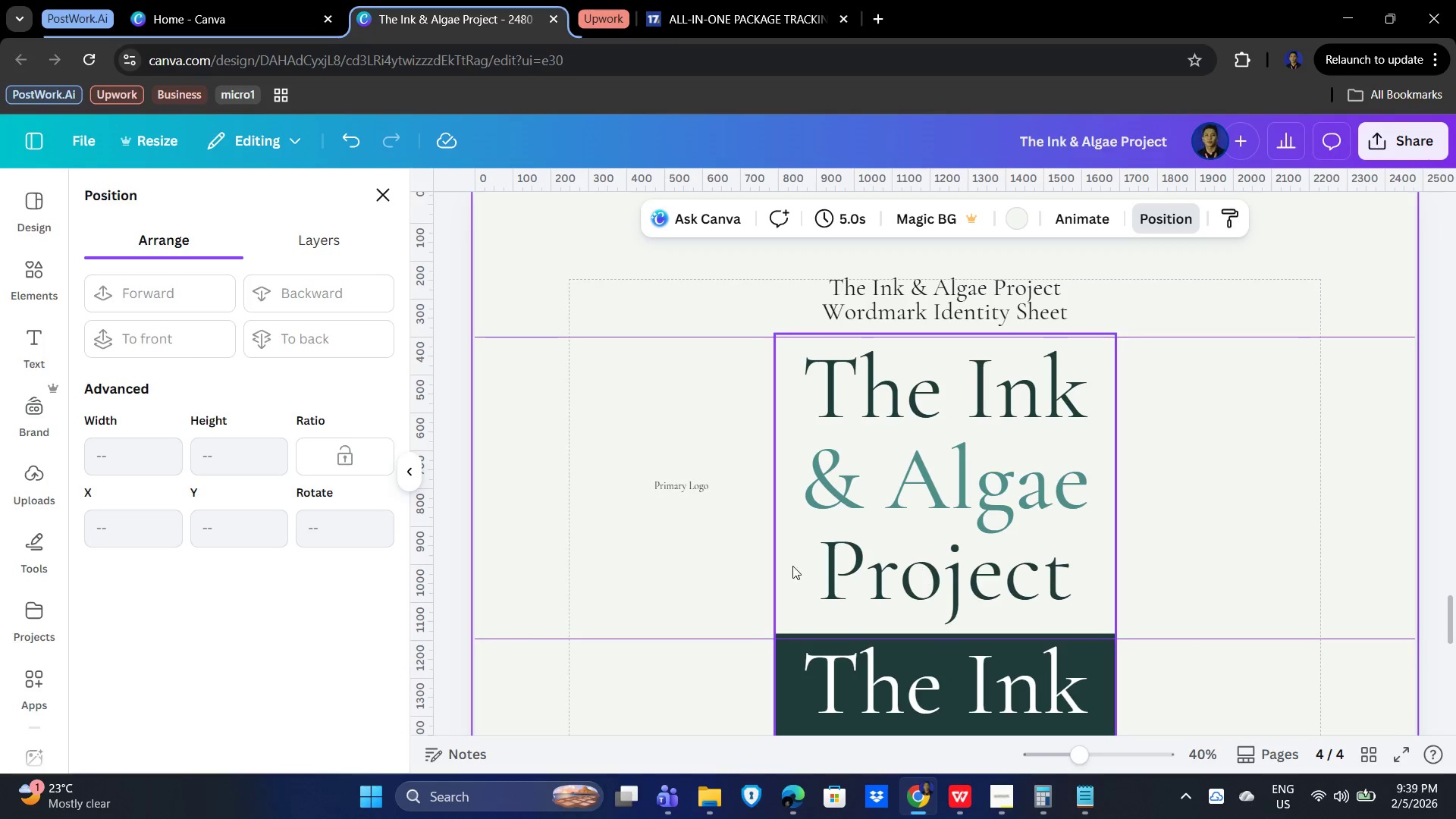 
hold_key(key=ControlLeft, duration=0.56)
 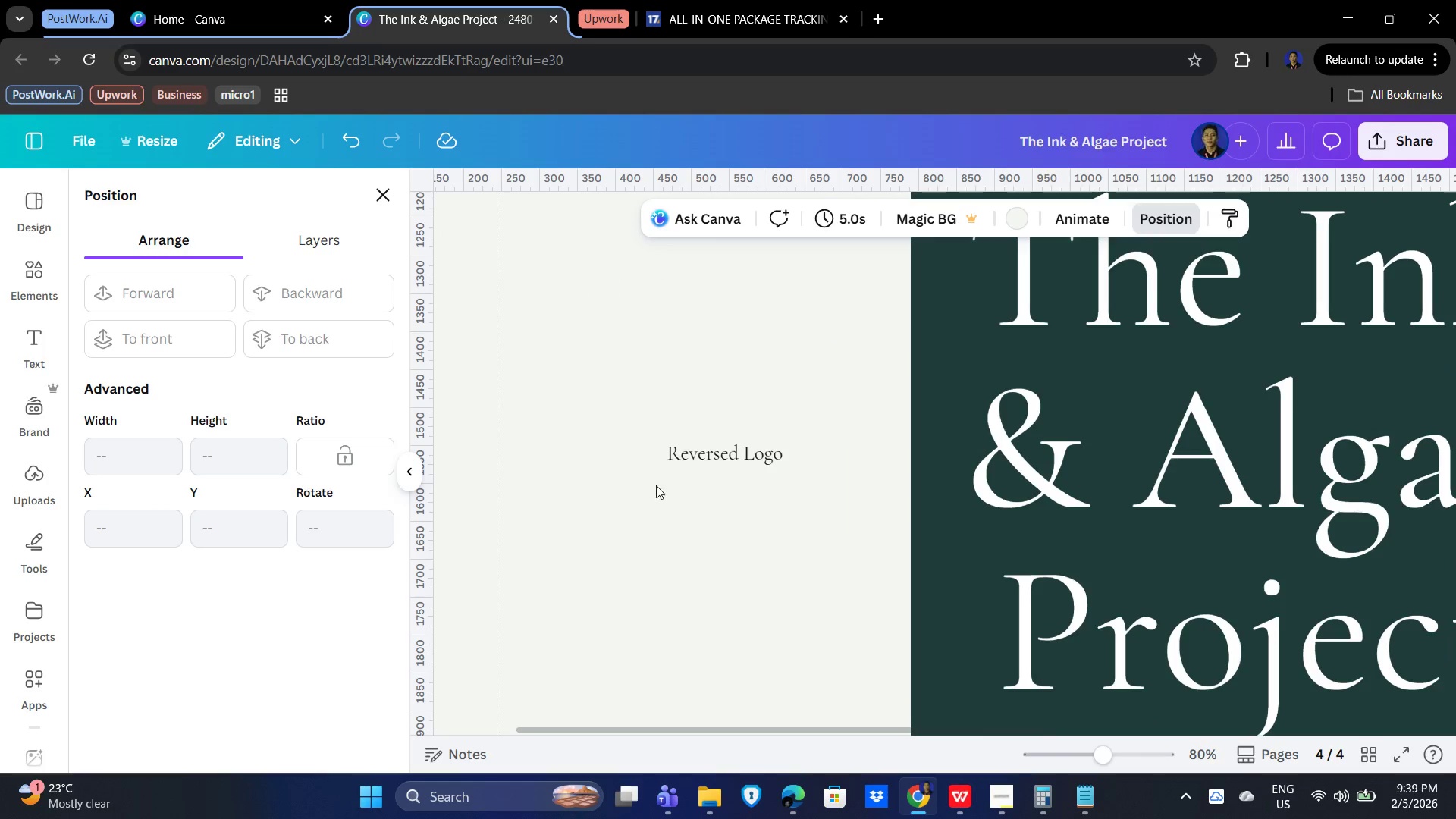 
scroll: coordinate [687, 555], scroll_direction: down, amount: 3.0
 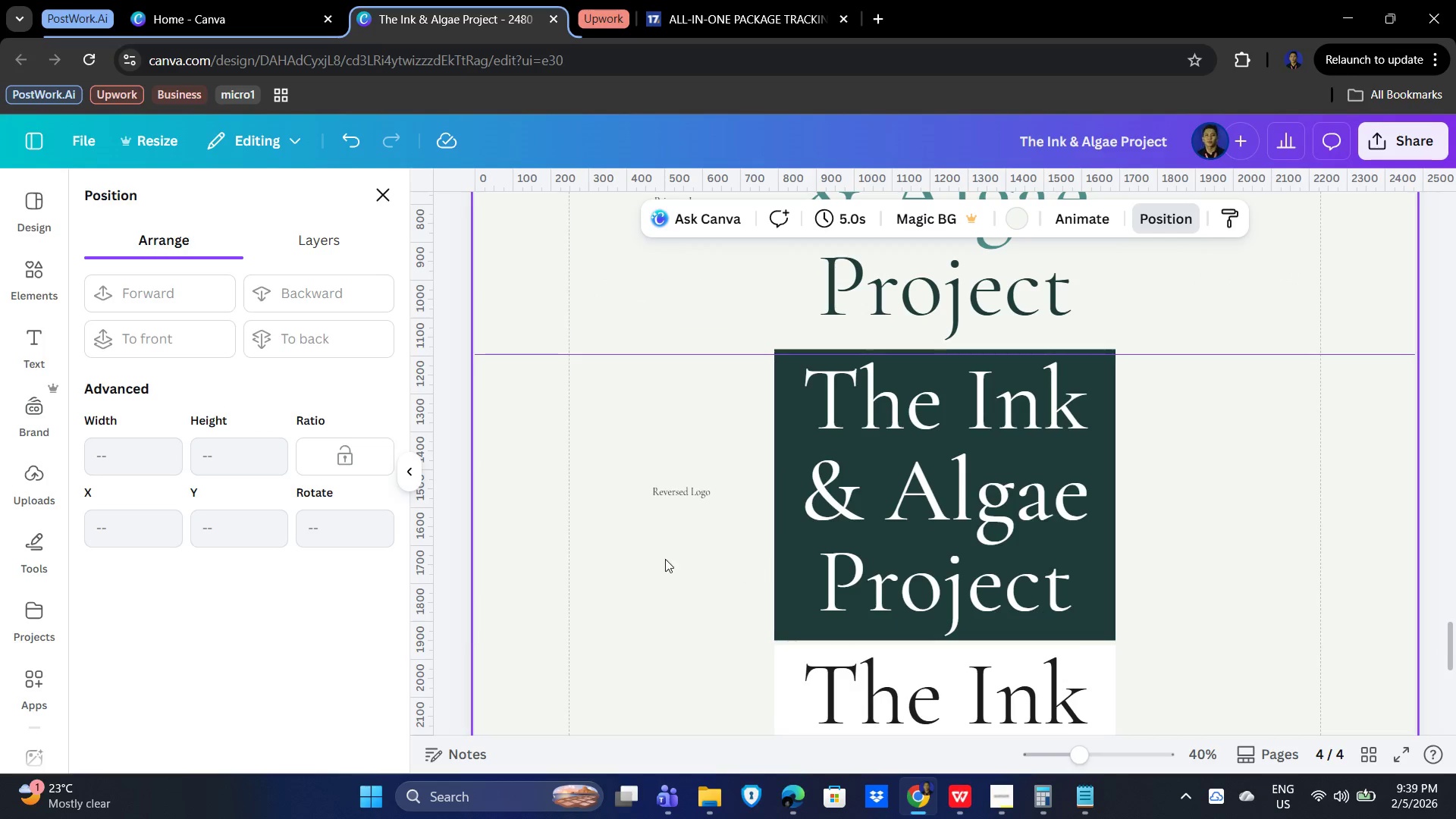 
scroll: coordinate [697, 545], scroll_direction: up, amount: 4.0
 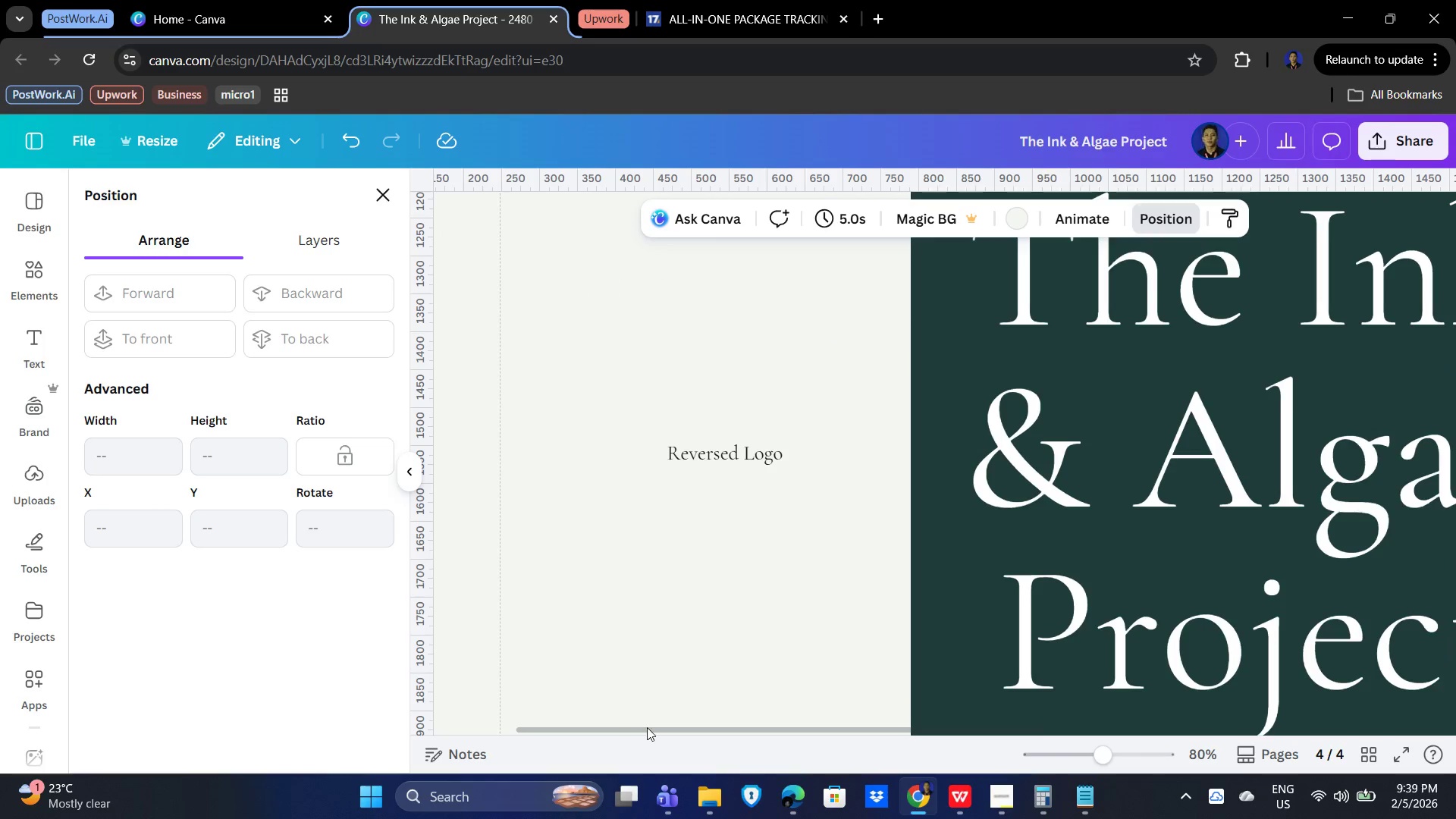 
left_click_drag(start_coordinate=[669, 733], to_coordinate=[552, 718])
 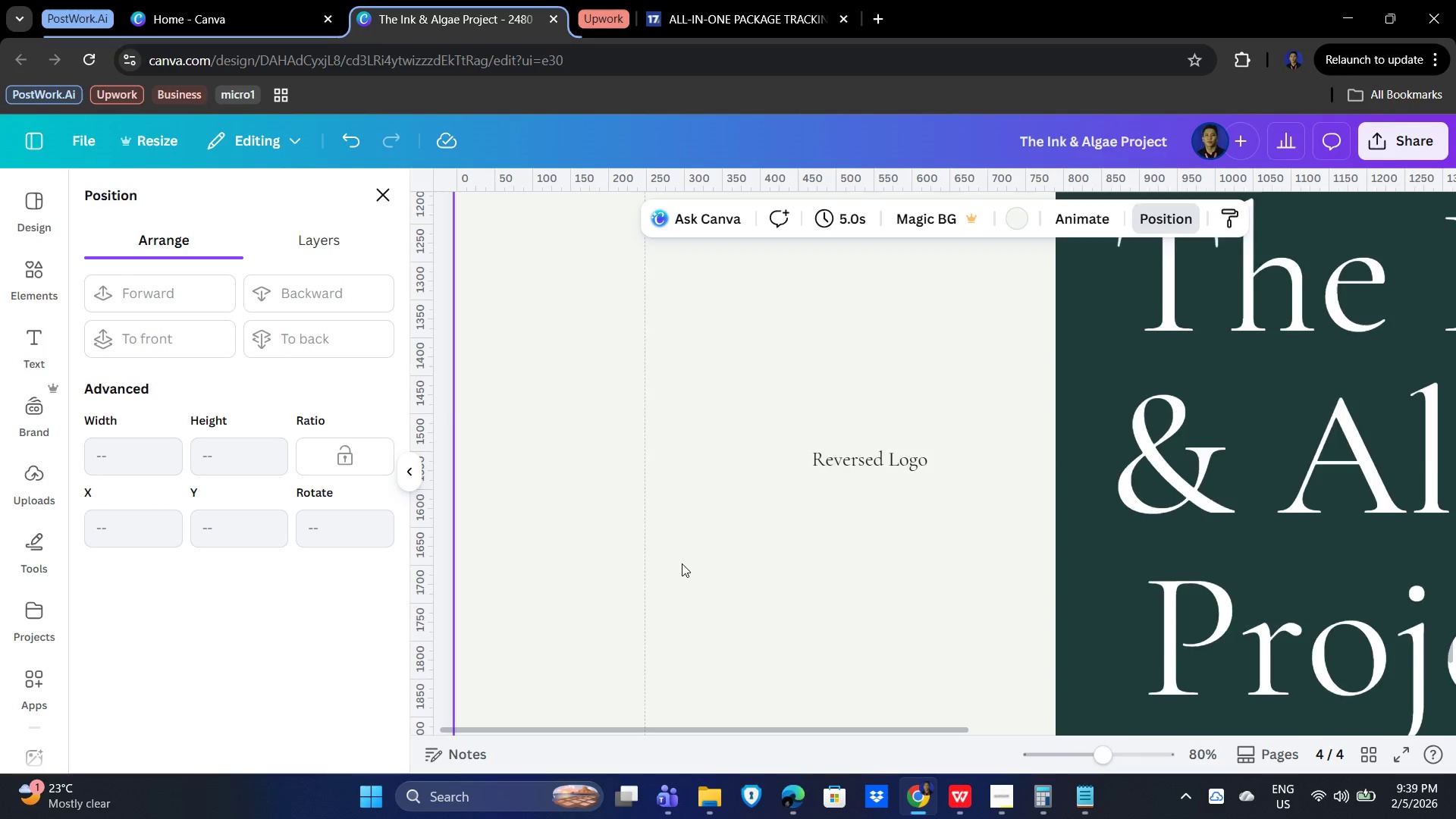 
scroll: coordinate [682, 562], scroll_direction: up, amount: 3.0
 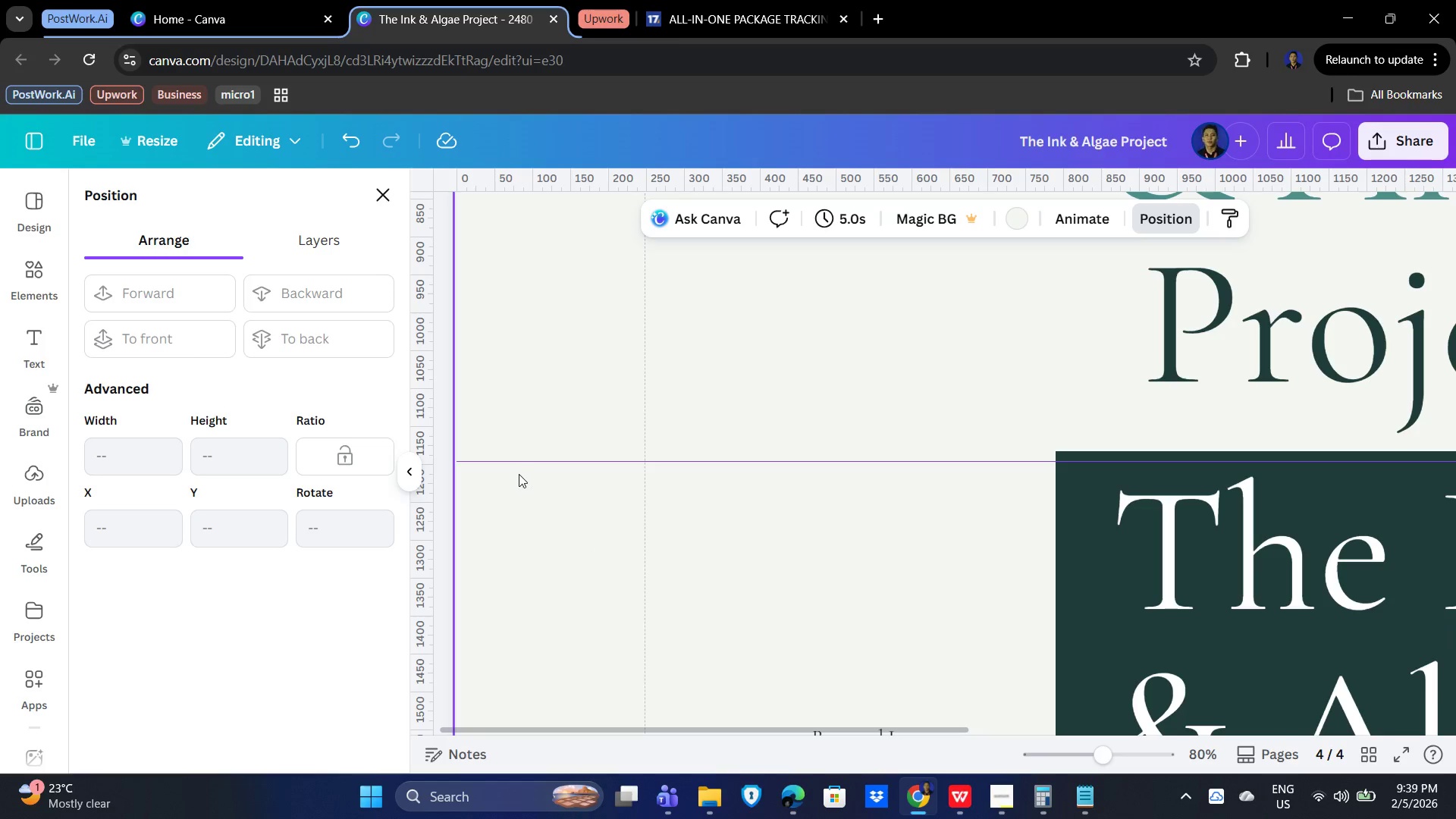 
left_click([520, 462])
 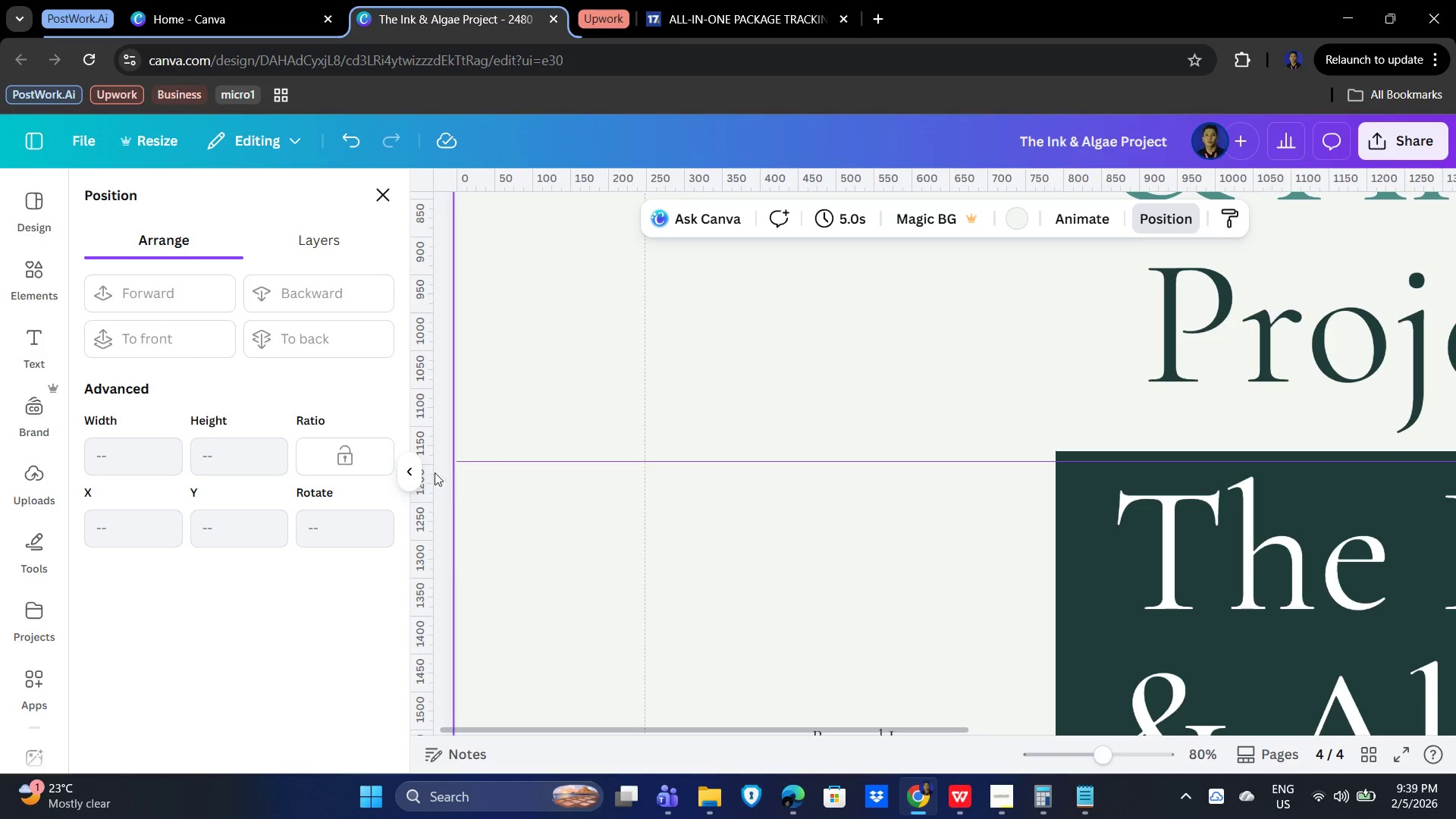 
left_click([409, 472])
 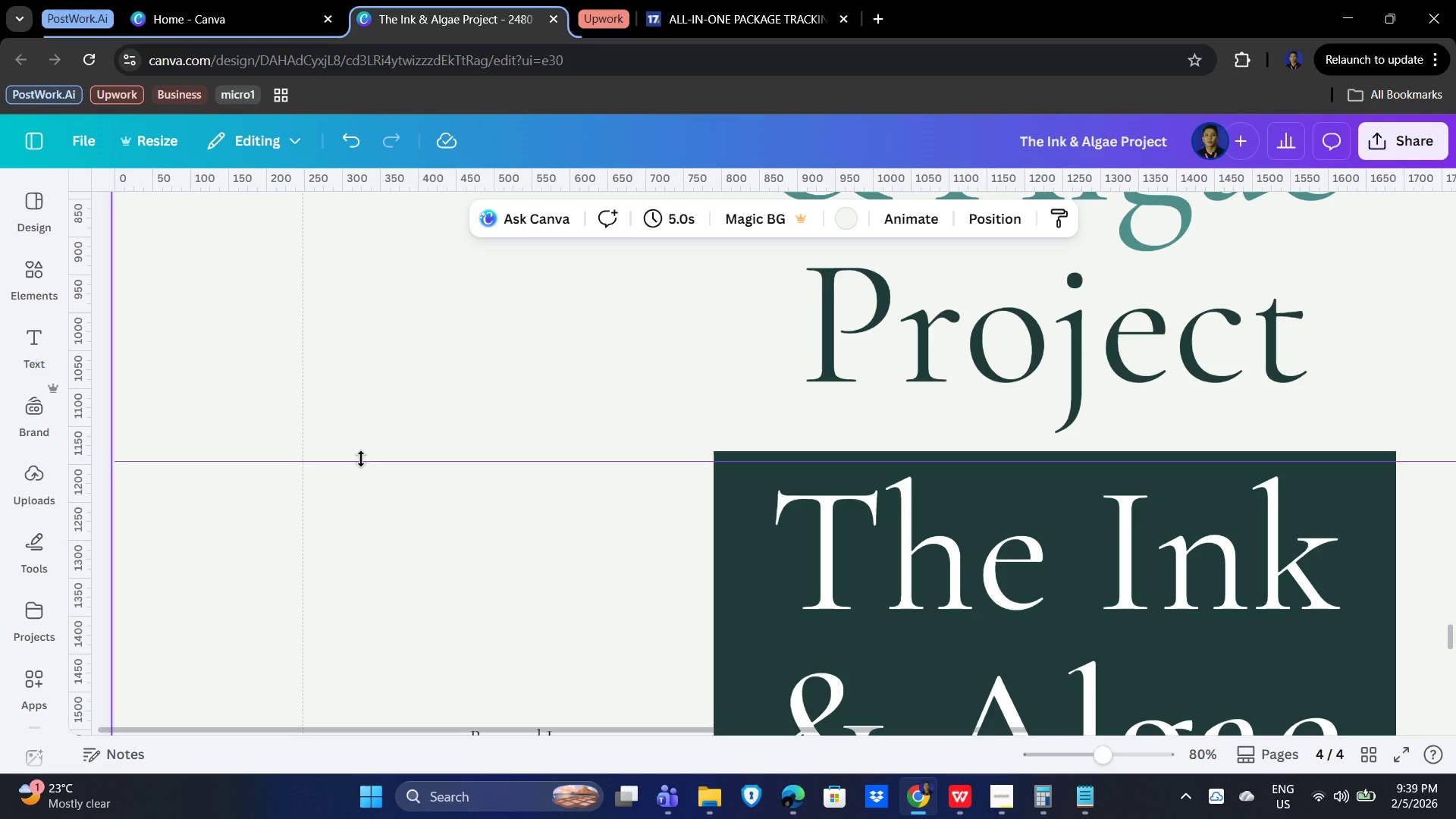 
left_click_drag(start_coordinate=[360, 460], to_coordinate=[356, 462])
 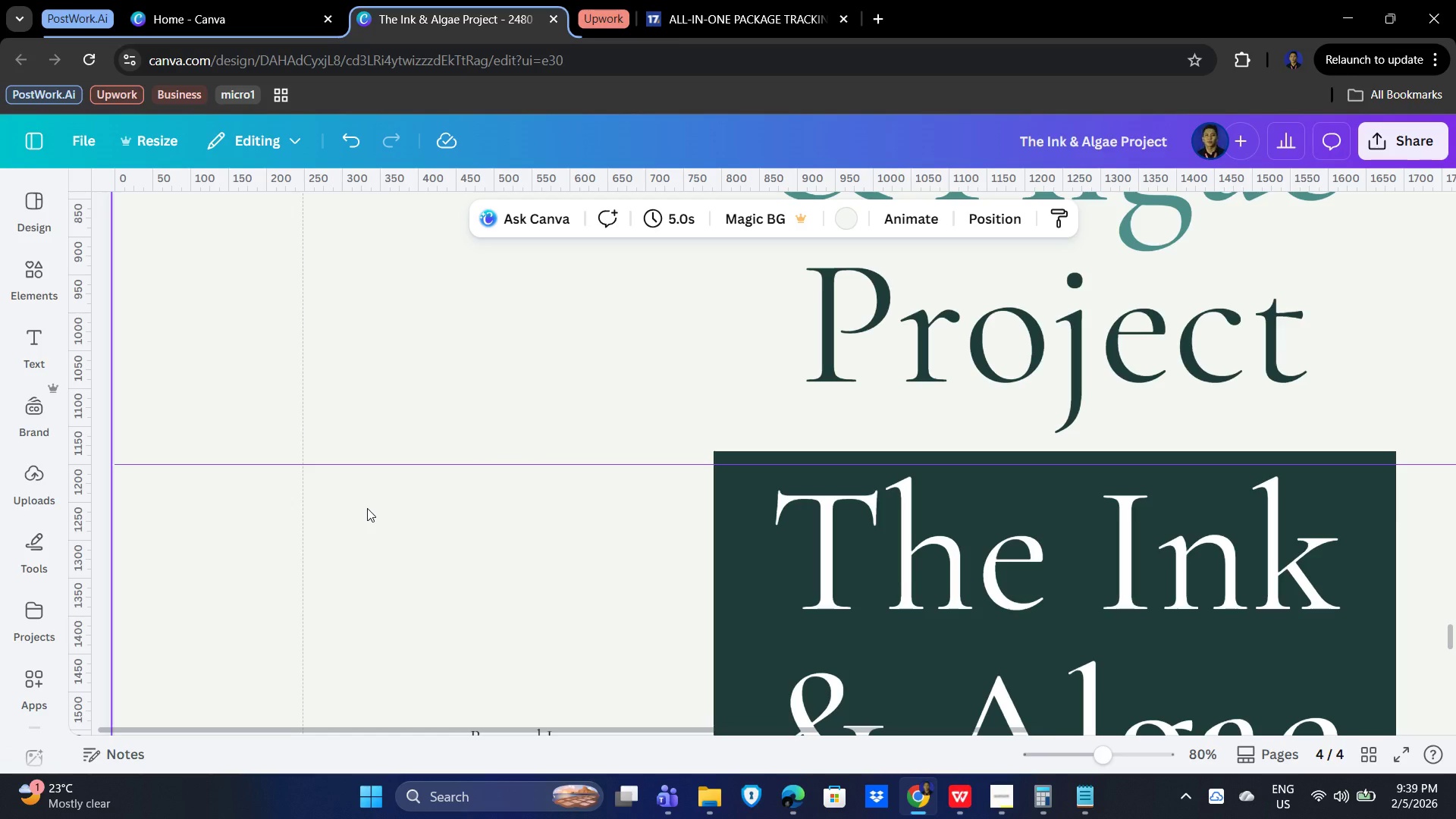 
left_click([367, 508])
 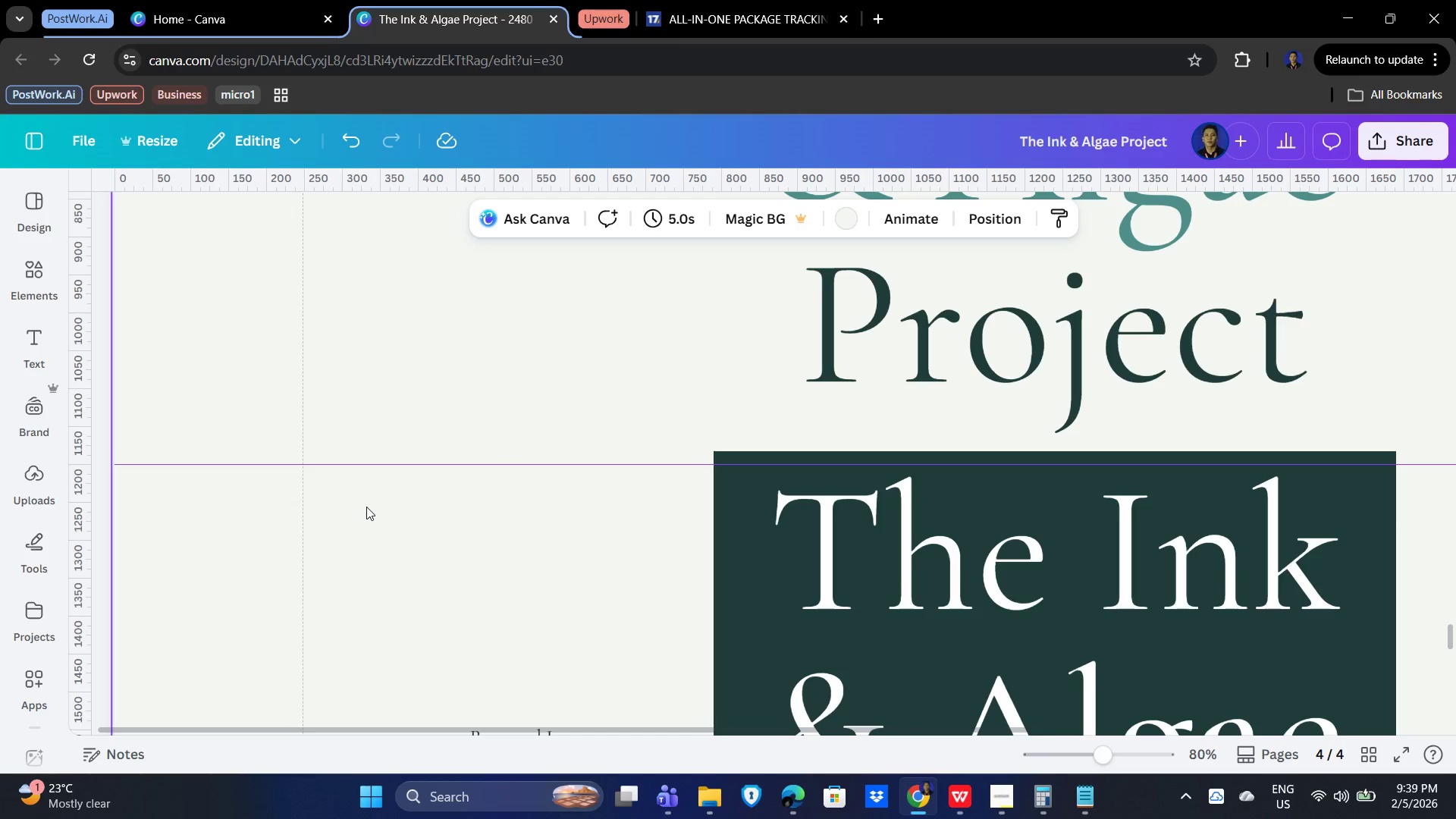 
right_click([366, 507])
 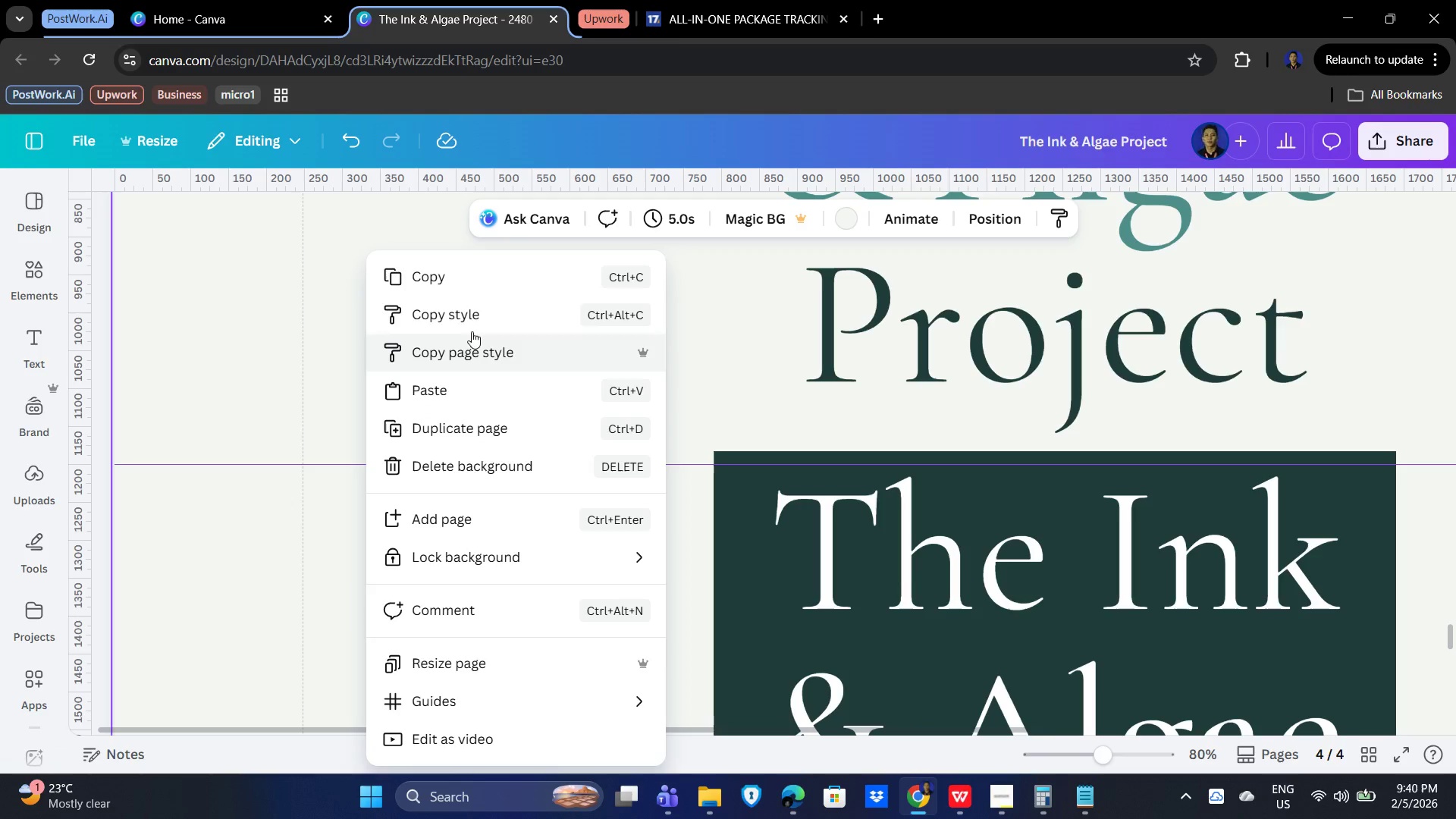 
left_click([604, 703])
 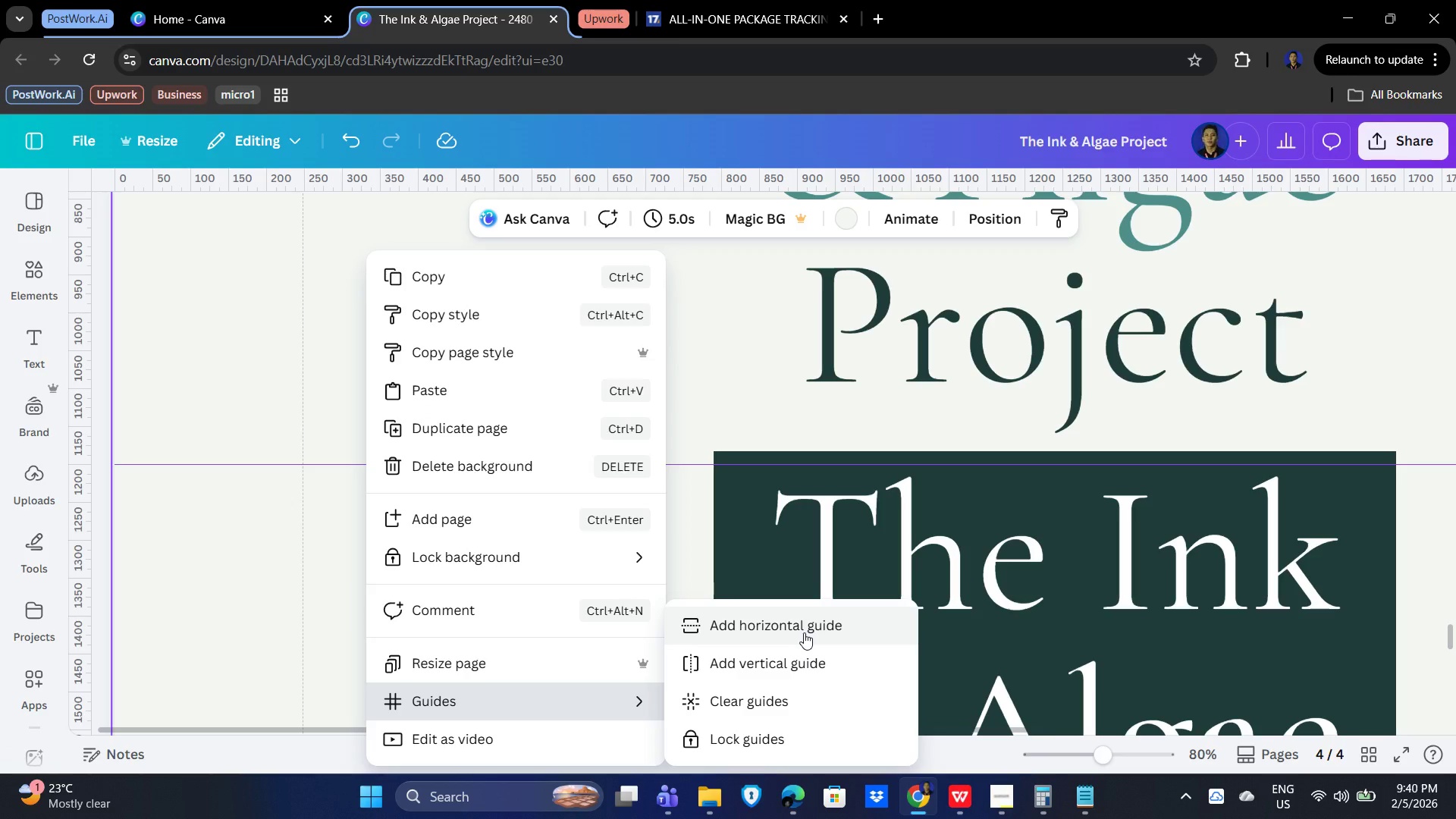 
left_click([804, 632])
 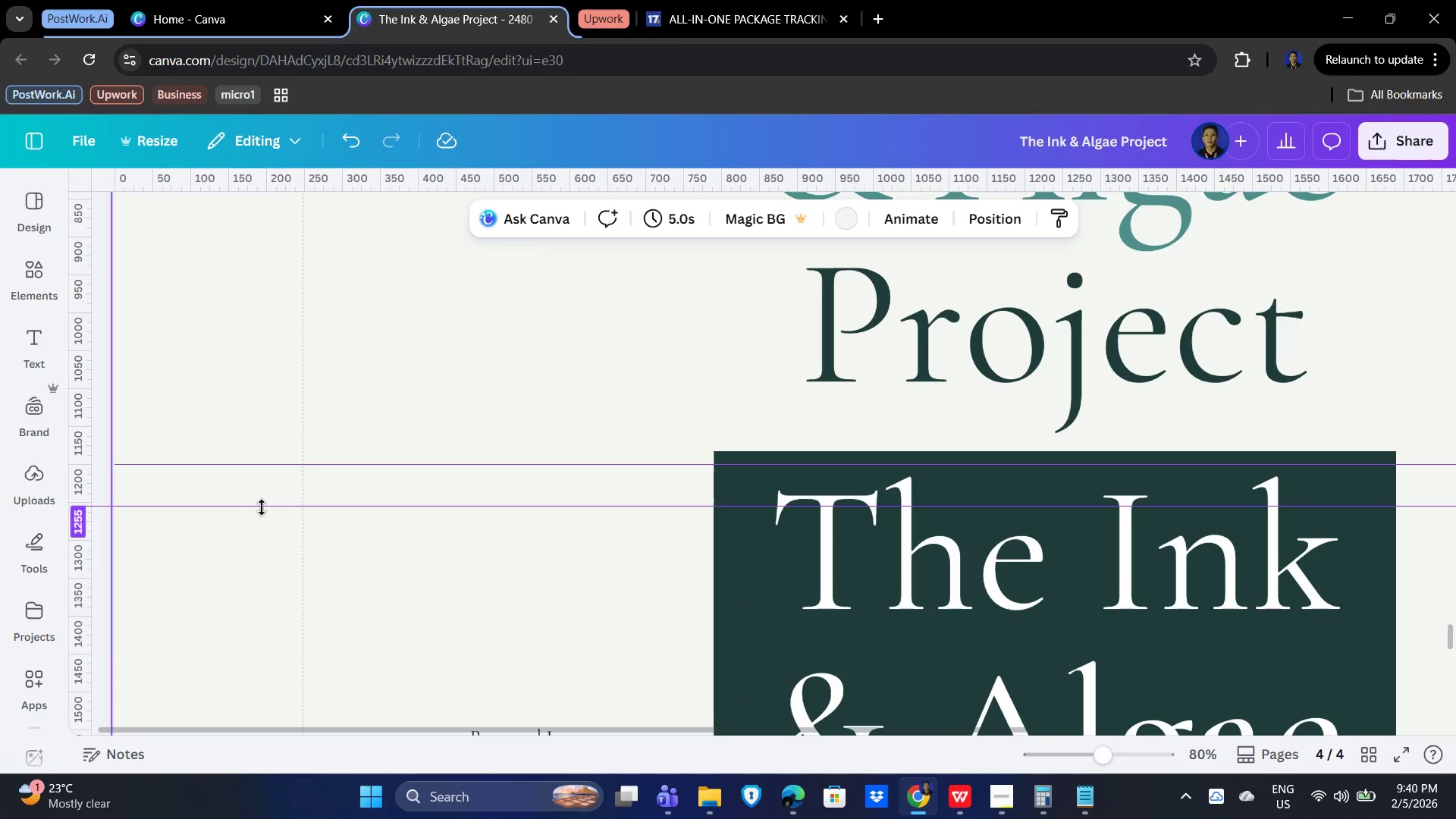 
left_click_drag(start_coordinate=[260, 507], to_coordinate=[243, 535])
 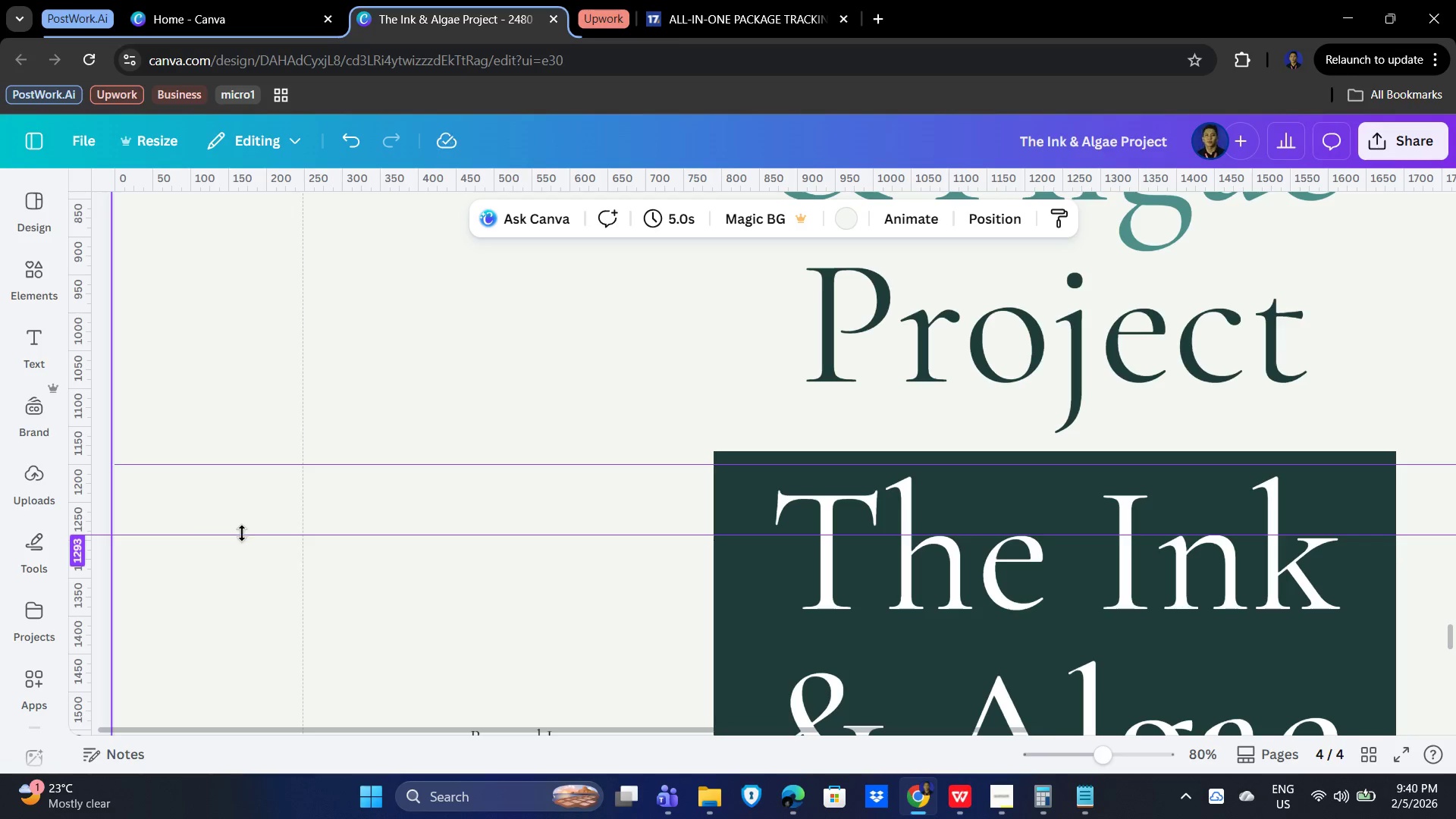 
left_click_drag(start_coordinate=[241, 534], to_coordinate=[255, 555])
 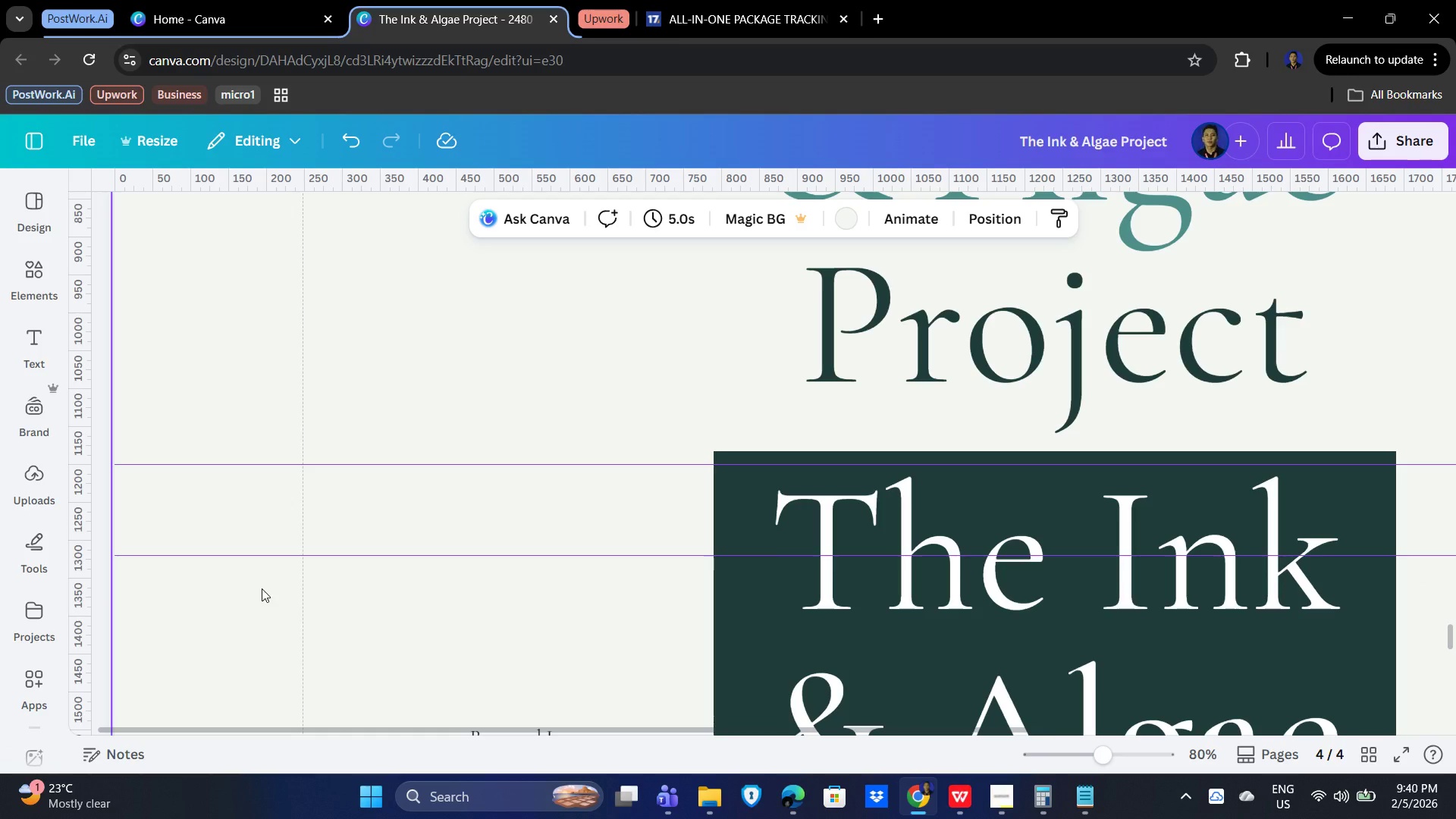 
left_click([262, 588])
 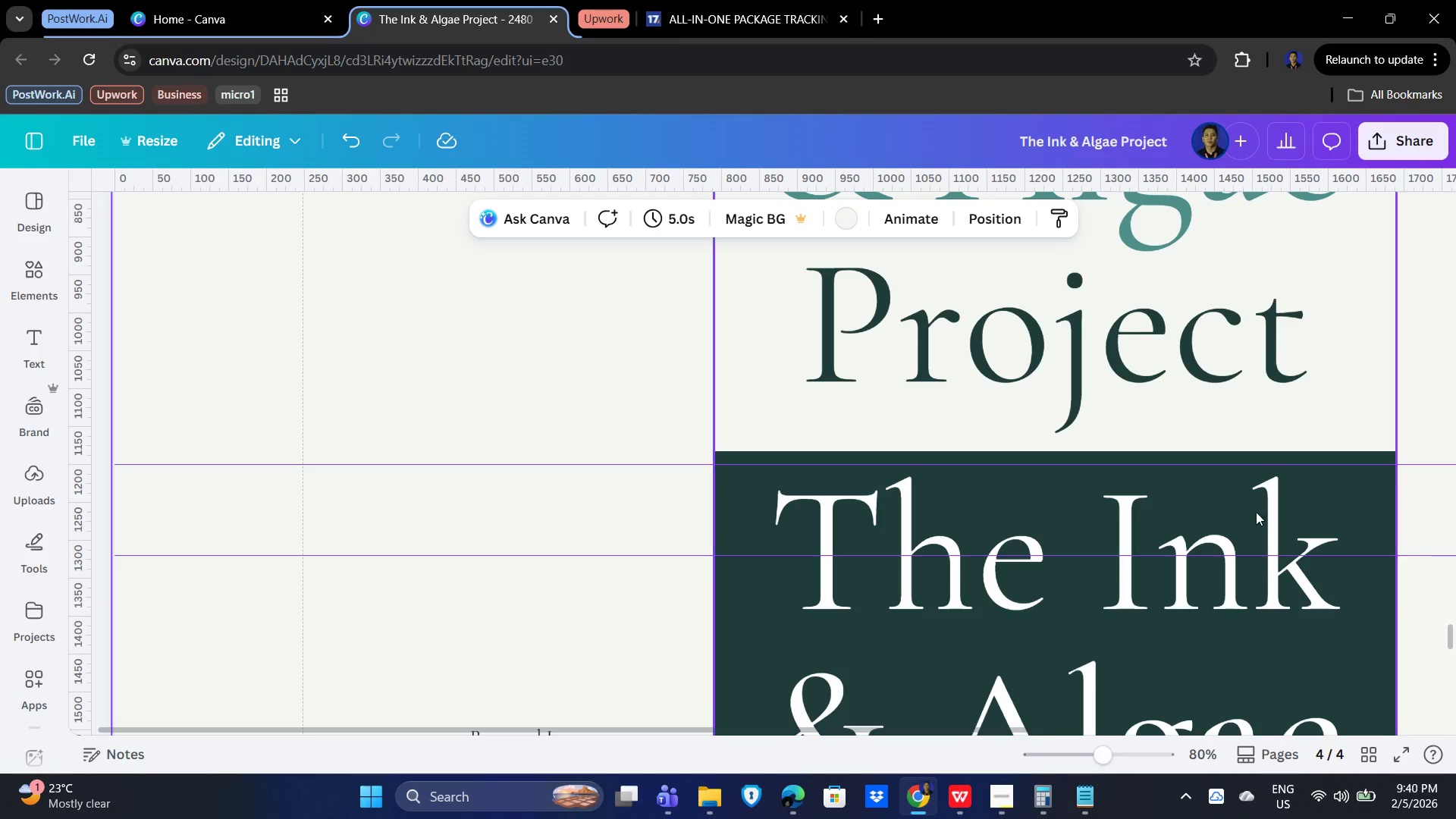 
hold_key(key=ControlLeft, duration=1.11)
scroll: coordinate [1326, 561], scroll_direction: down, amount: 7.0
 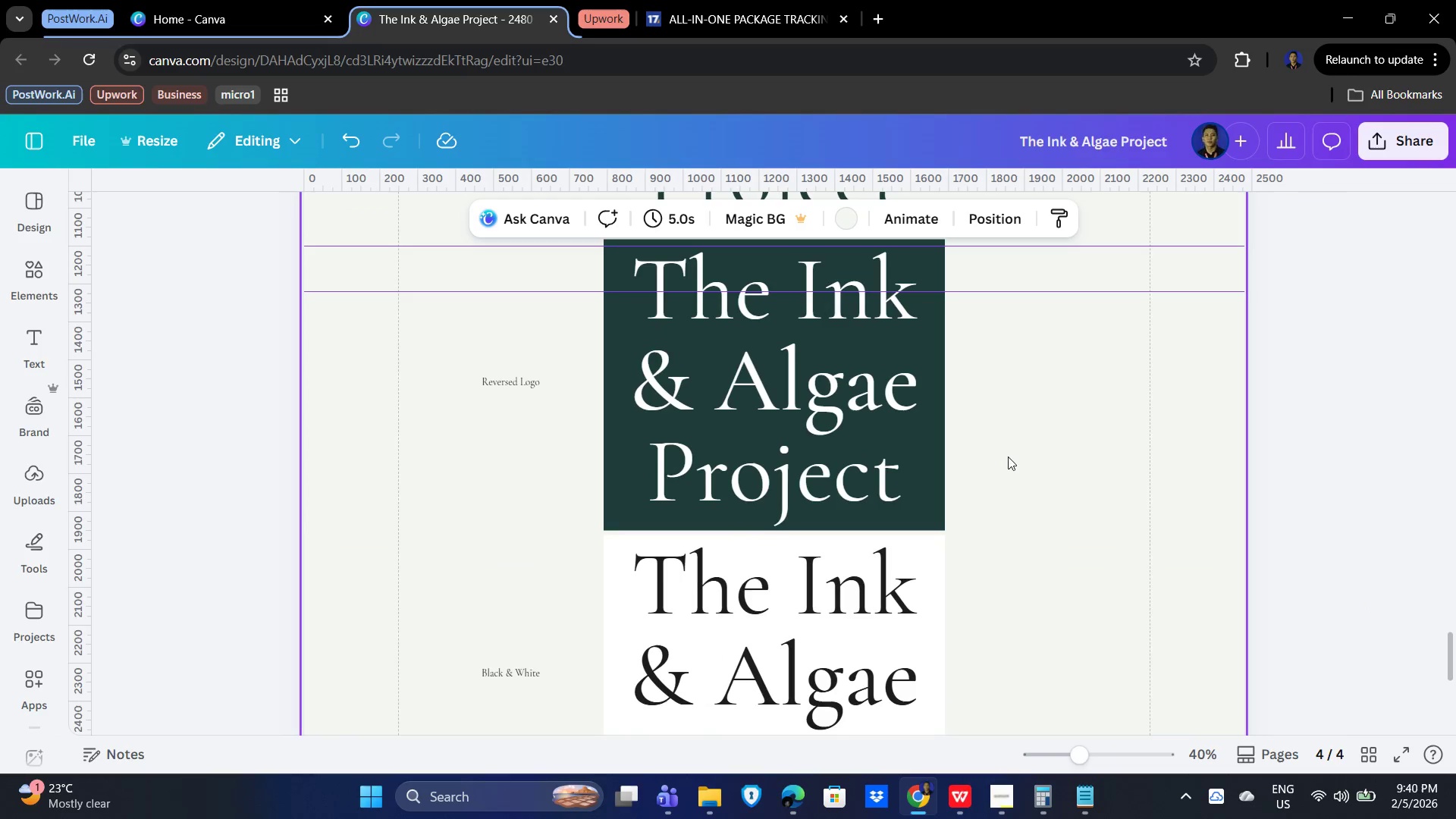 
left_click([1046, 425])
 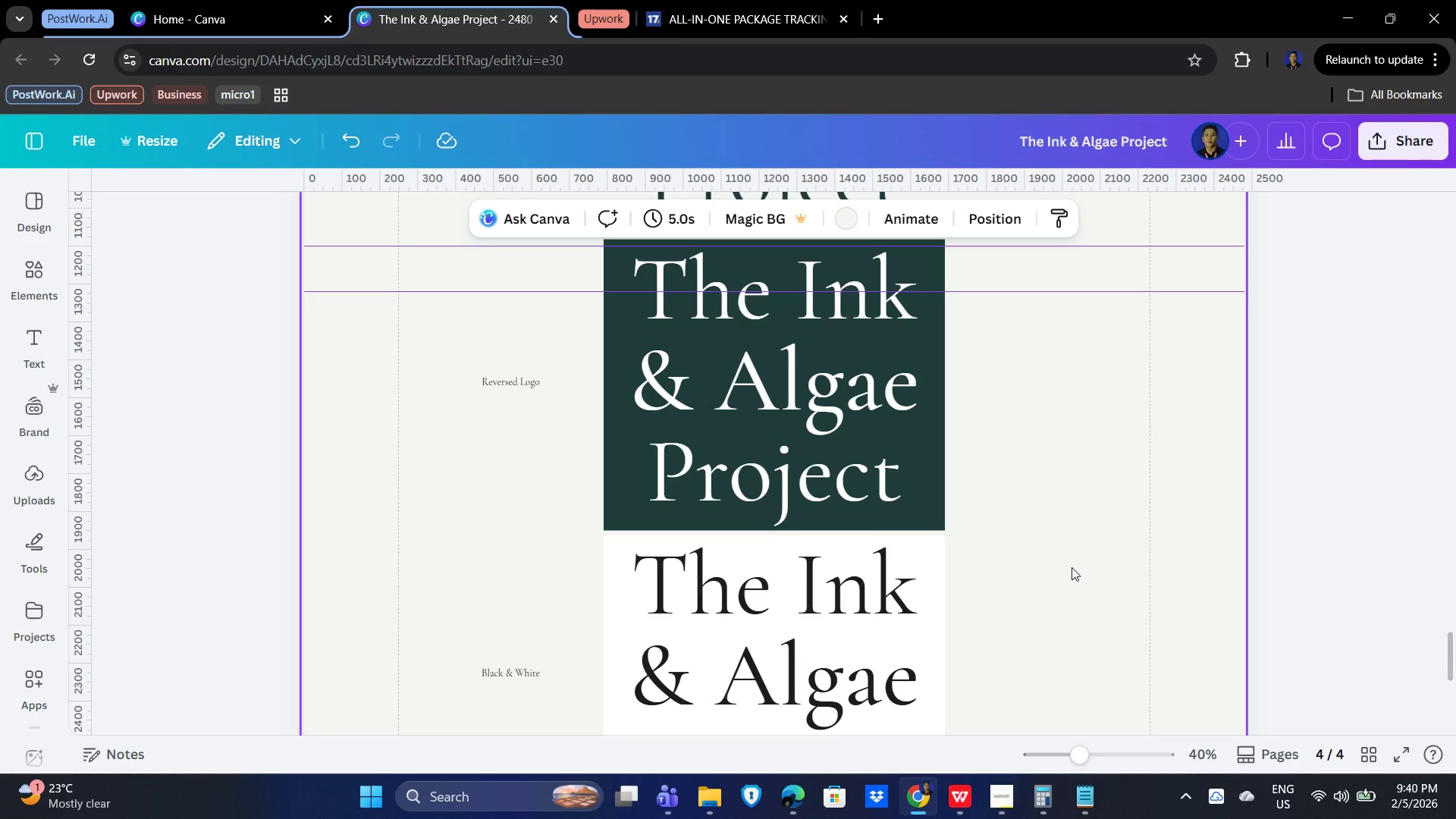 
scroll: coordinate [1084, 557], scroll_direction: down, amount: 3.0
 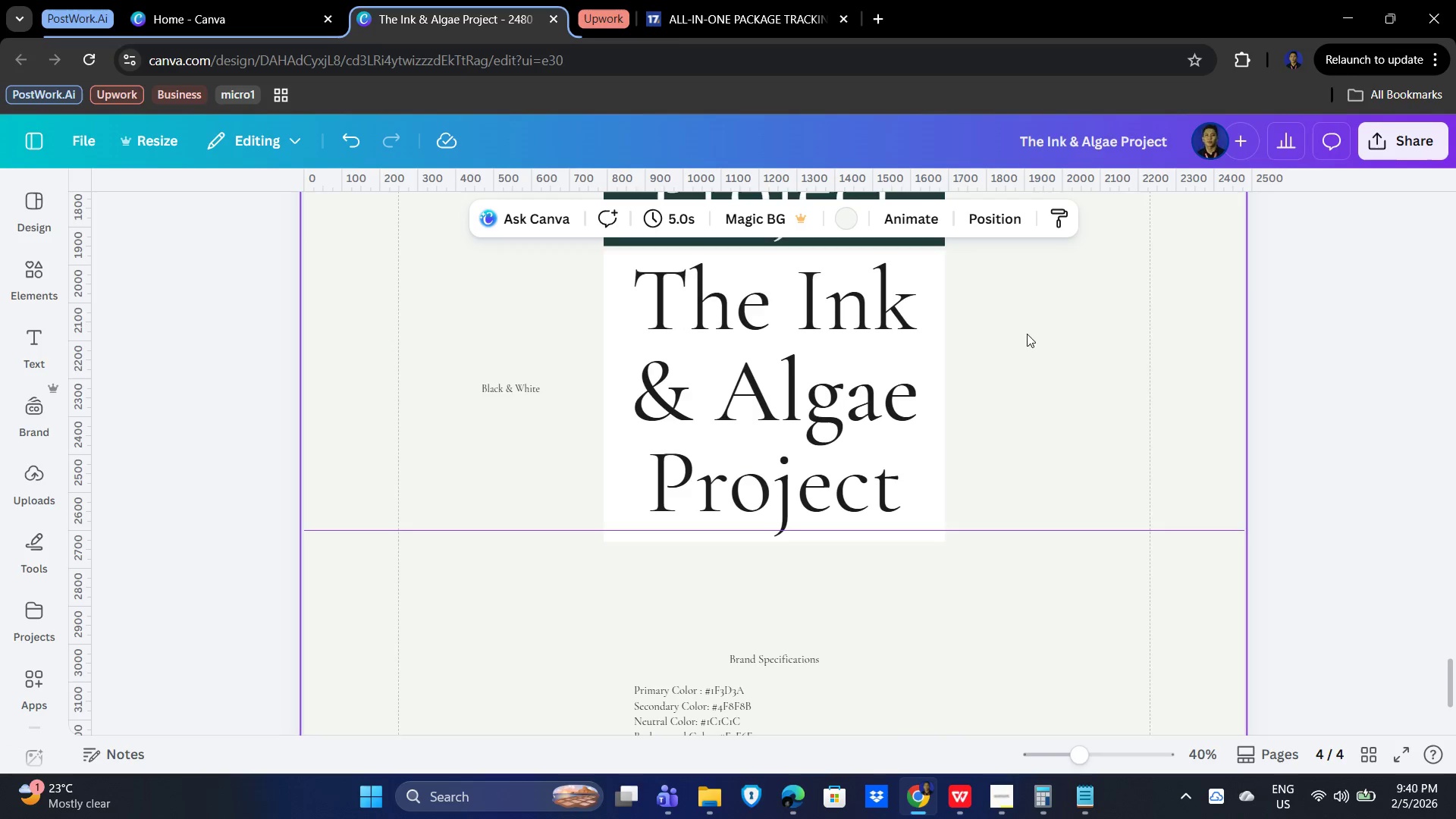 
left_click_drag(start_coordinate=[1024, 309], to_coordinate=[498, 528])
 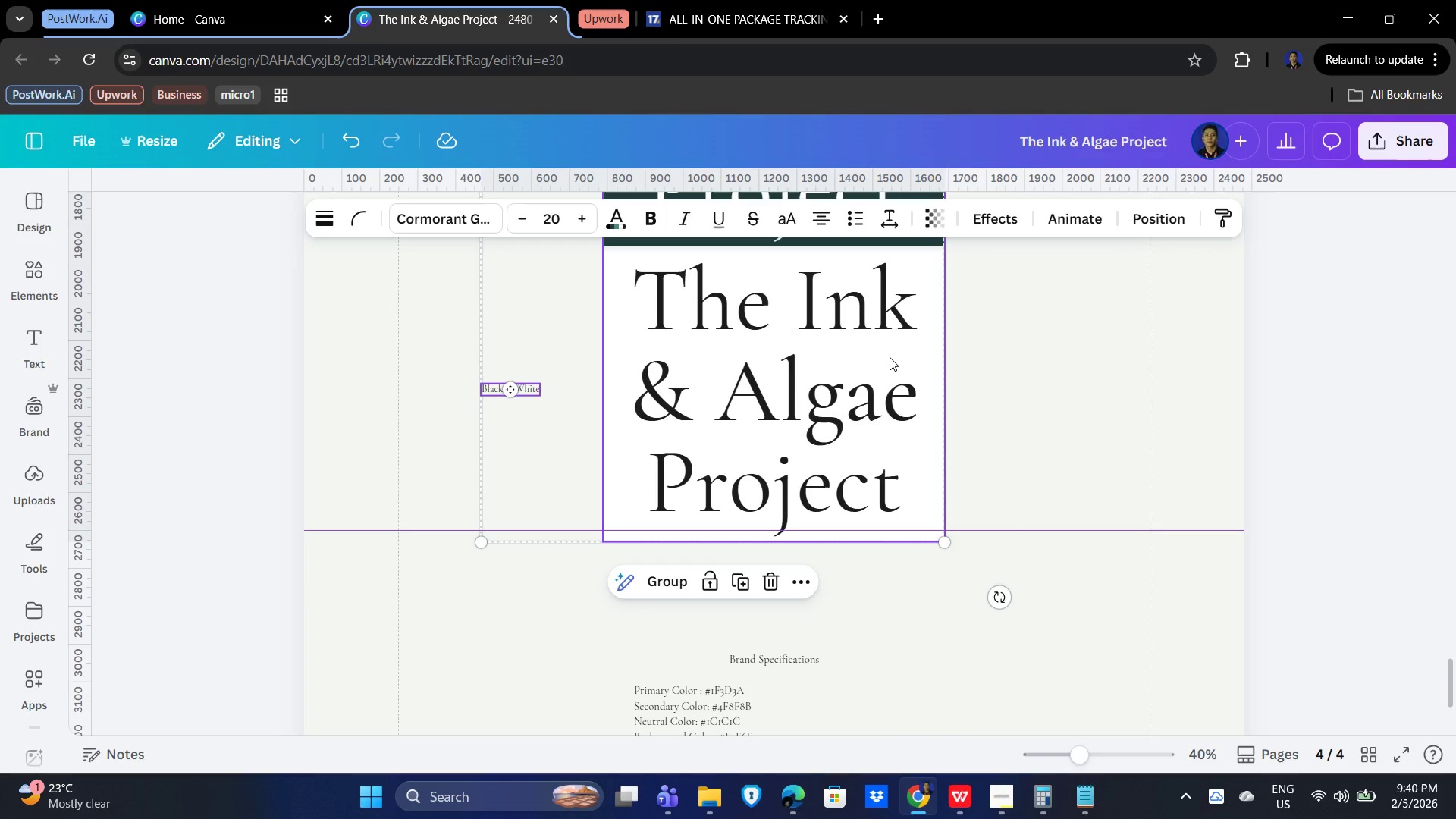 
left_click_drag(start_coordinate=[890, 357], to_coordinate=[885, 453])
 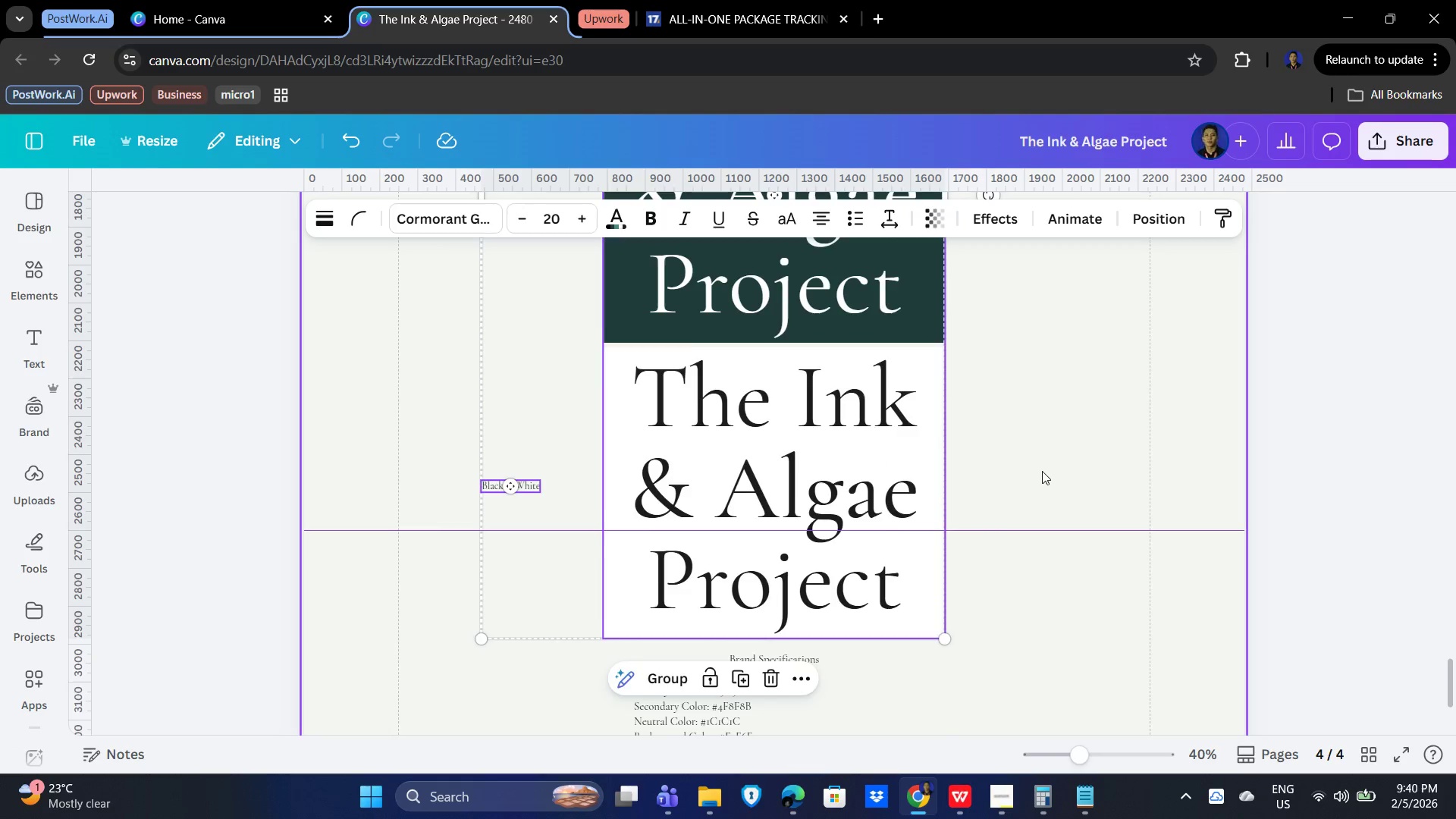 
scroll: coordinate [1001, 482], scroll_direction: up, amount: 6.0
 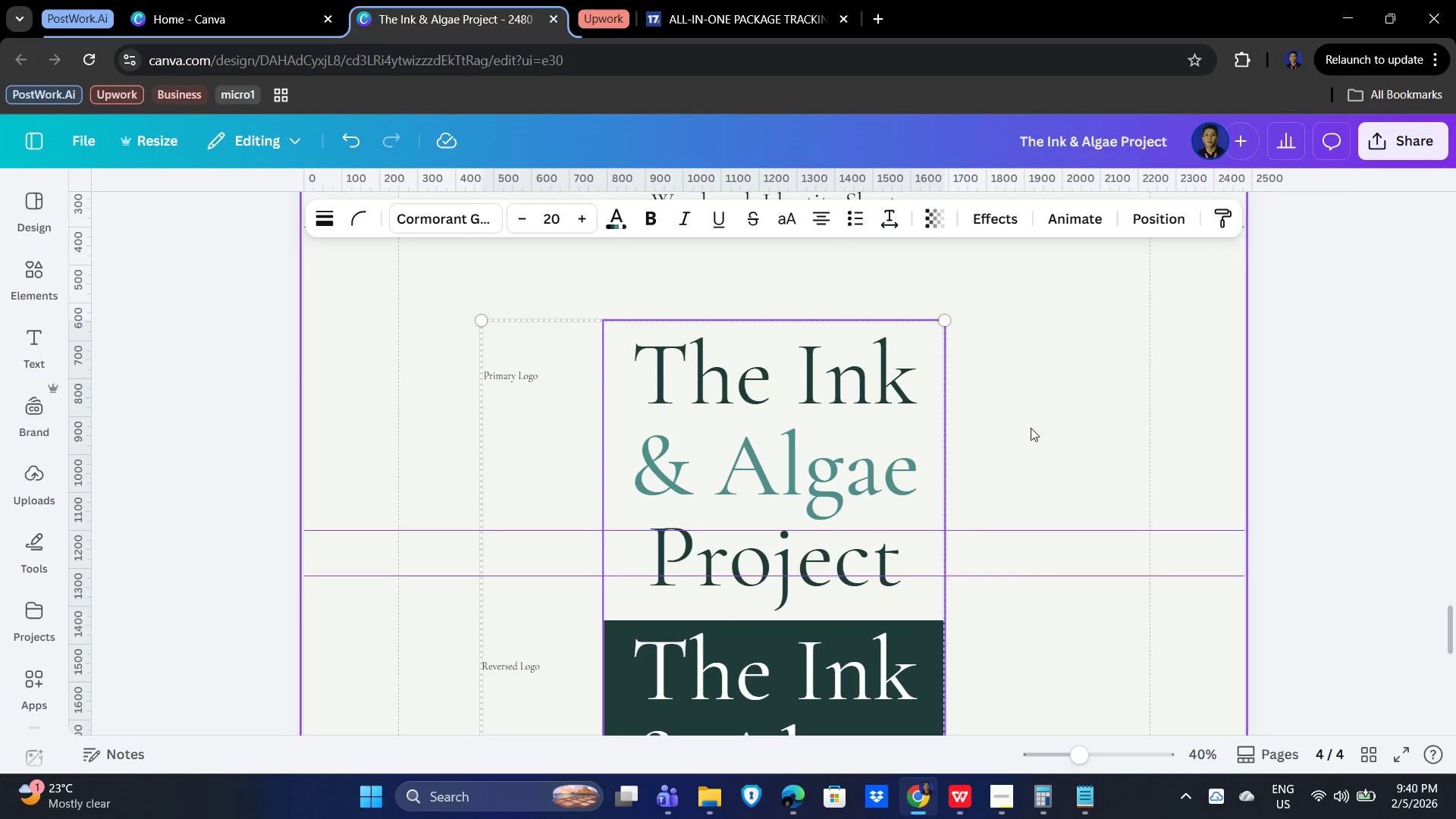 
left_click([1034, 425])
 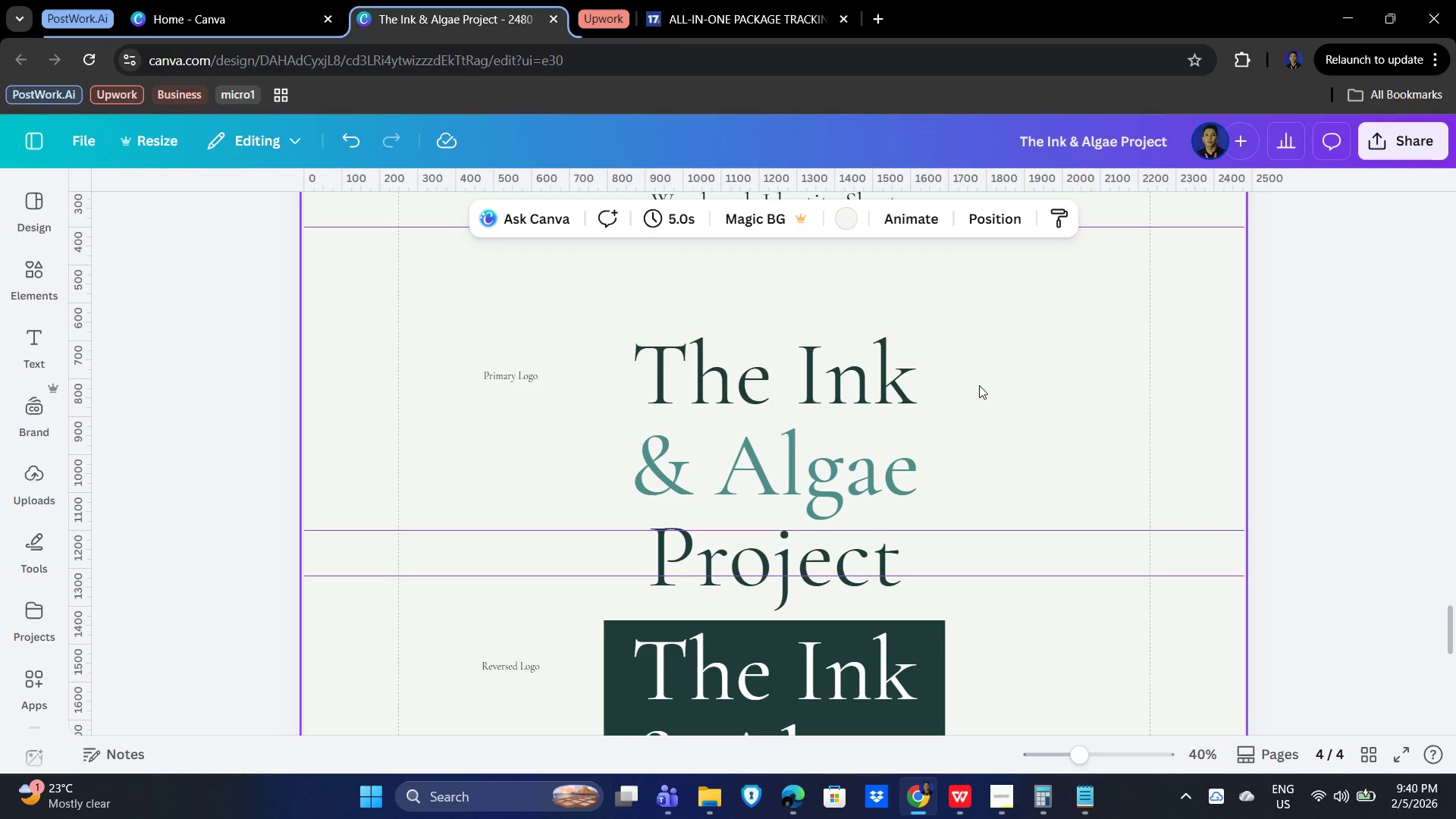 
left_click_drag(start_coordinate=[1001, 325], to_coordinate=[789, 540])
 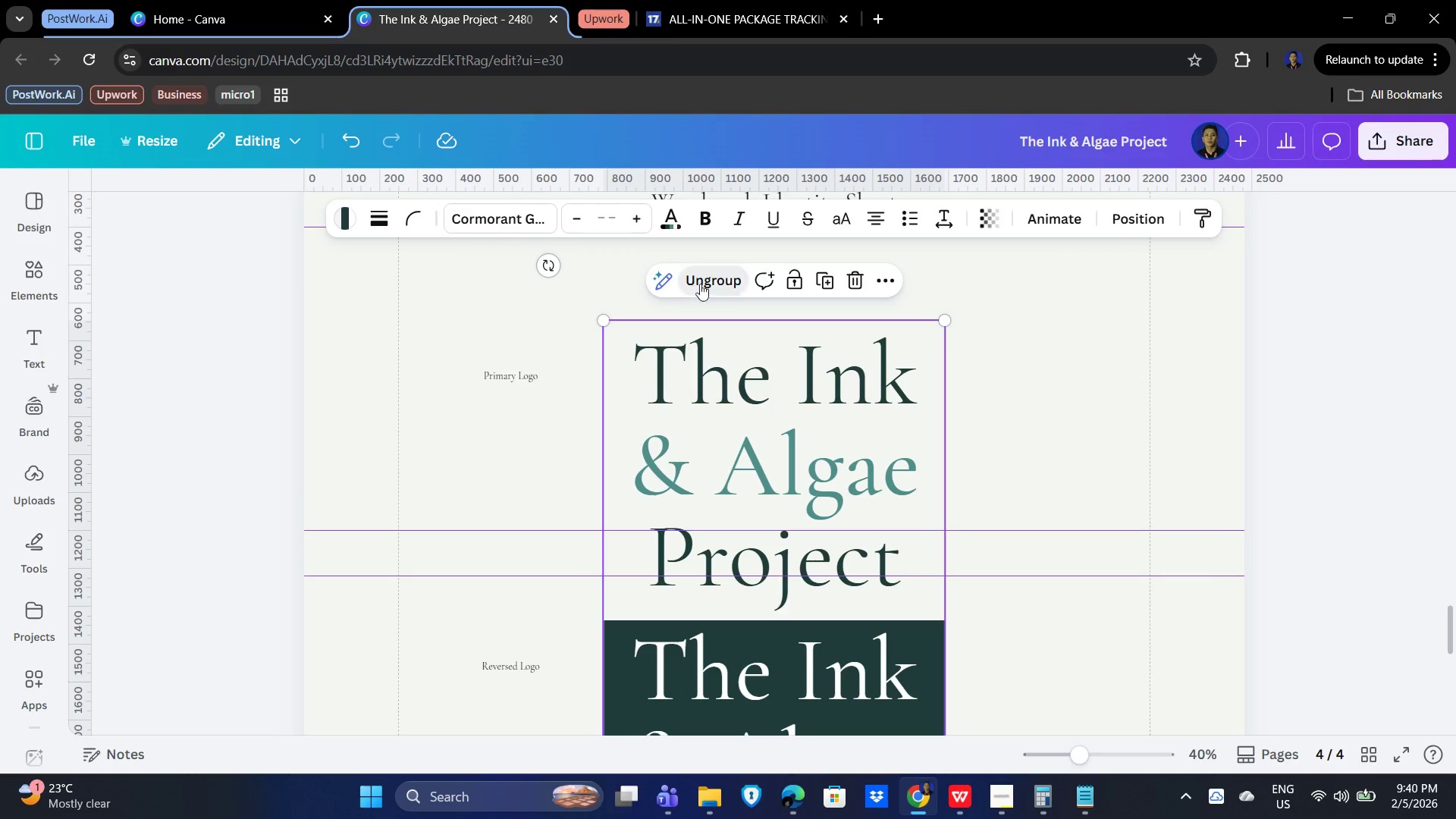 
double_click([999, 350])
 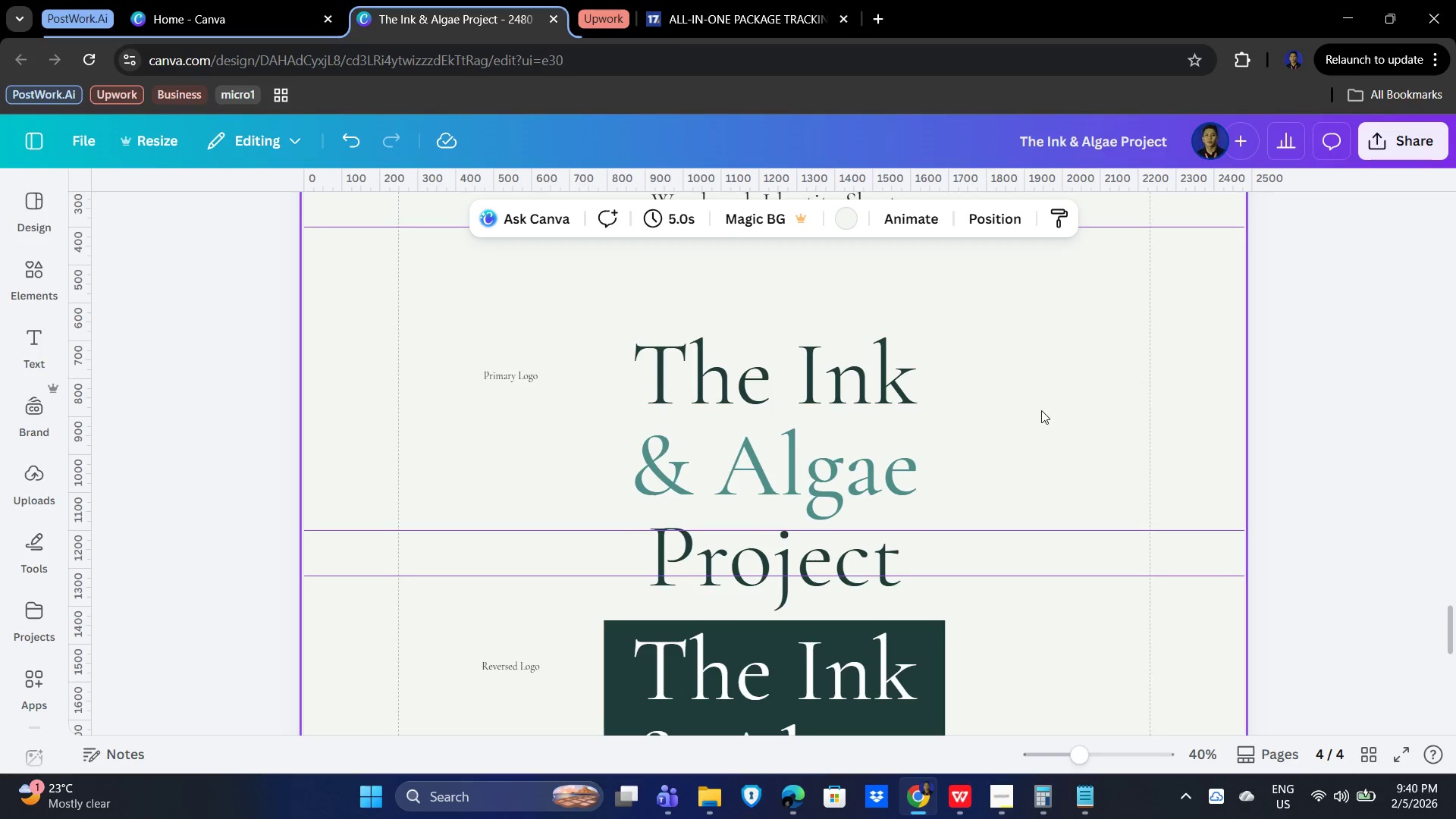 
left_click_drag(start_coordinate=[1041, 345], to_coordinate=[687, 578])
 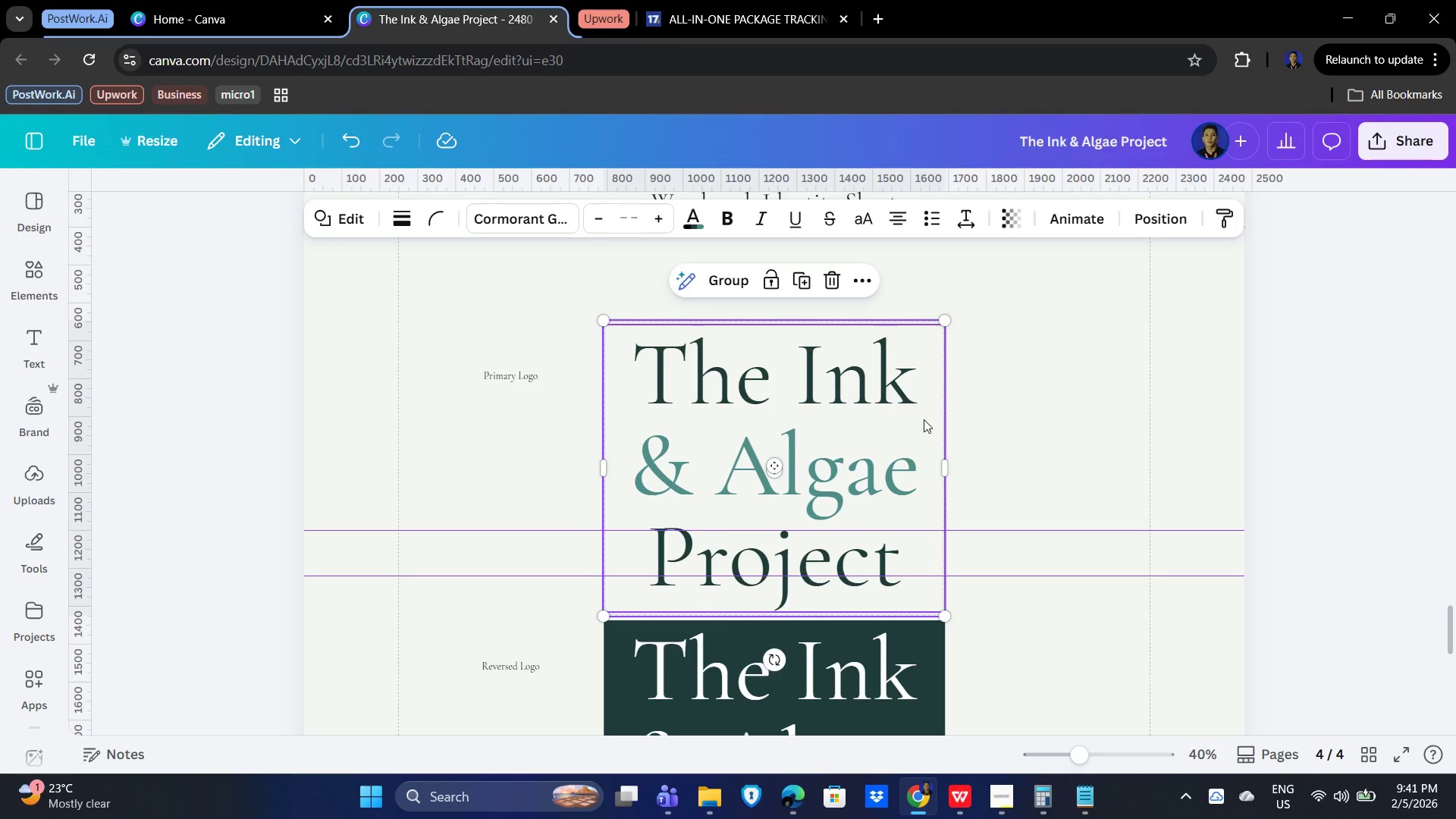 
left_click_drag(start_coordinate=[853, 432], to_coordinate=[855, 425])
 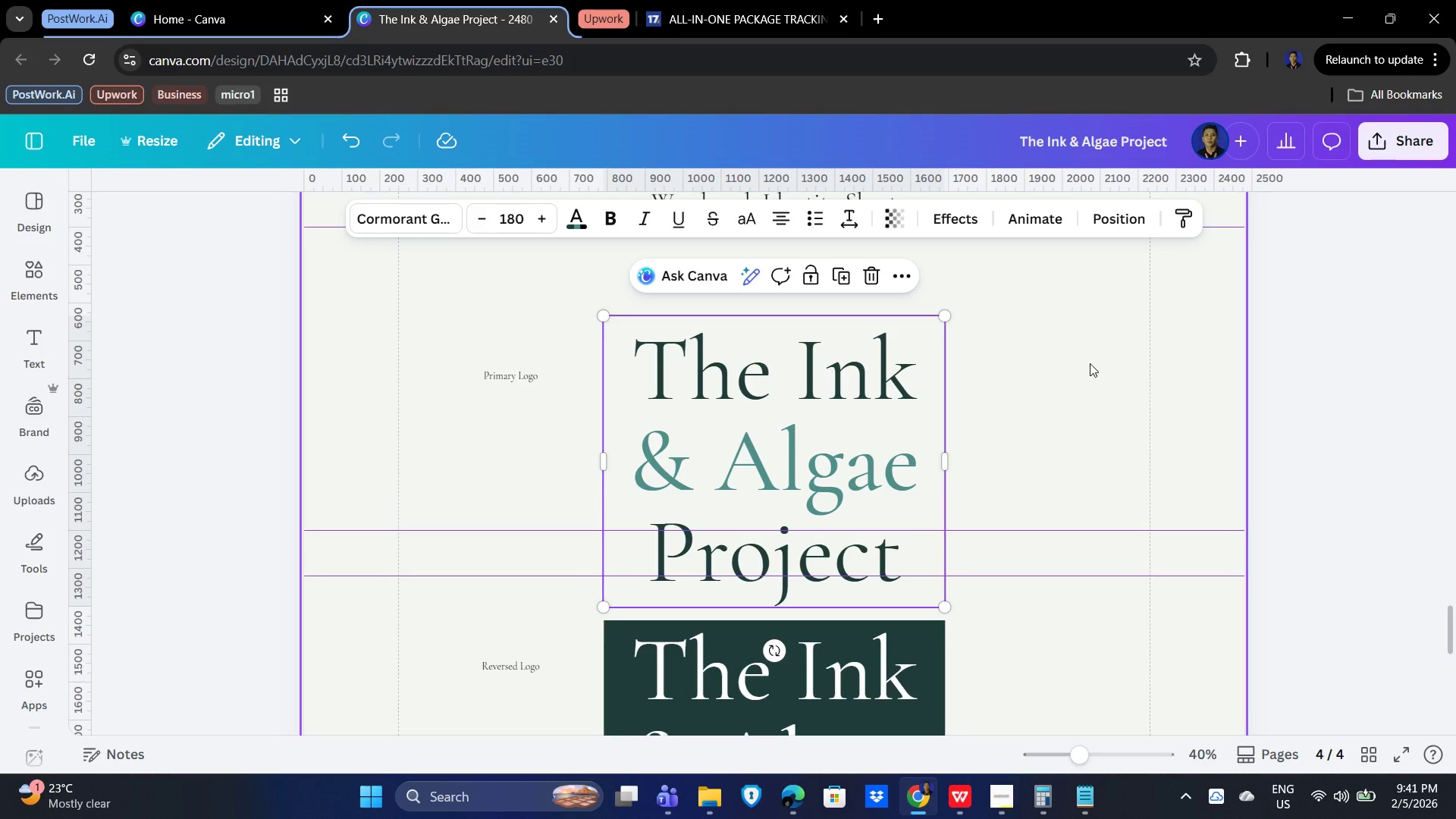 
left_click([1090, 363])
 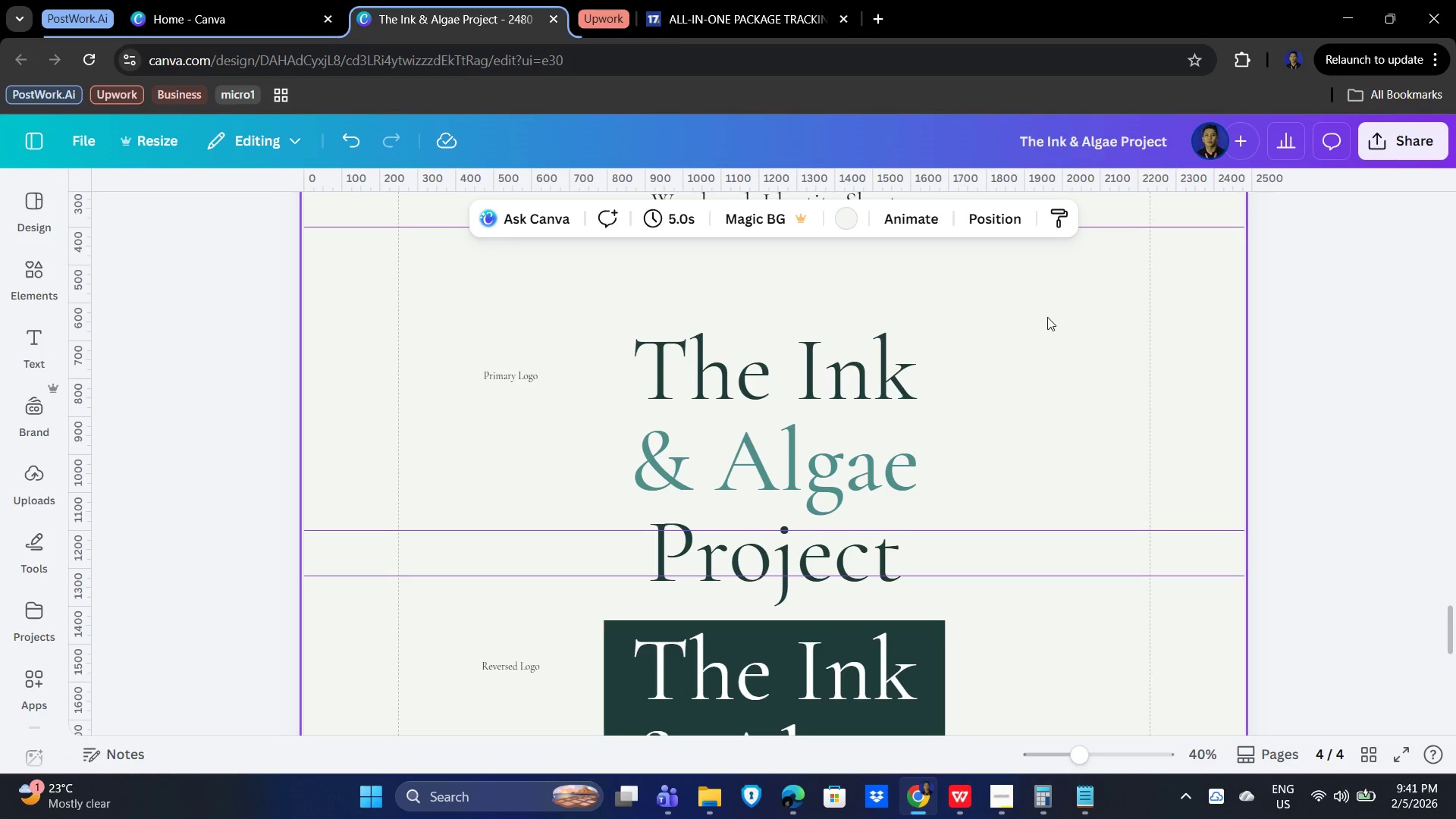 
left_click_drag(start_coordinate=[1047, 317], to_coordinate=[898, 566])
 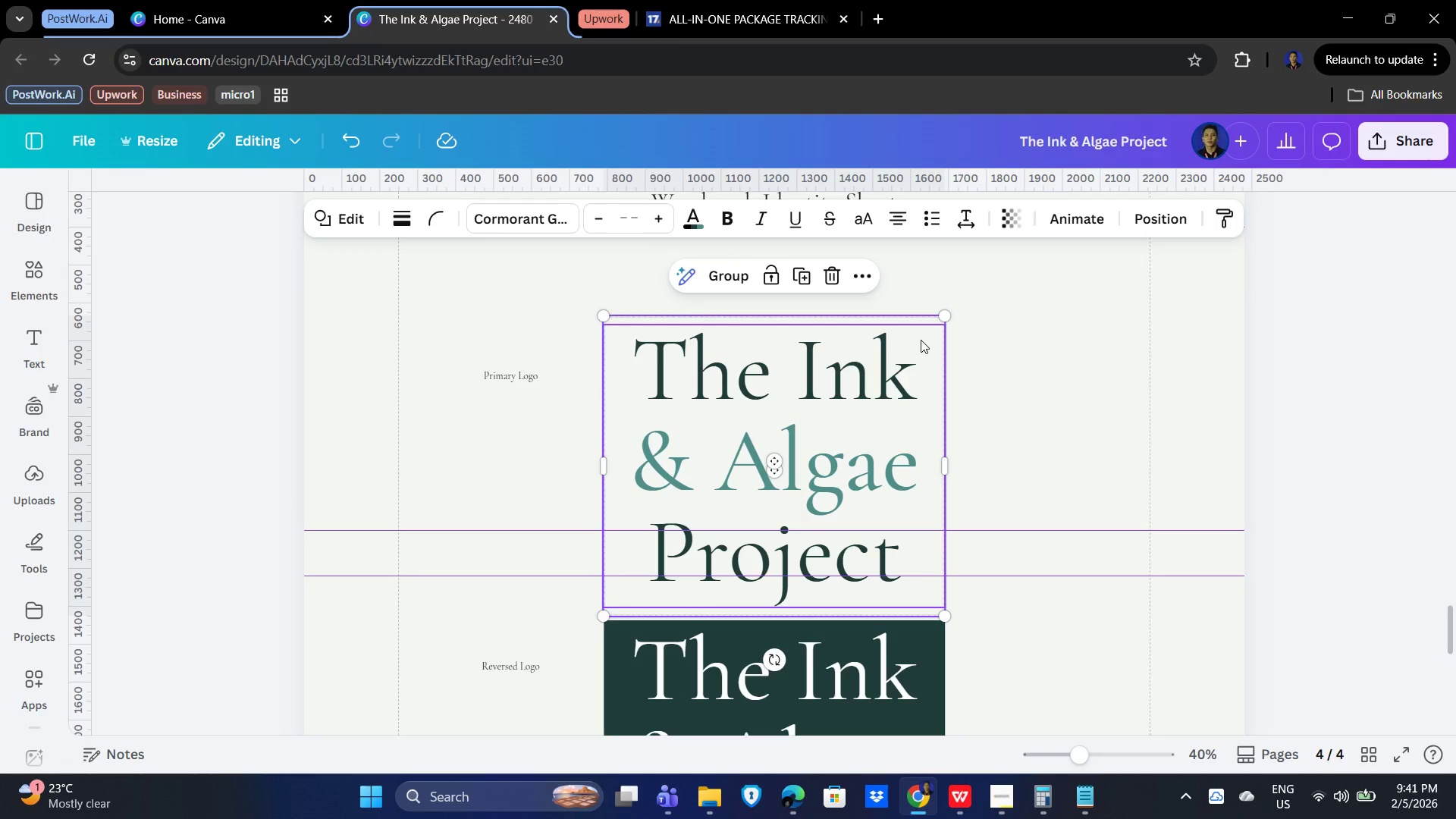 
left_click([921, 340])
 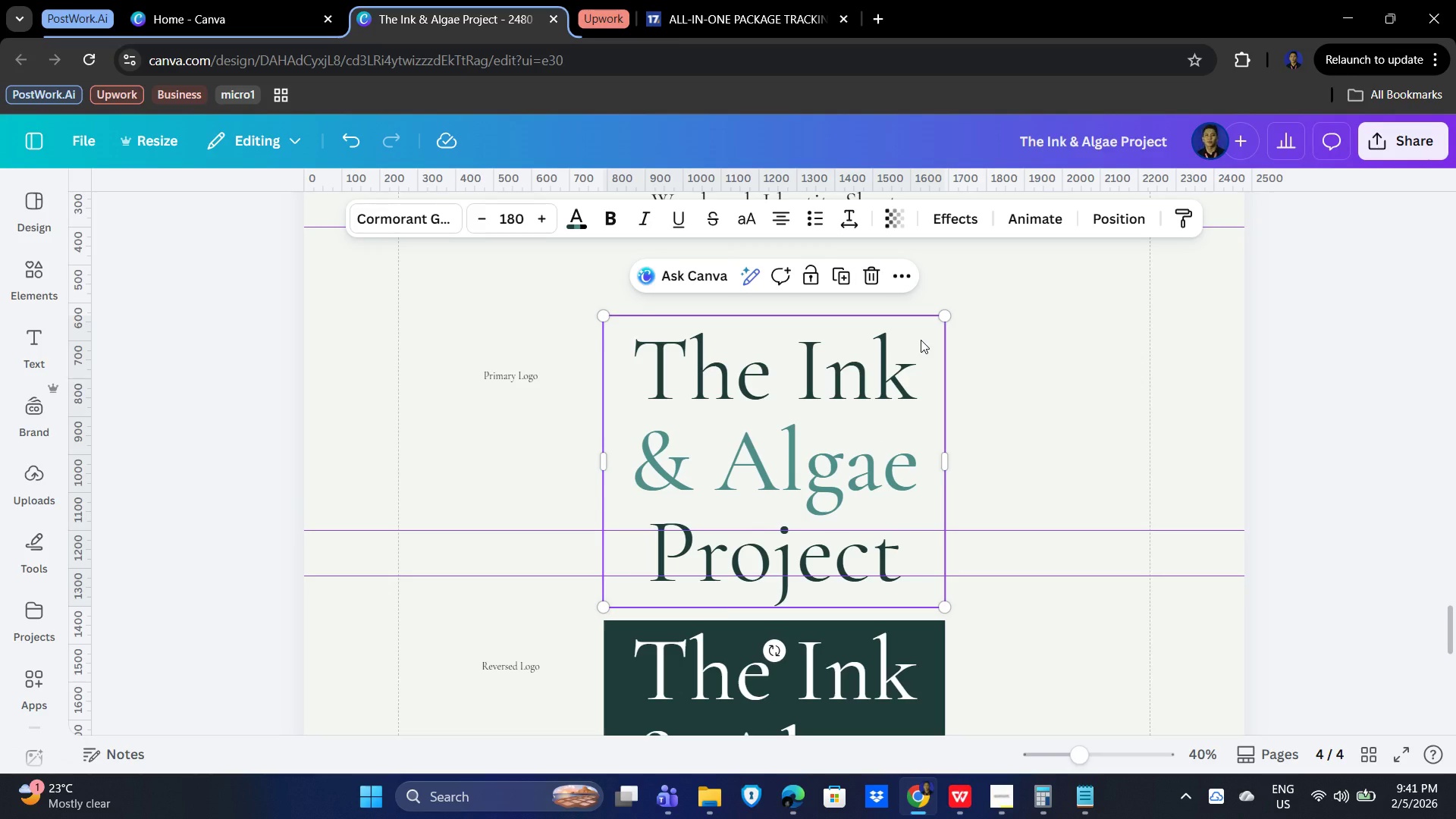 
left_click([921, 340])
 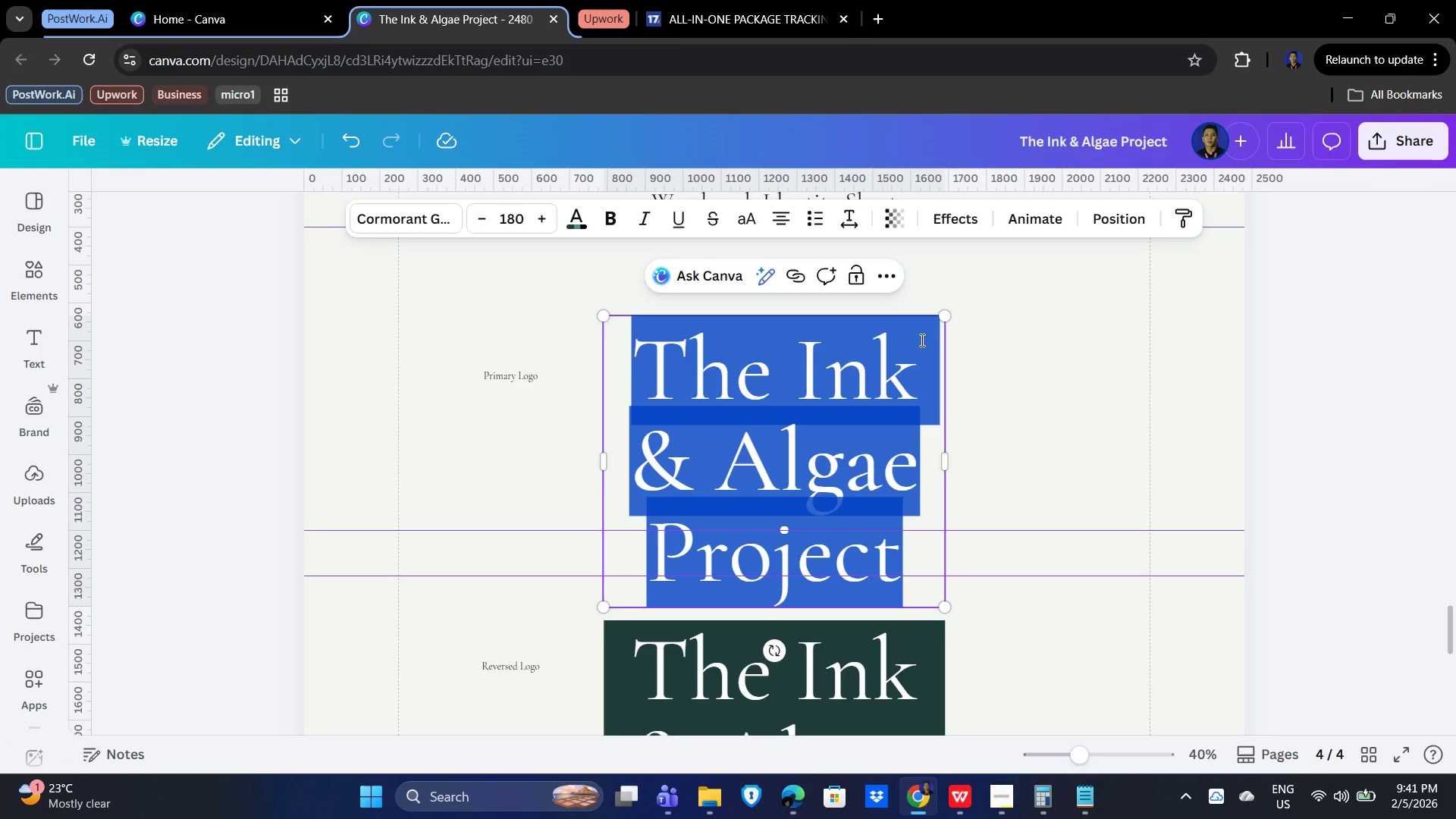 
left_click([921, 340])
 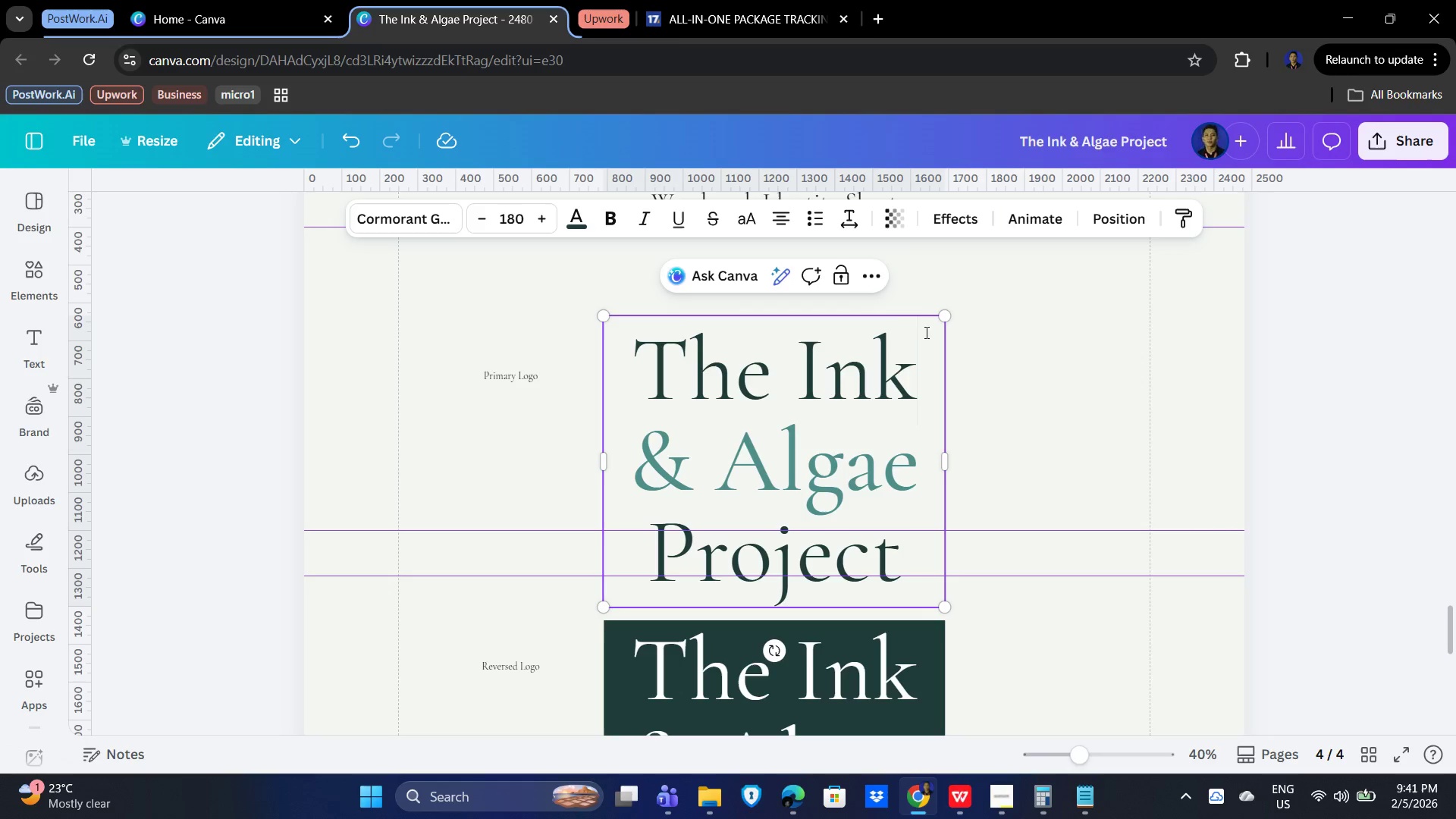 
left_click([1041, 342])
 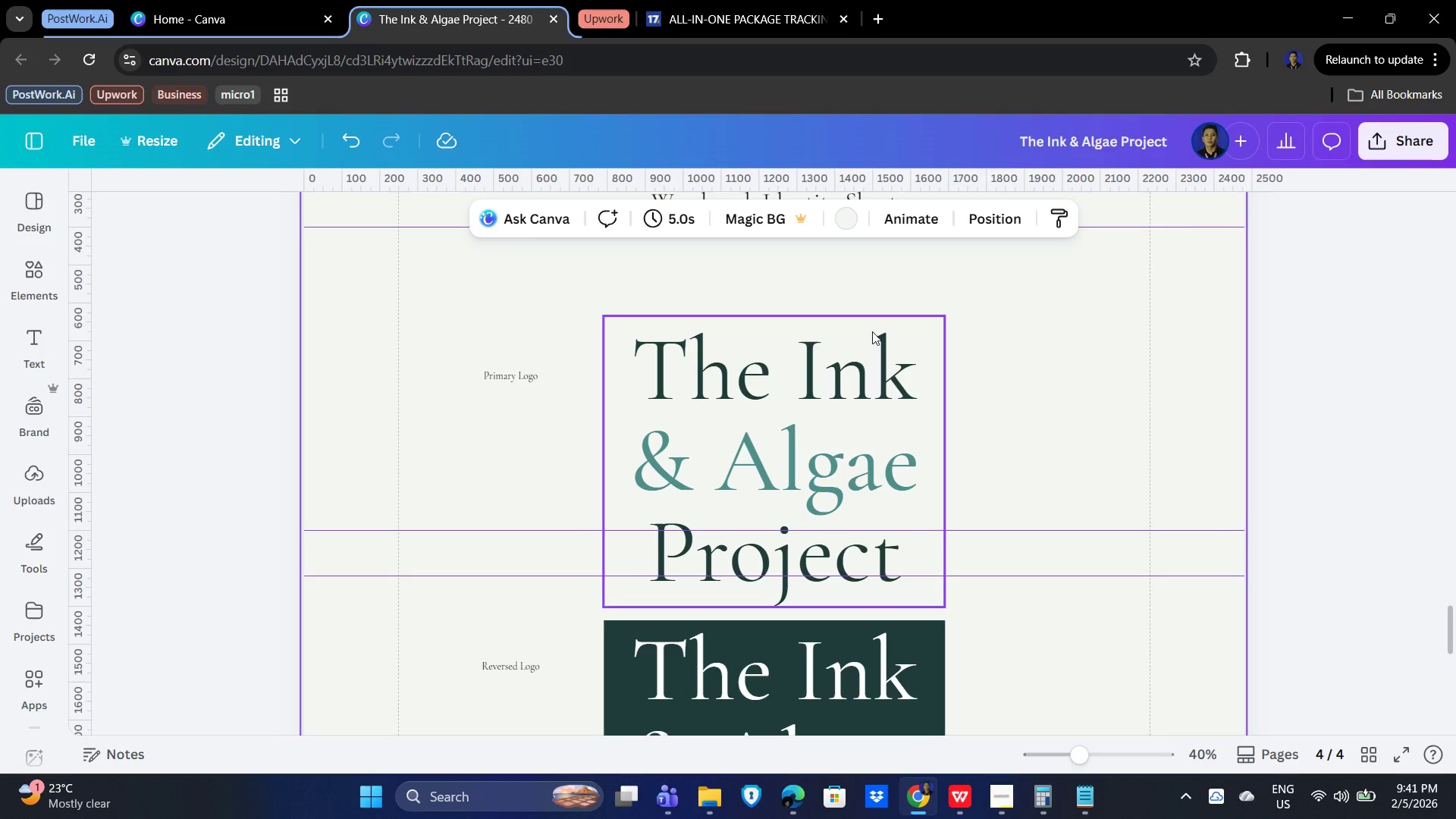 
left_click([872, 331])
 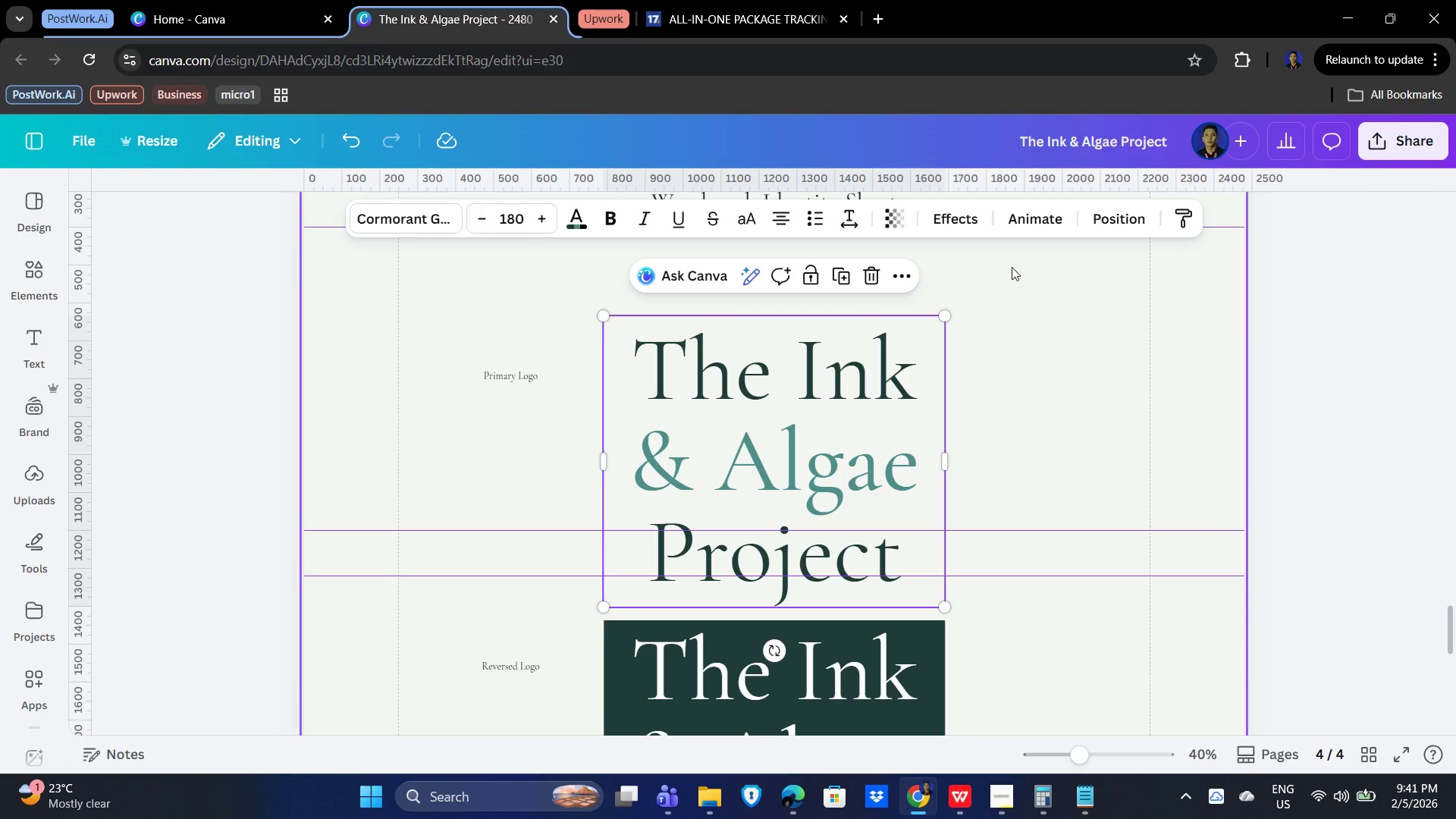 
left_click([1108, 218])
 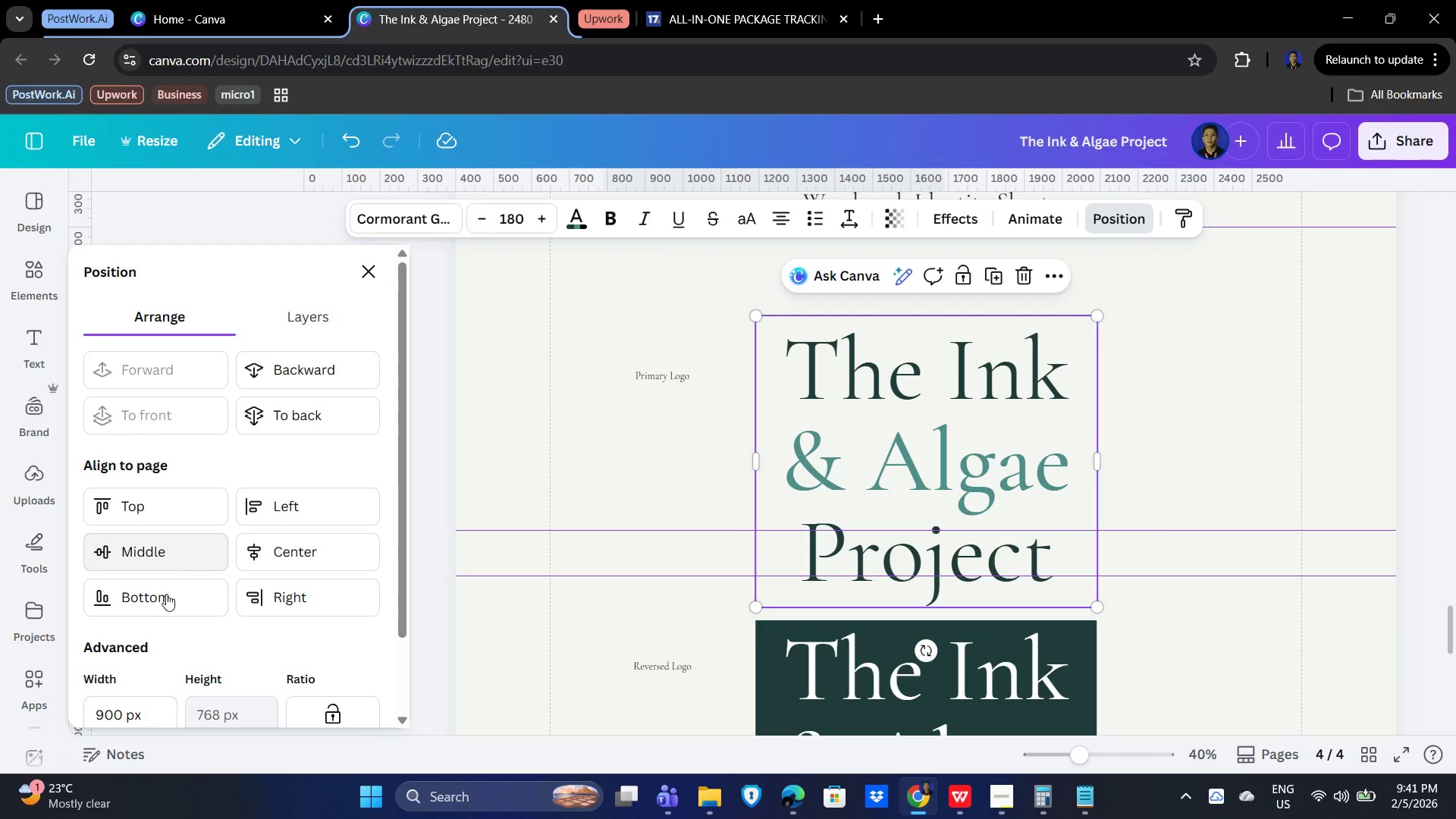 
left_click([313, 319])
 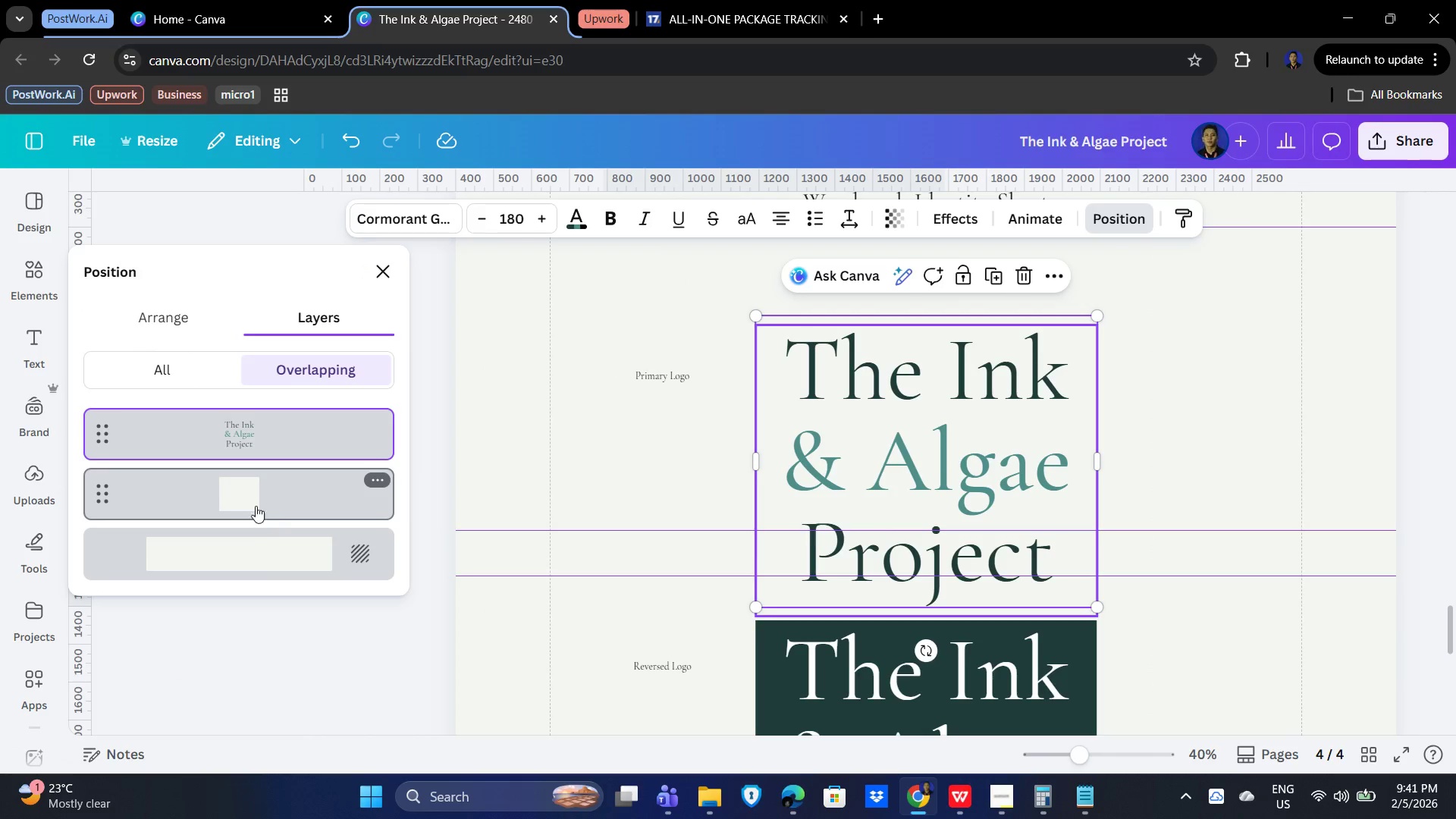 
left_click([246, 497])
 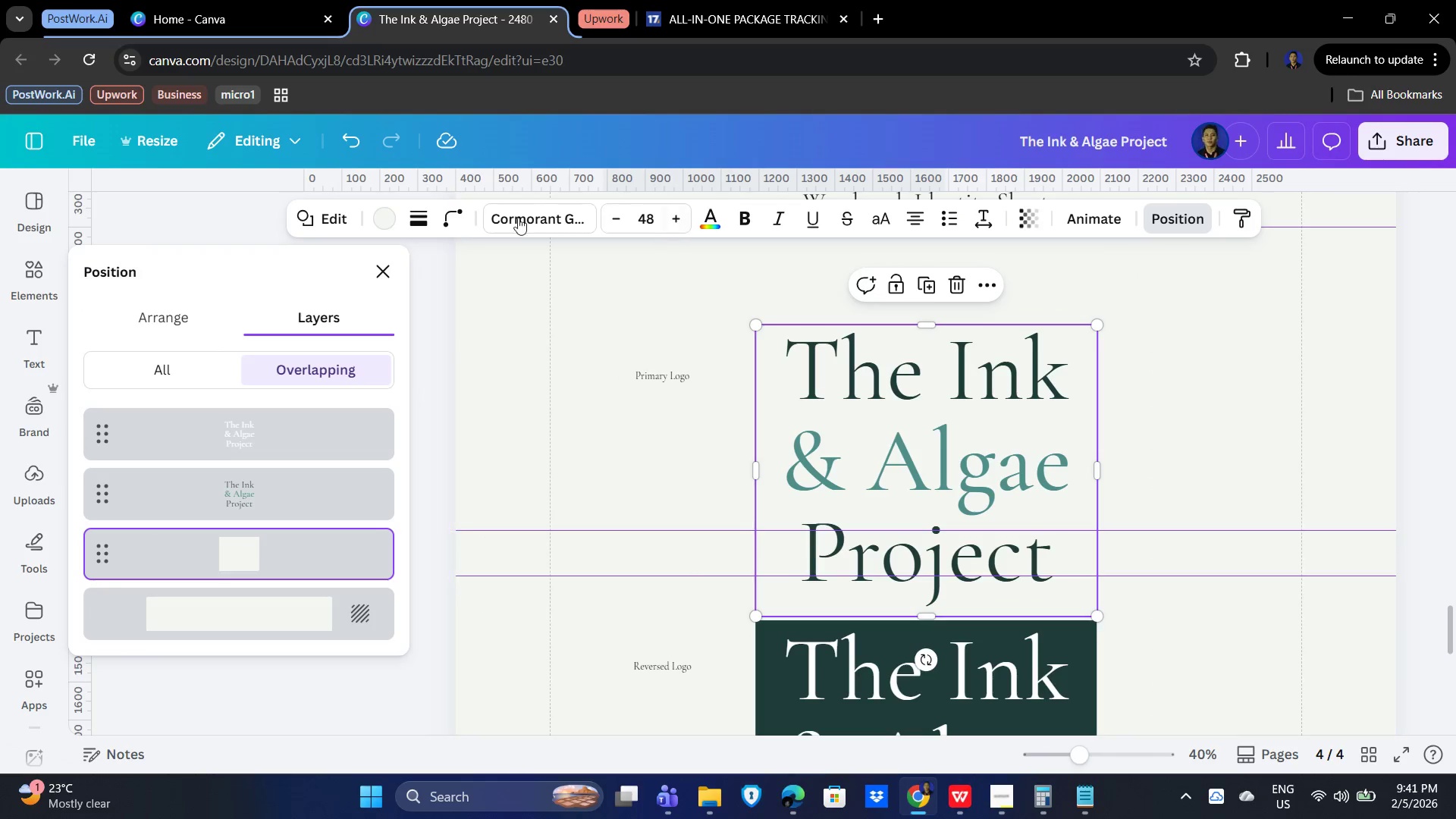 
left_click([386, 220])
 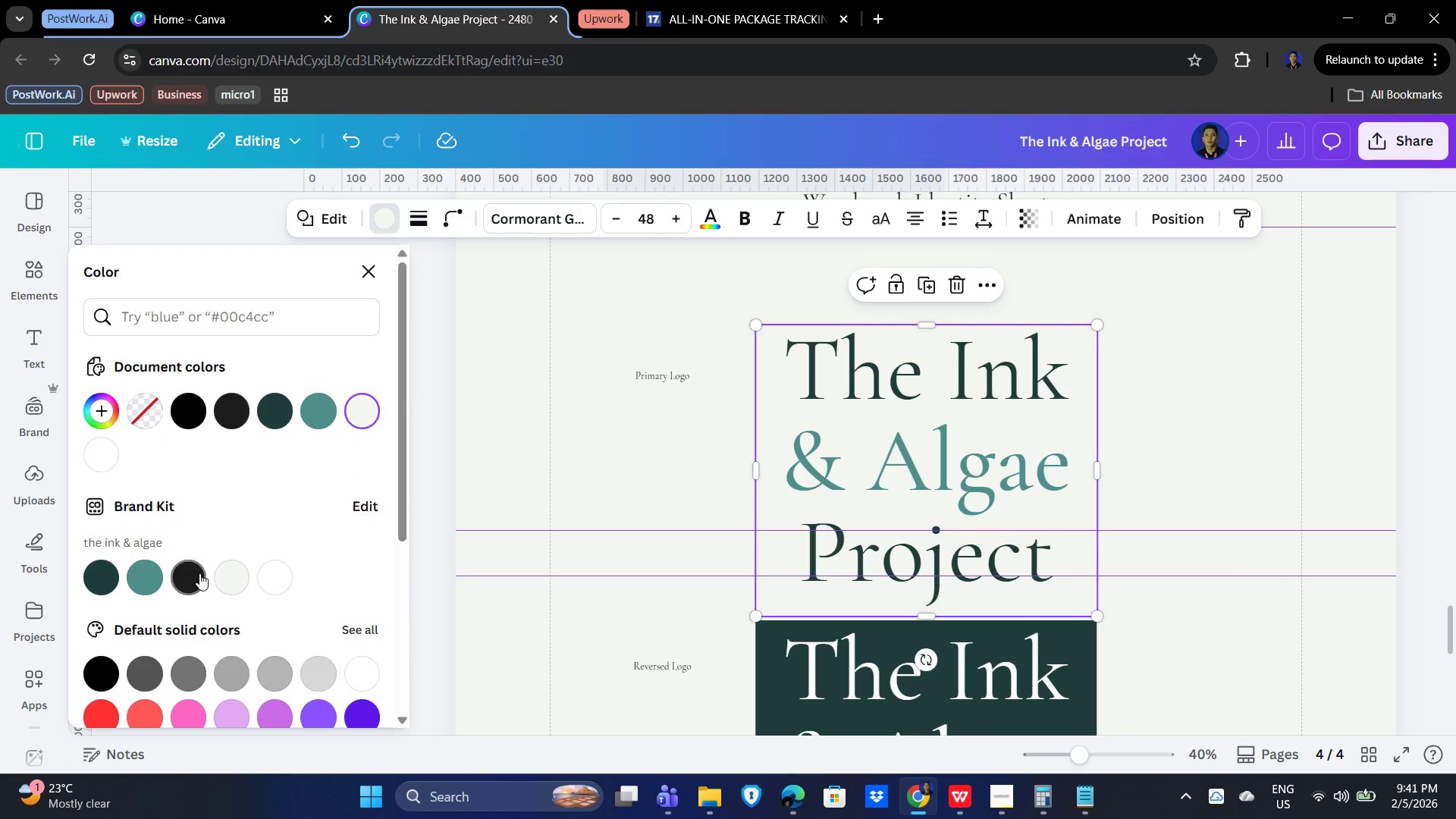 
left_click([144, 578])
 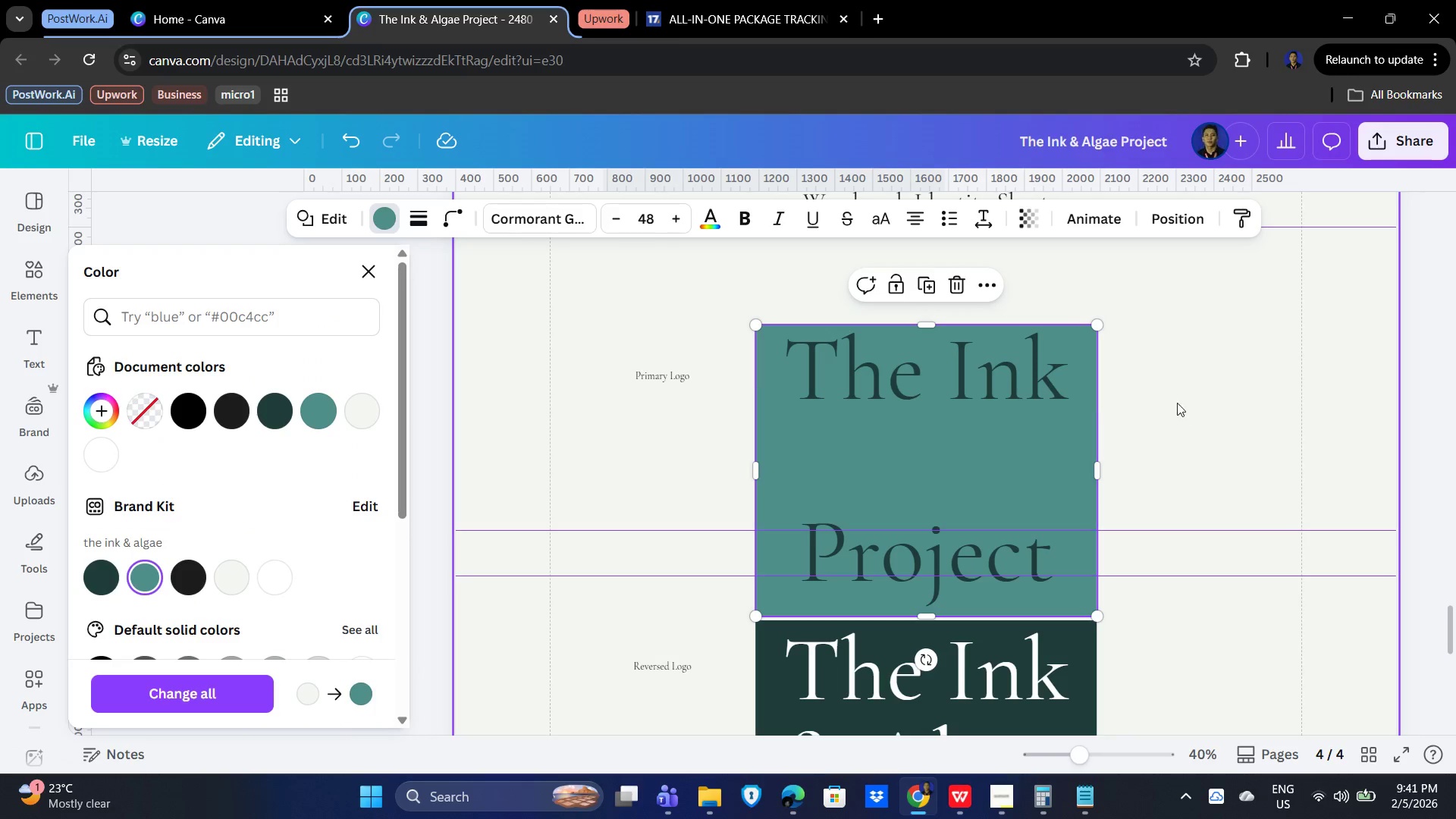 
left_click([1183, 390])
 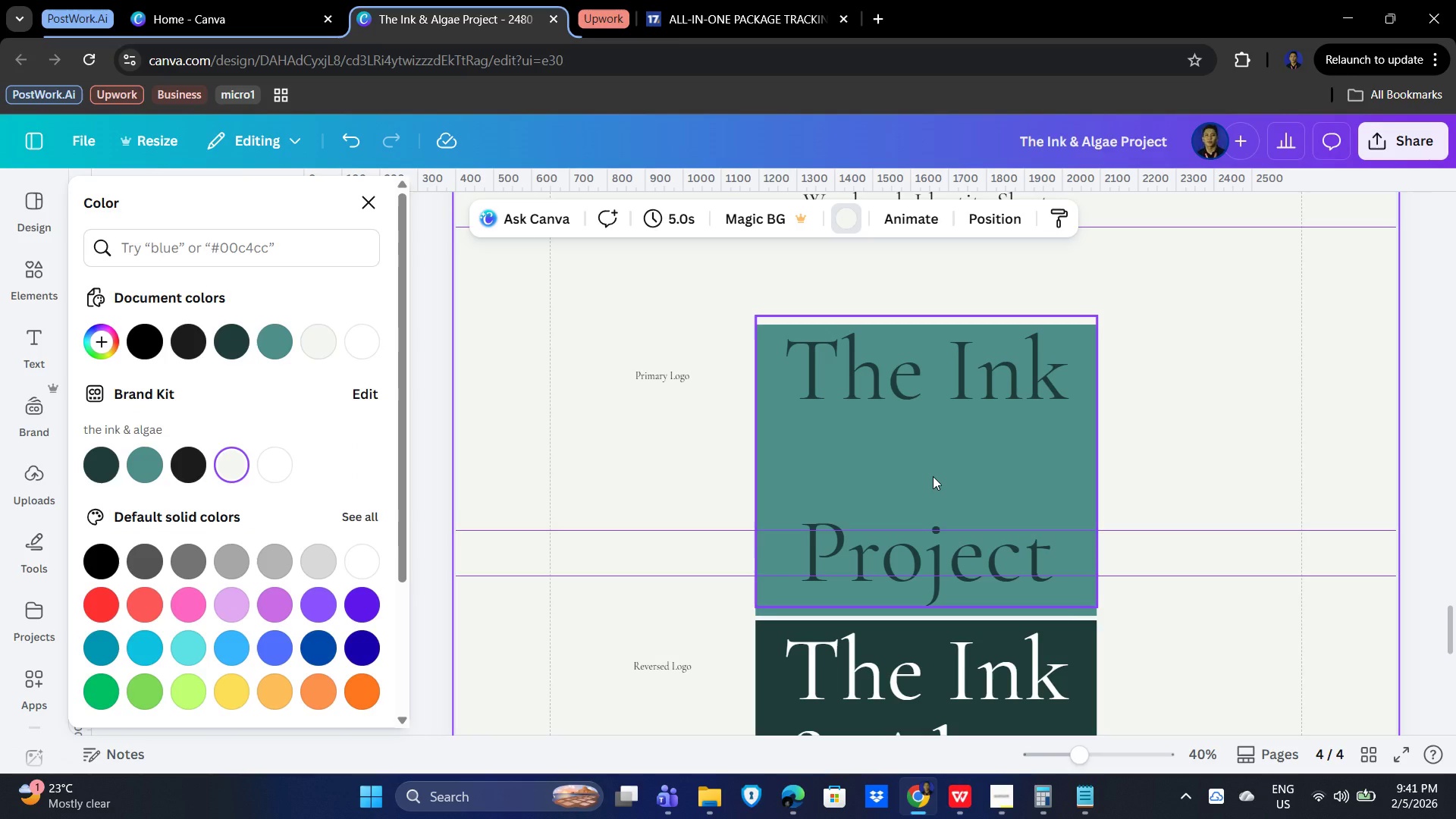 
left_click([933, 476])
 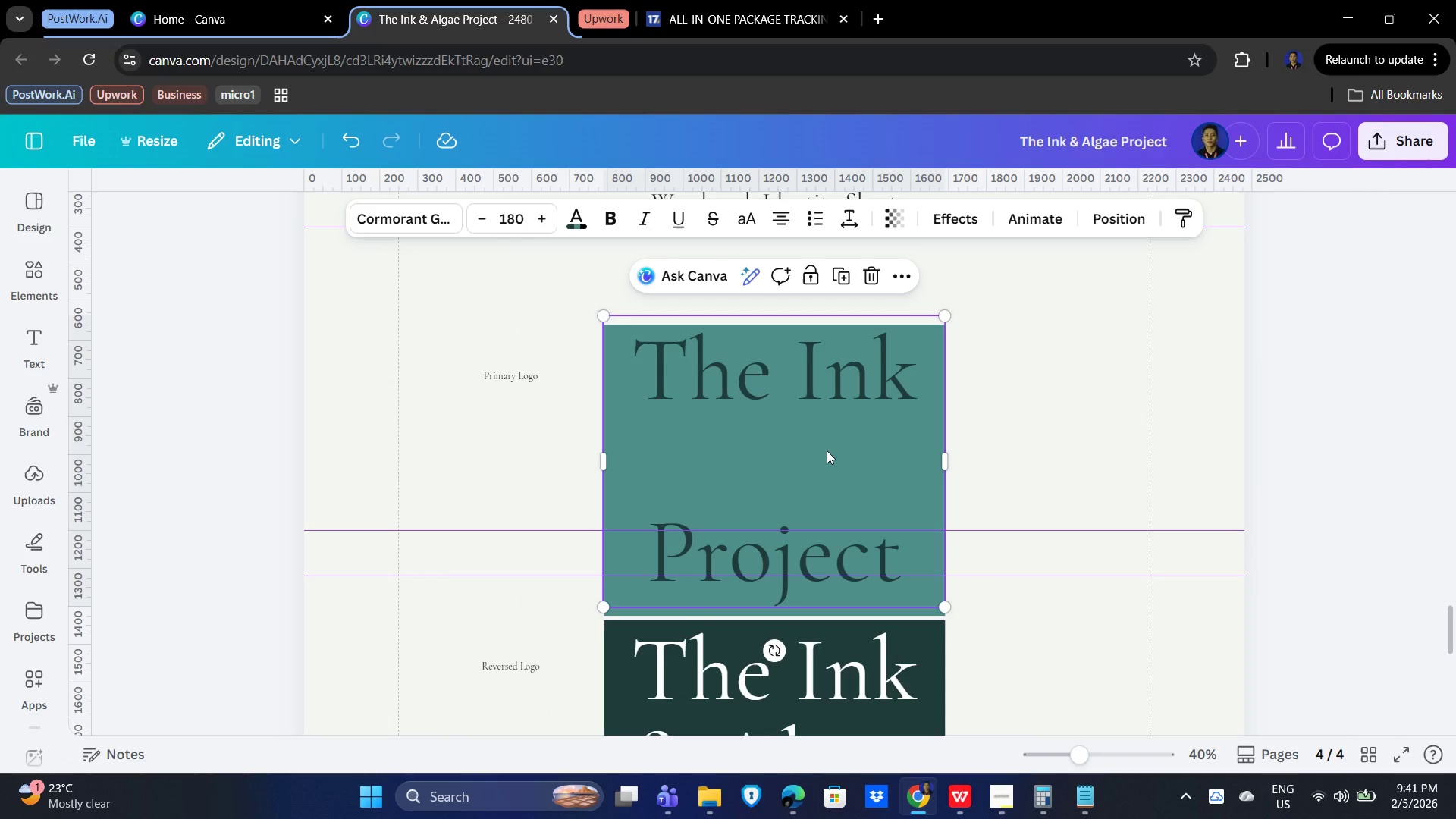 
left_click_drag(start_coordinate=[827, 450], to_coordinate=[828, 458])
 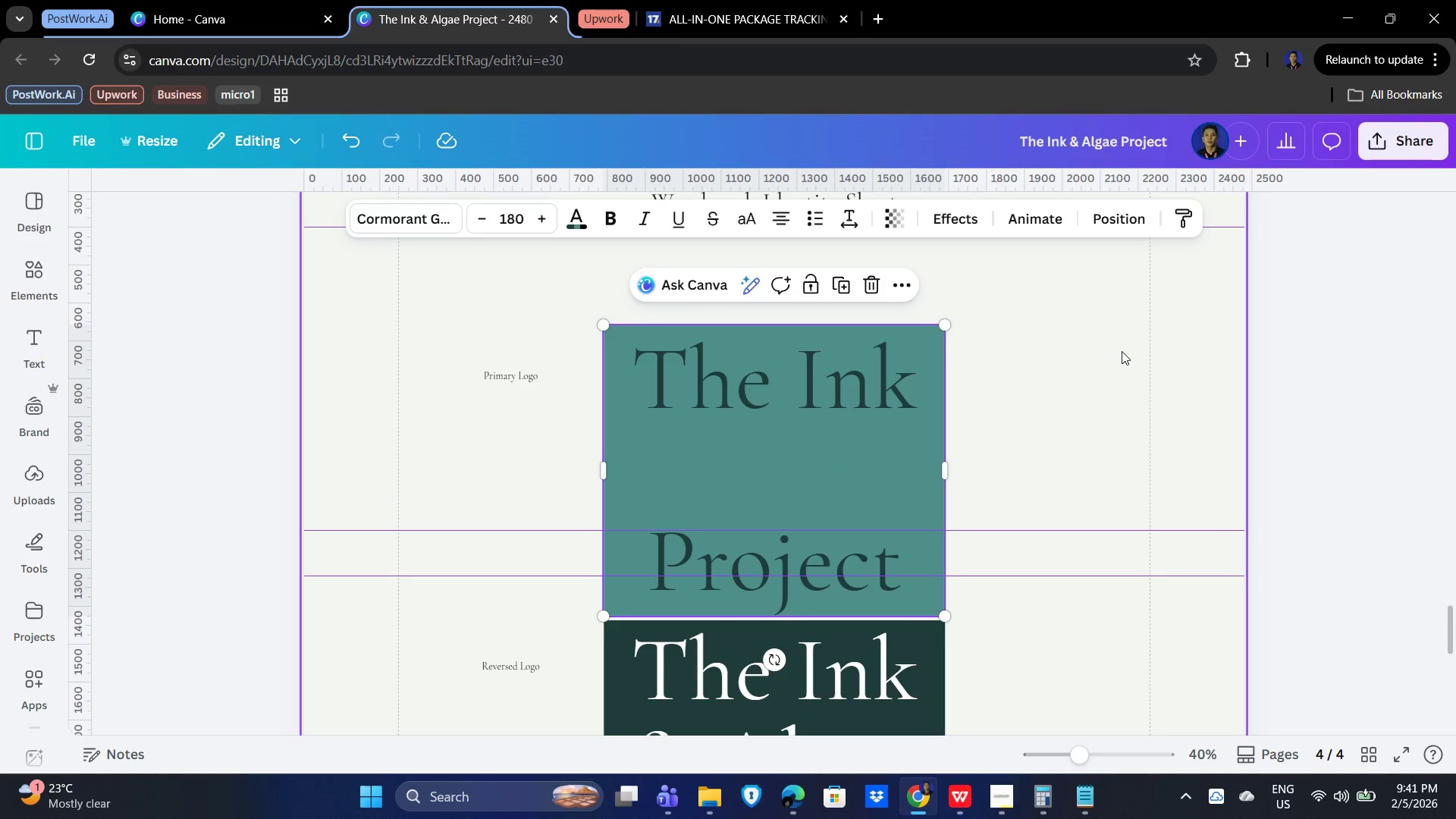 
left_click([1122, 351])
 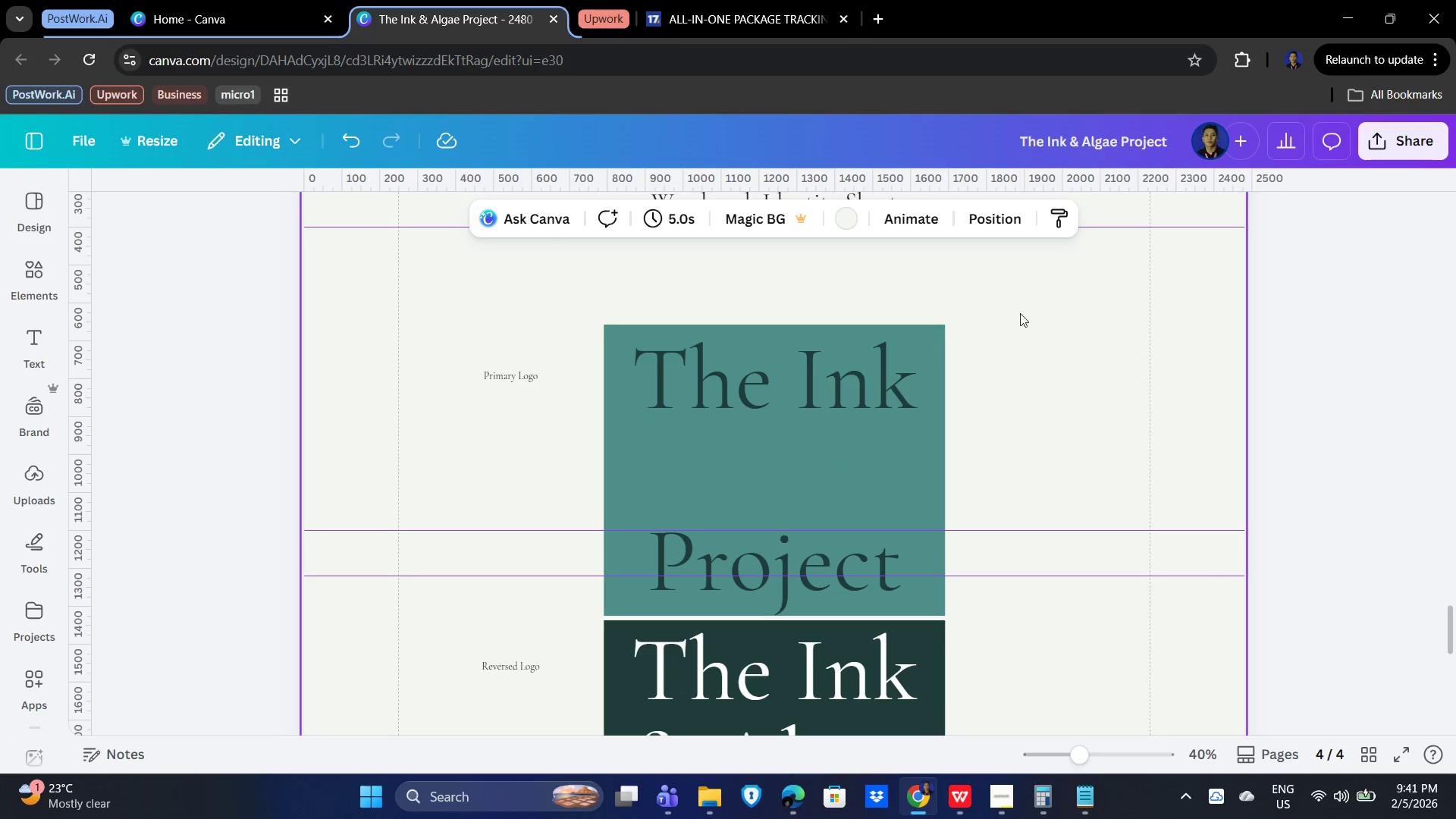 
left_click_drag(start_coordinate=[1020, 313], to_coordinate=[650, 591])
 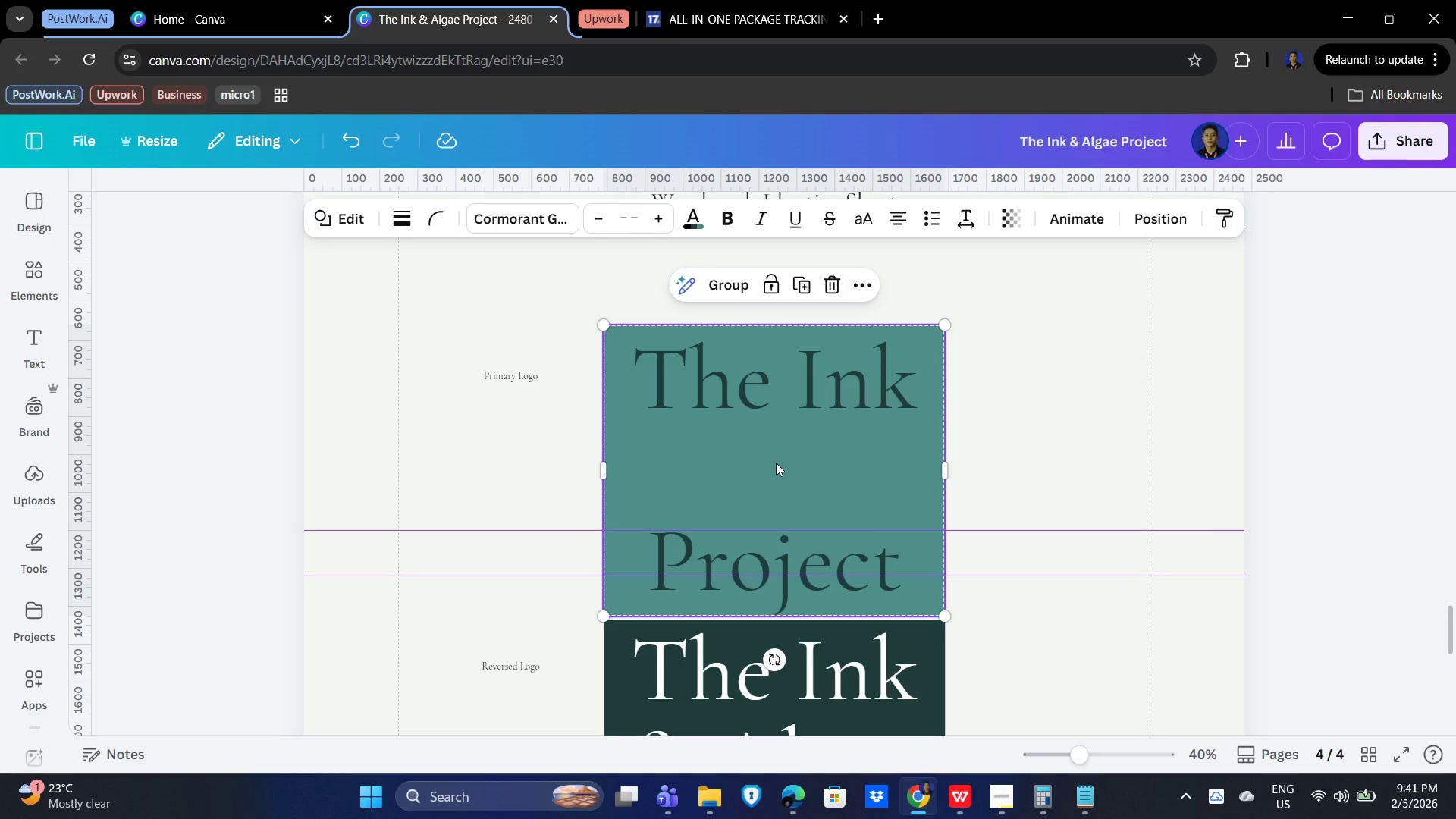 
left_click_drag(start_coordinate=[776, 463], to_coordinate=[774, 374])
 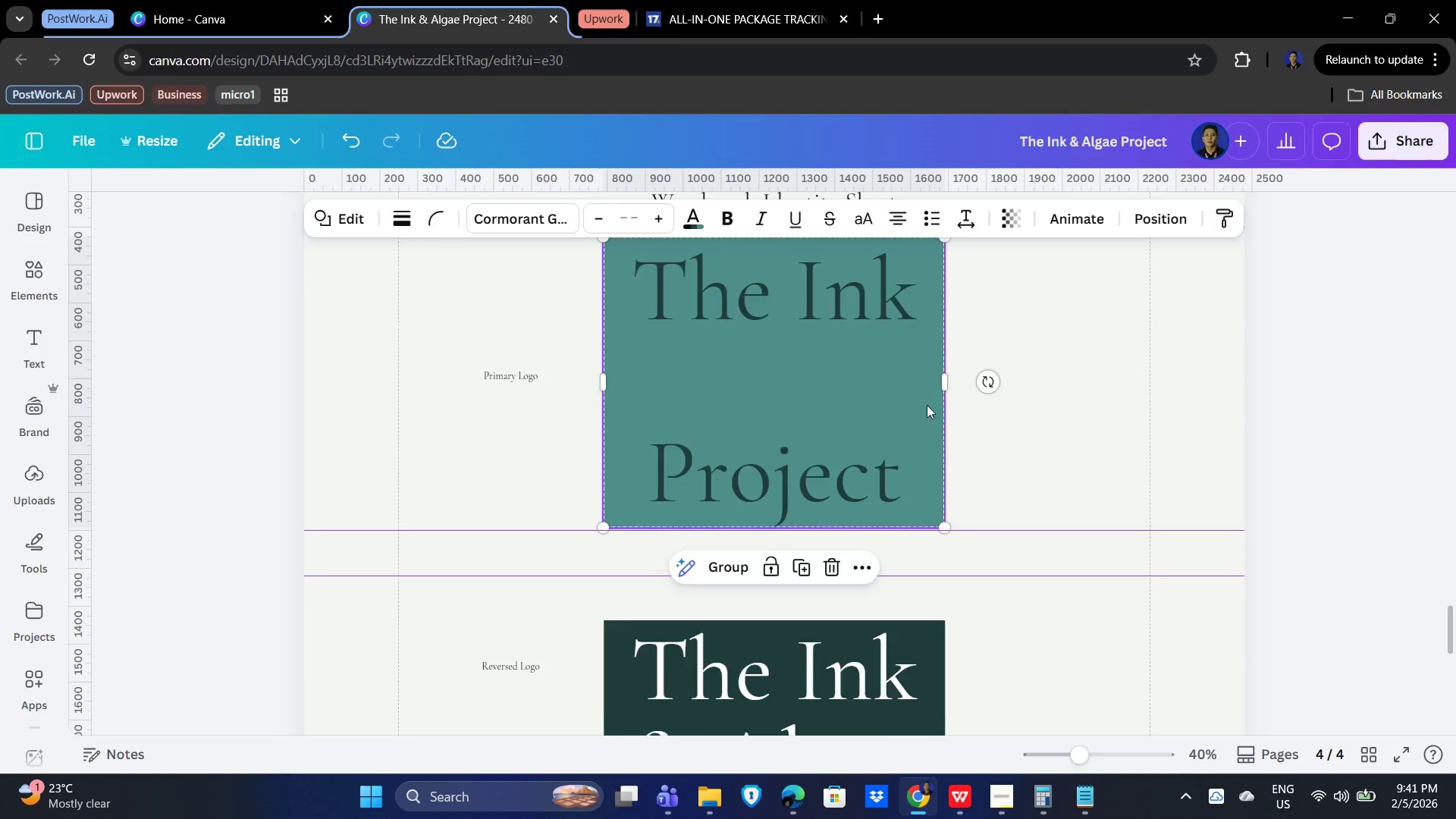 
scroll: coordinate [926, 406], scroll_direction: up, amount: 1.0
 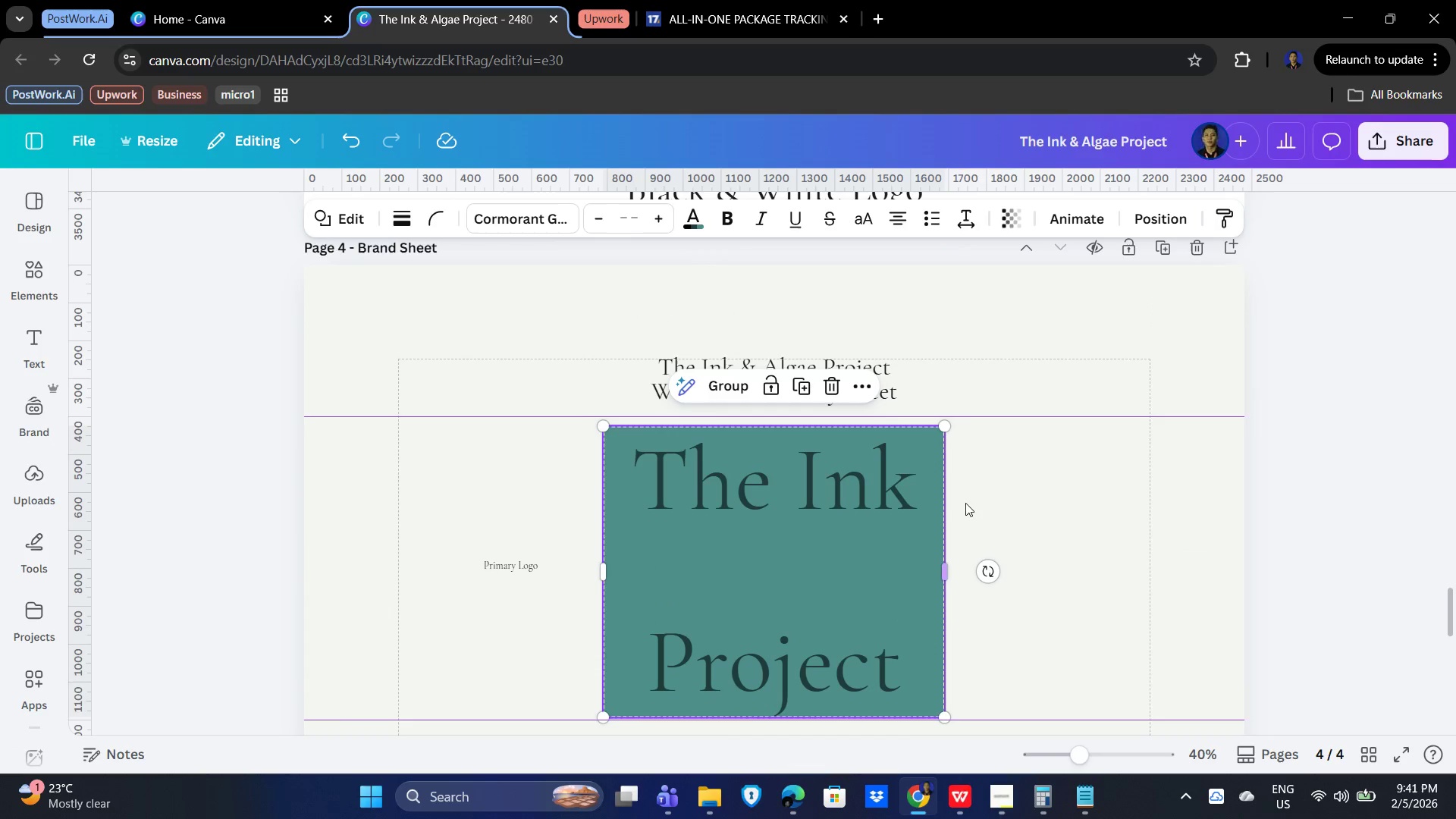 
left_click([1155, 220])
 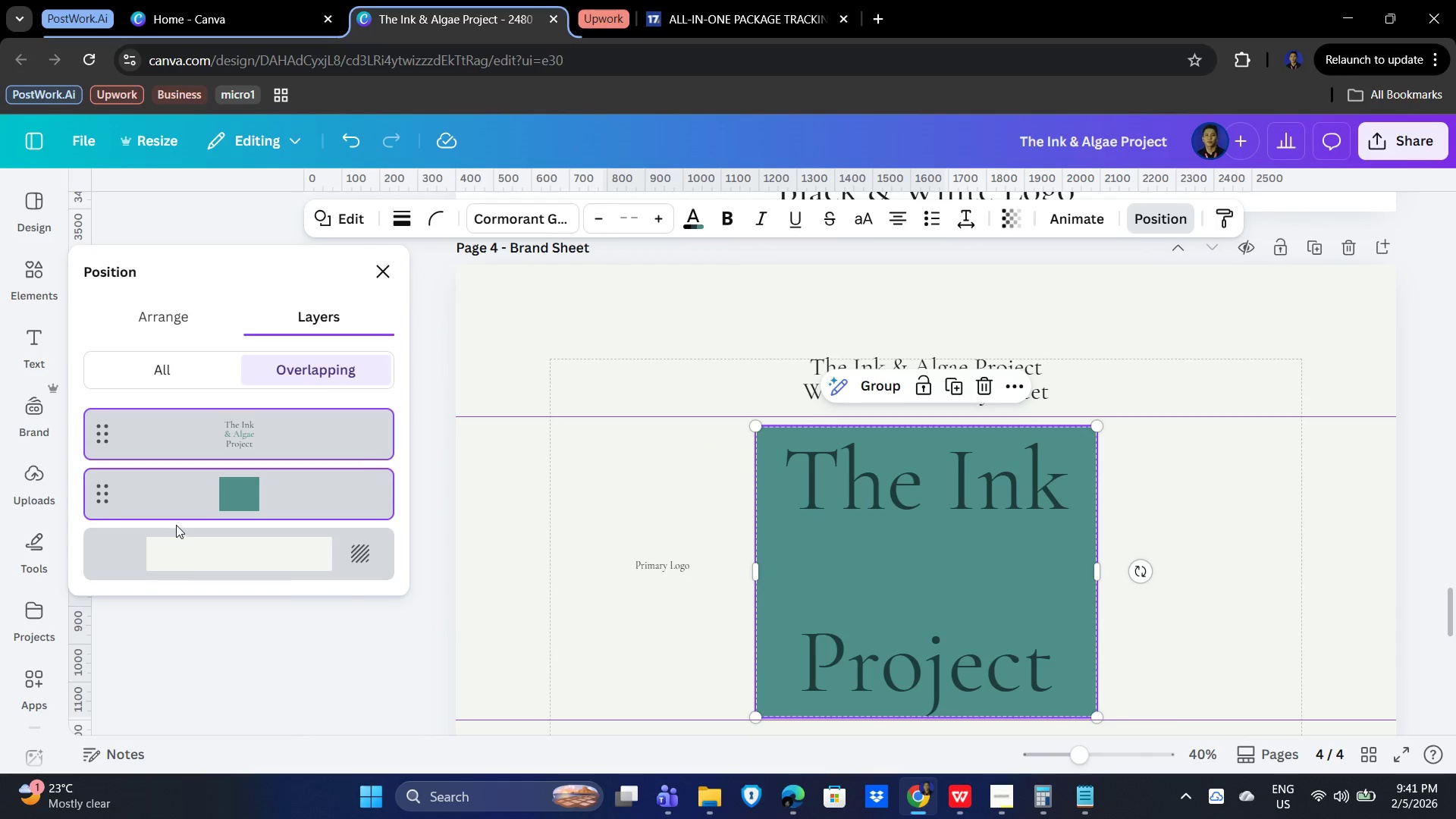 
left_click([237, 488])
 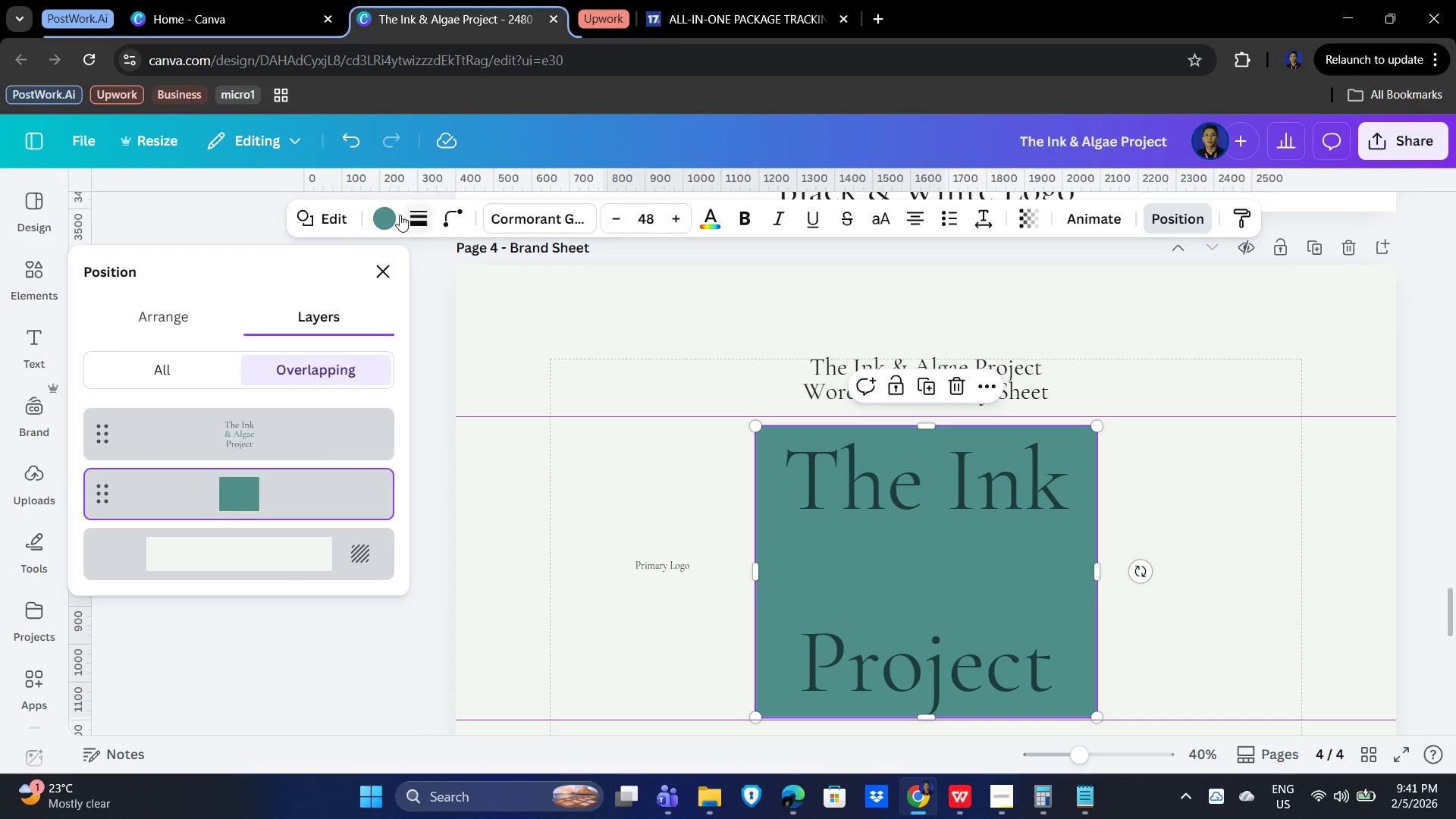 
left_click([385, 214])
 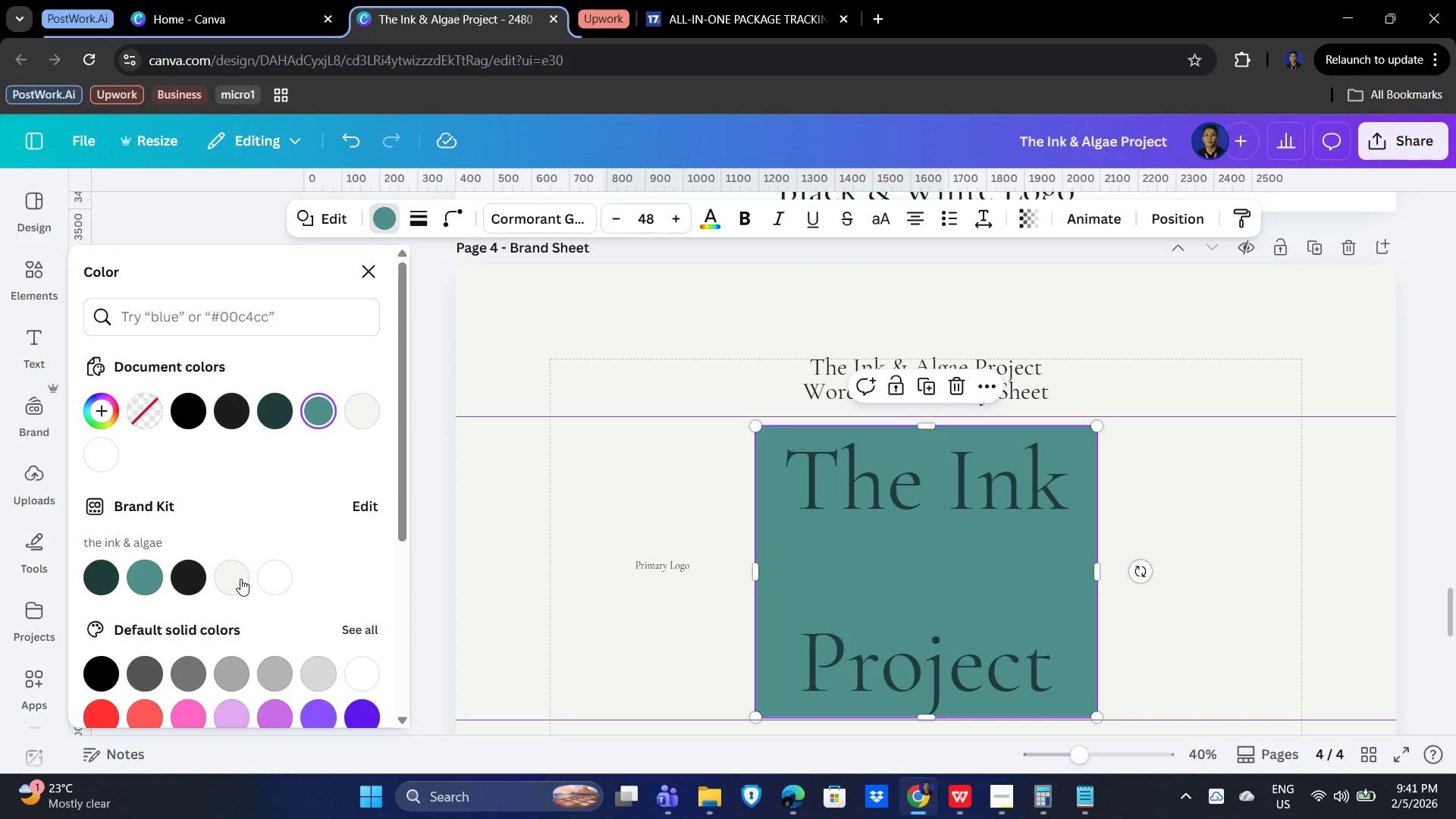 
left_click([240, 579])
 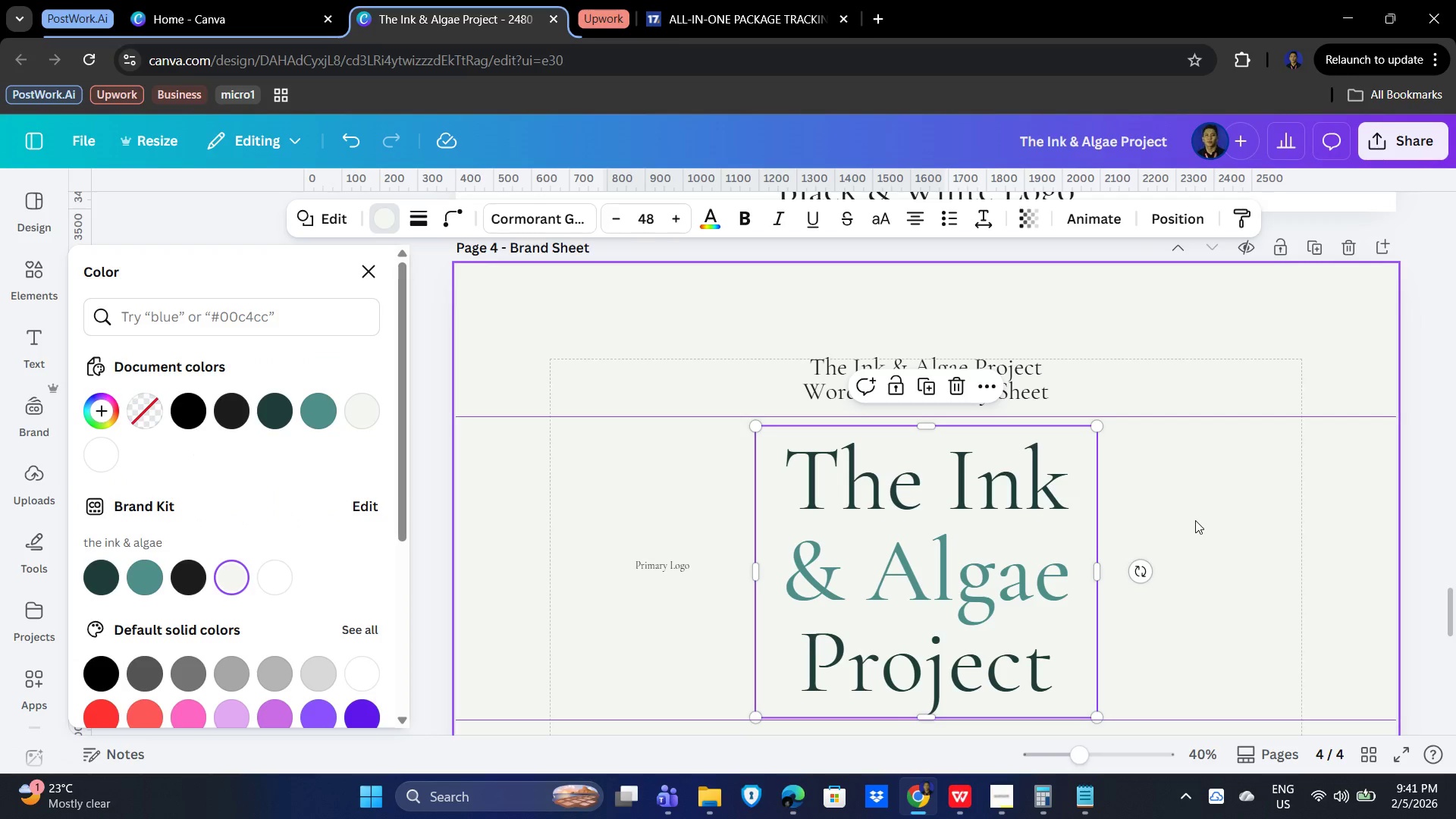 
left_click([1195, 520])
 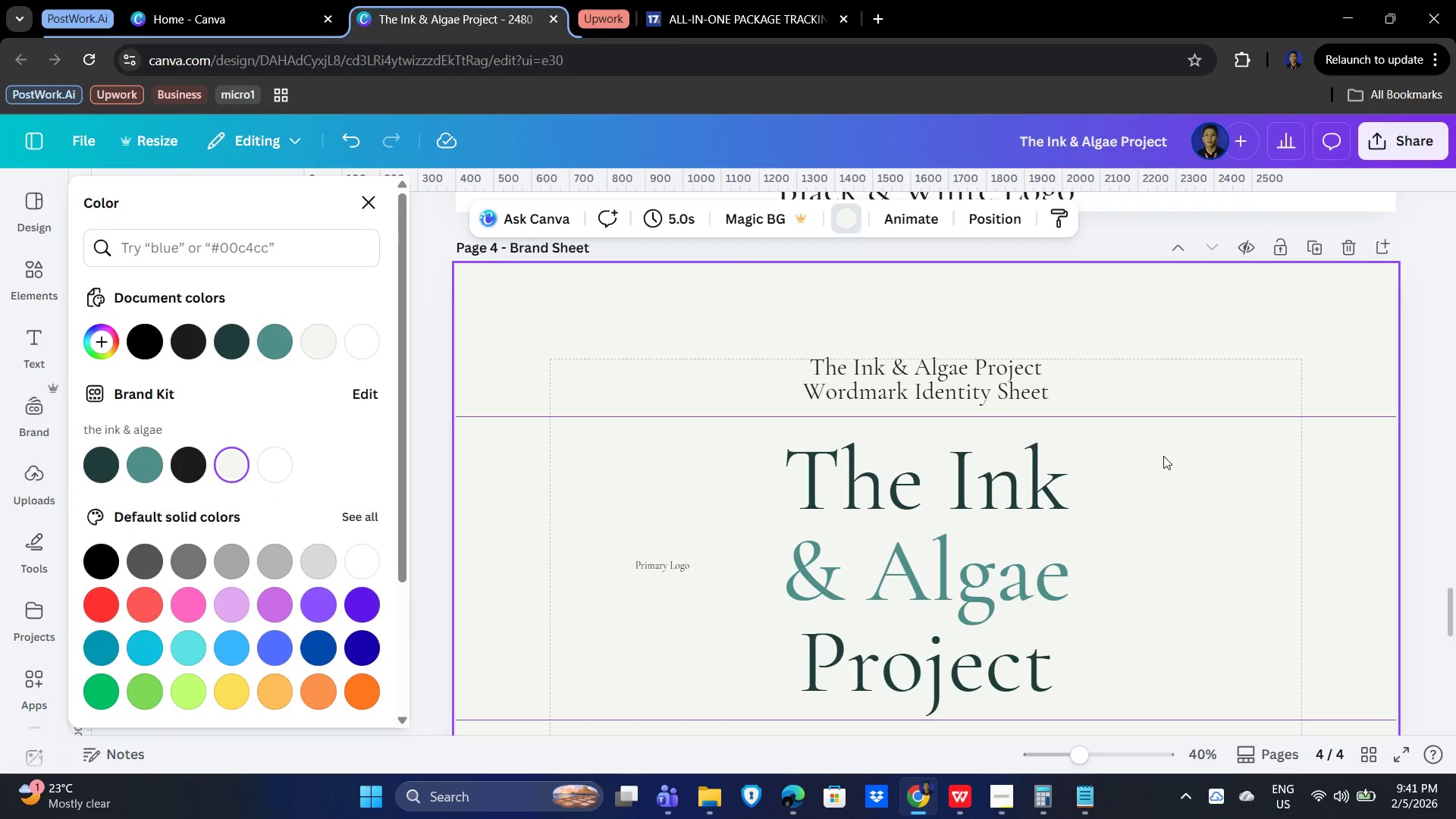 
left_click_drag(start_coordinate=[1161, 454], to_coordinate=[839, 664])
 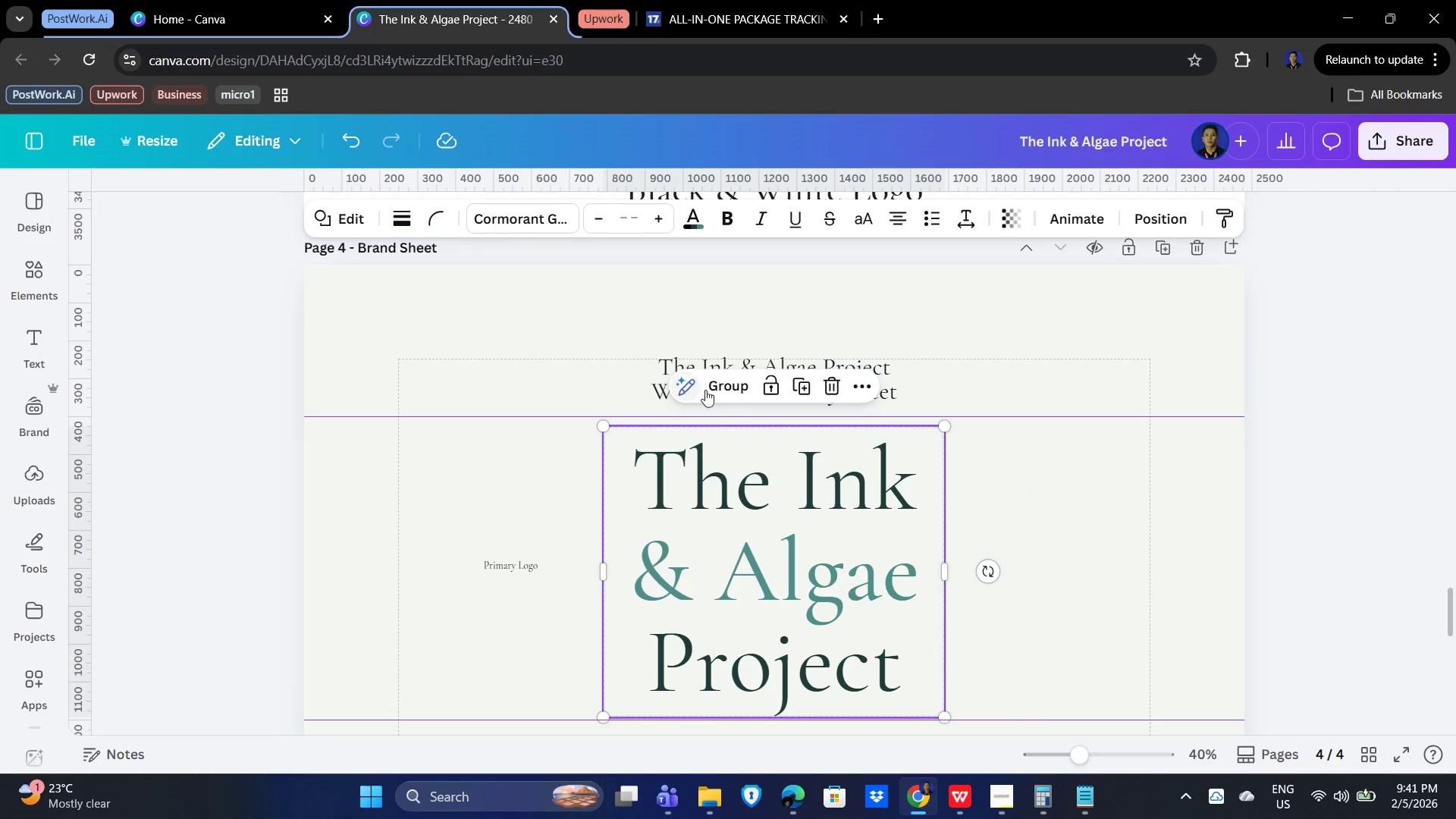 
left_click([720, 384])
 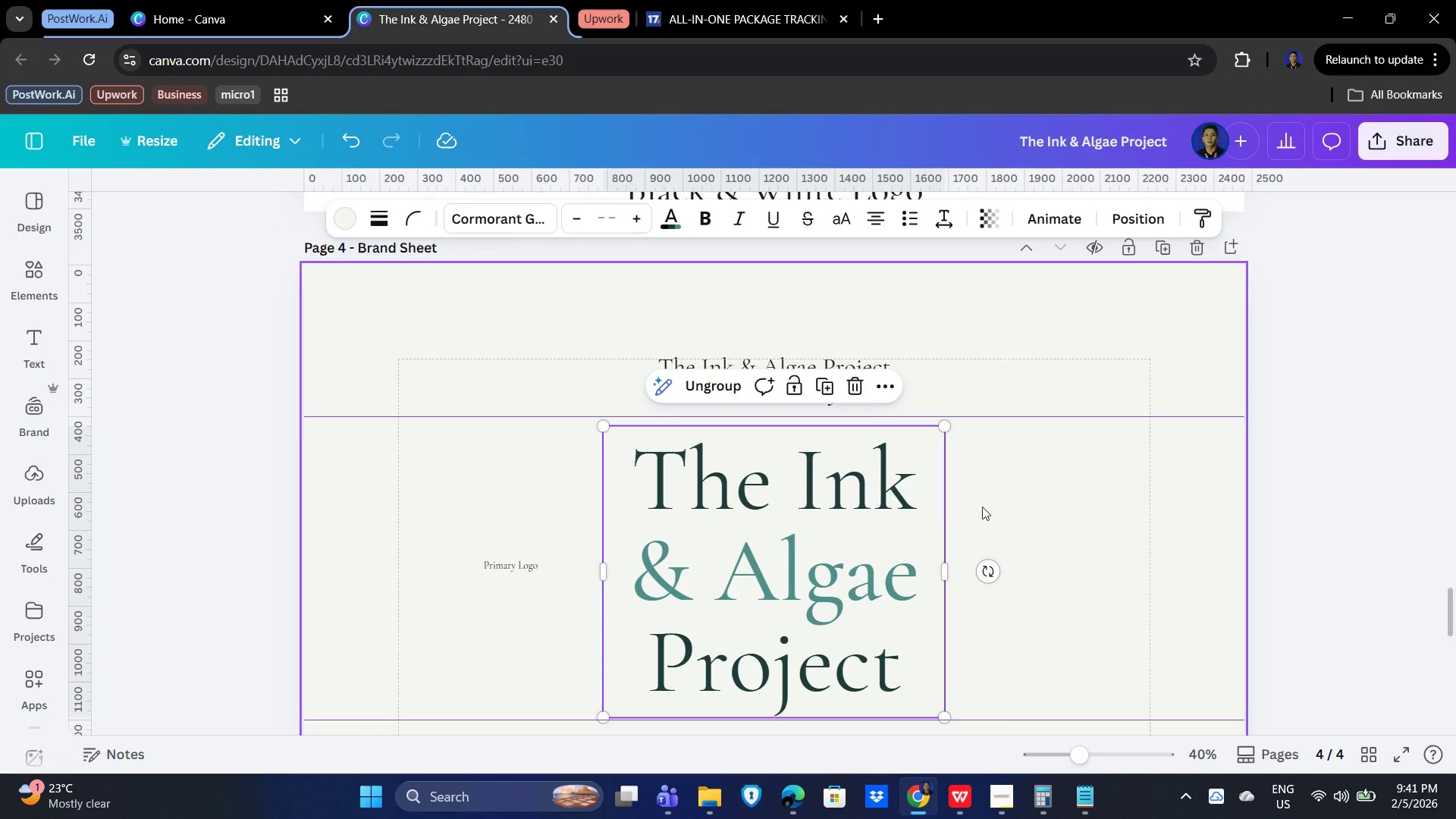 
left_click([1029, 519])
 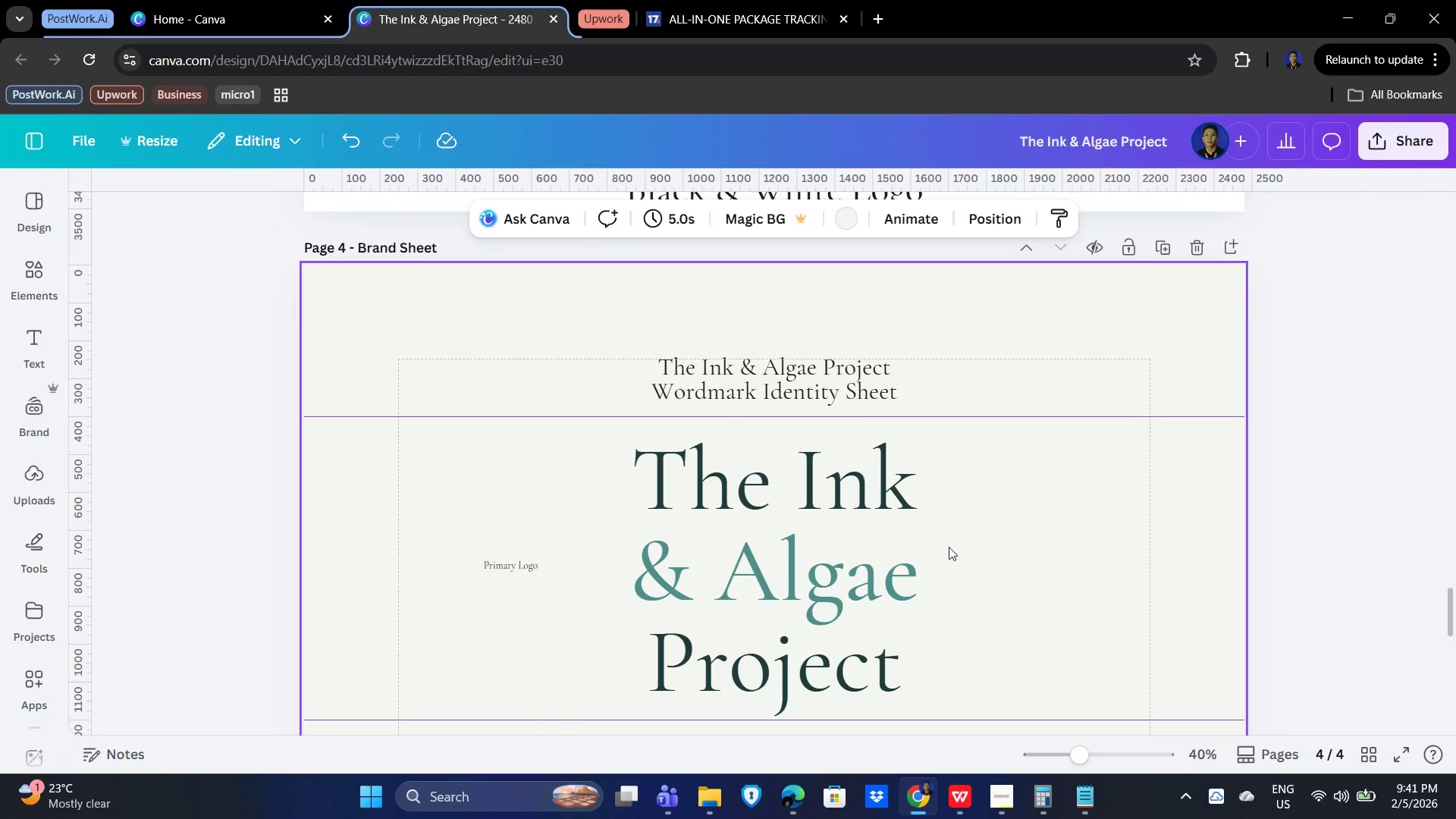 
scroll: coordinate [997, 601], scroll_direction: down, amount: 4.0
 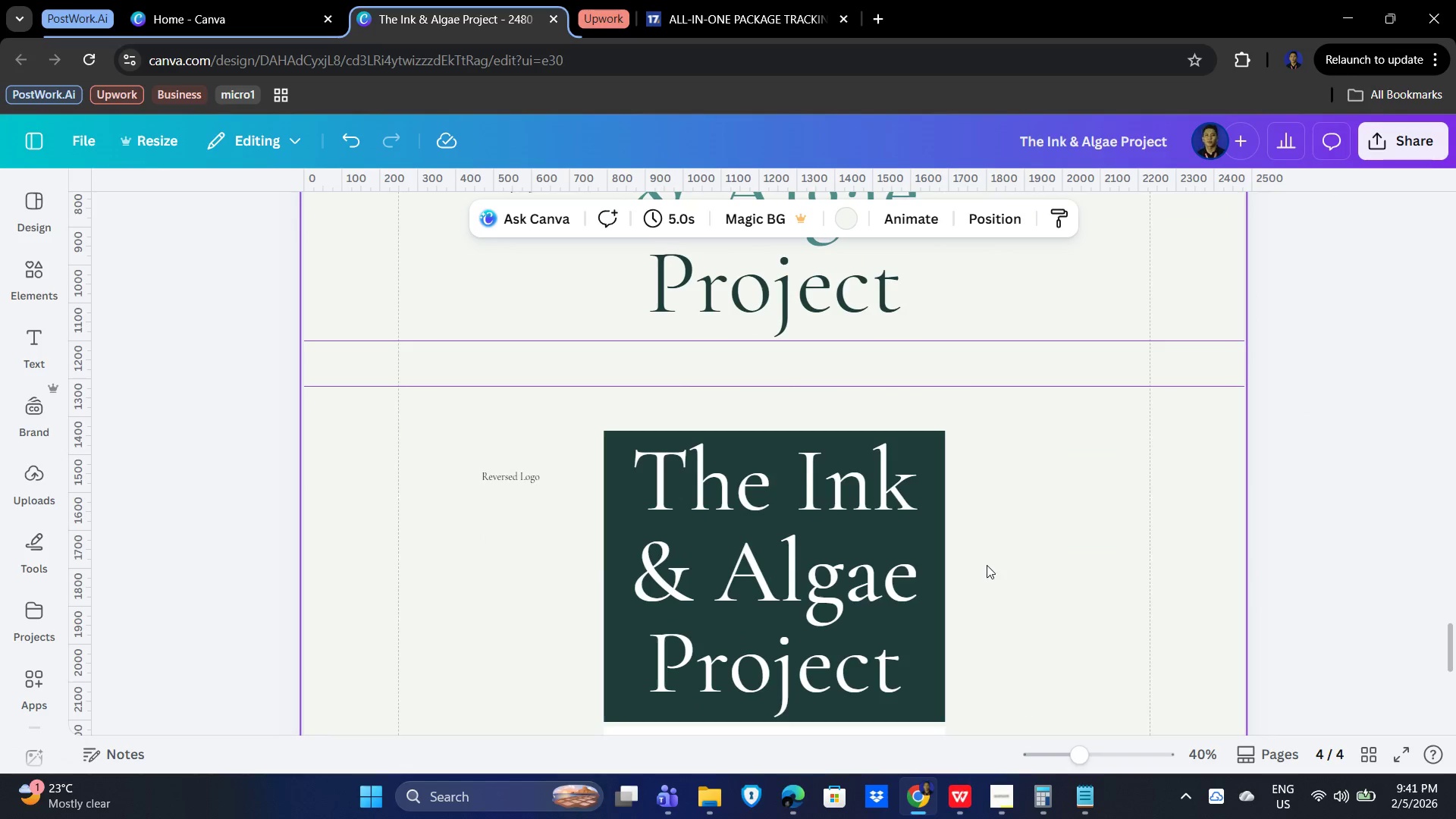 
scroll: coordinate [987, 563], scroll_direction: up, amount: 2.0
 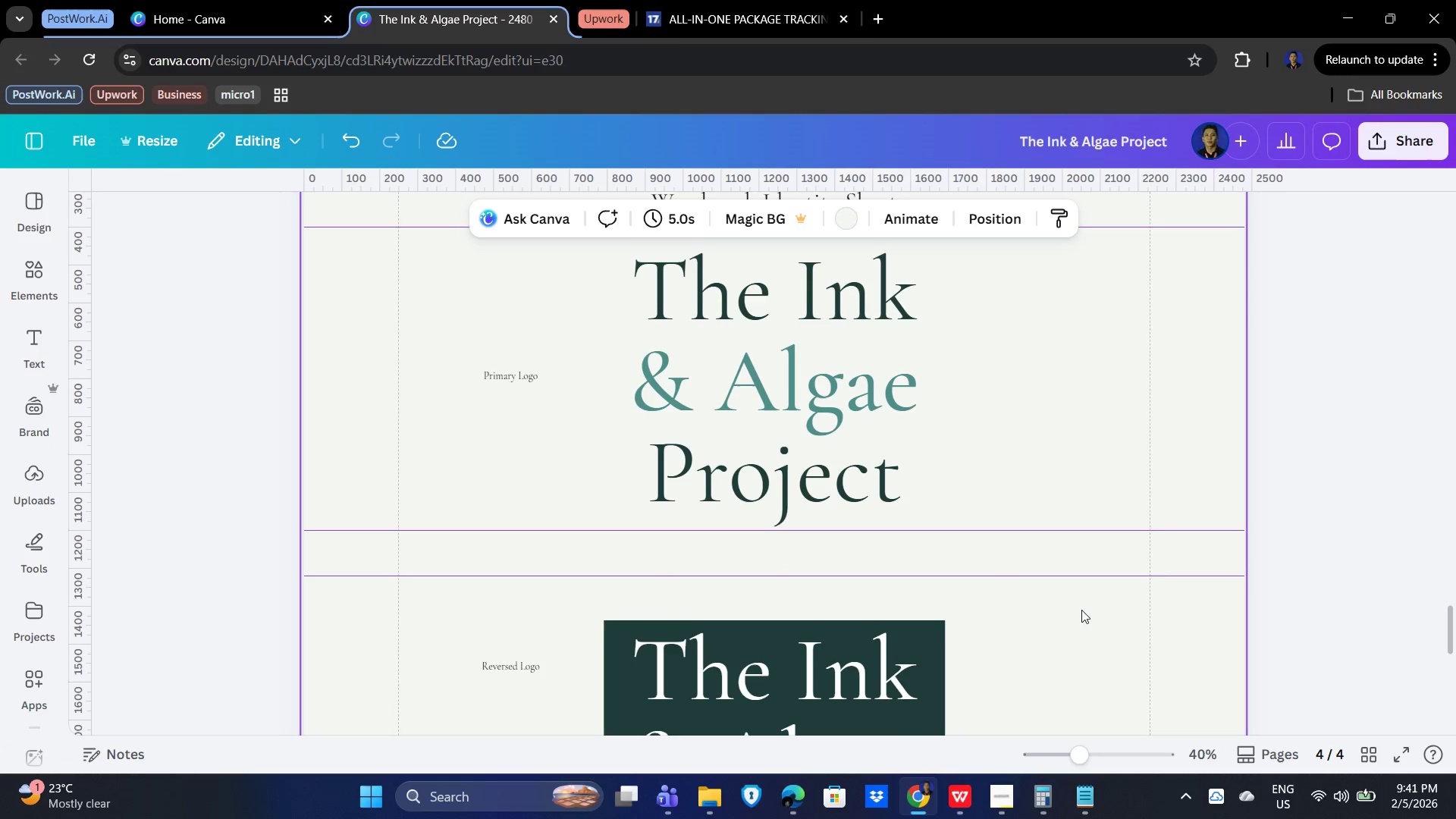 
scroll: coordinate [1080, 610], scroll_direction: down, amount: 2.0
 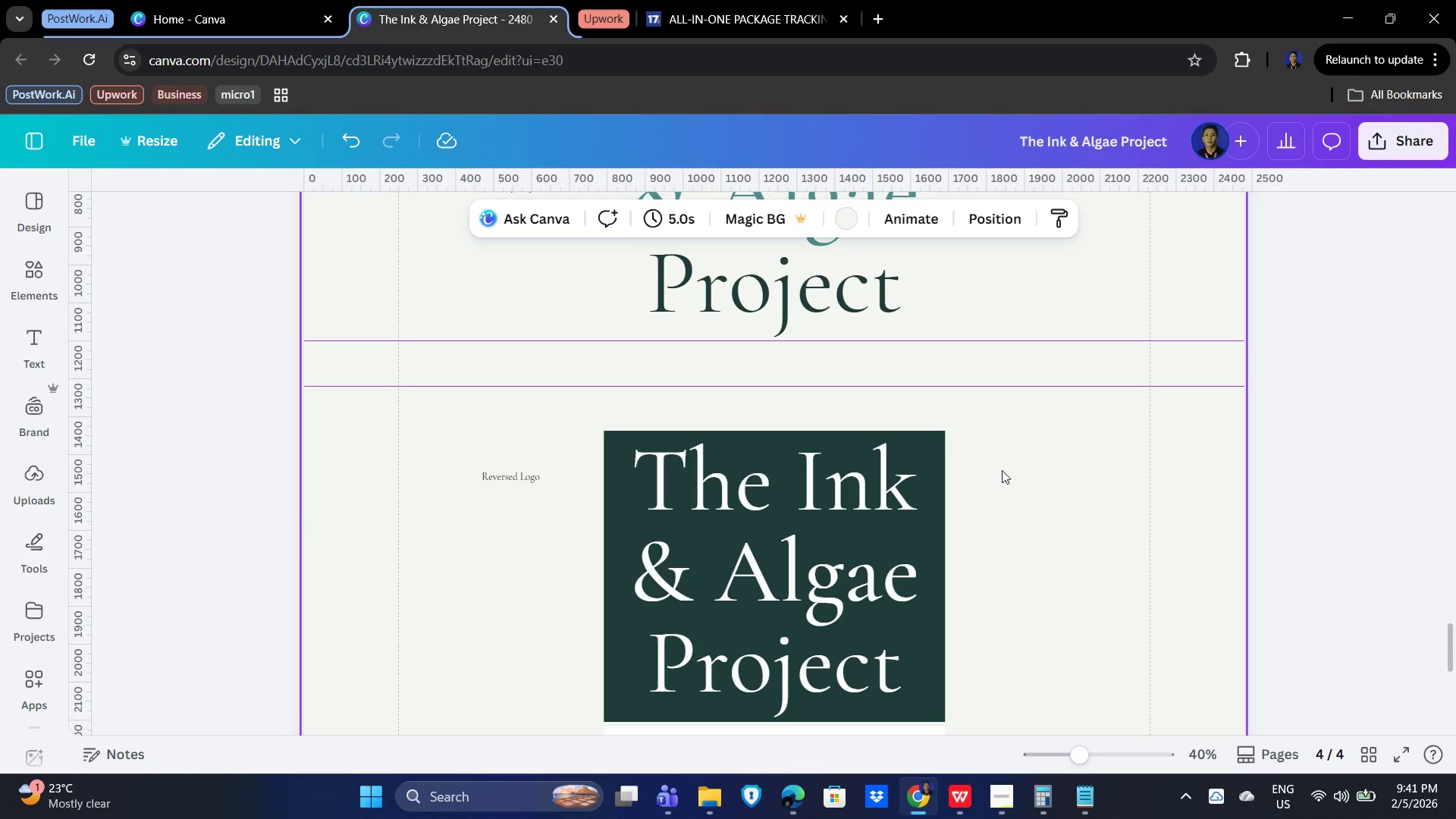 
left_click_drag(start_coordinate=[994, 441], to_coordinate=[605, 720])
 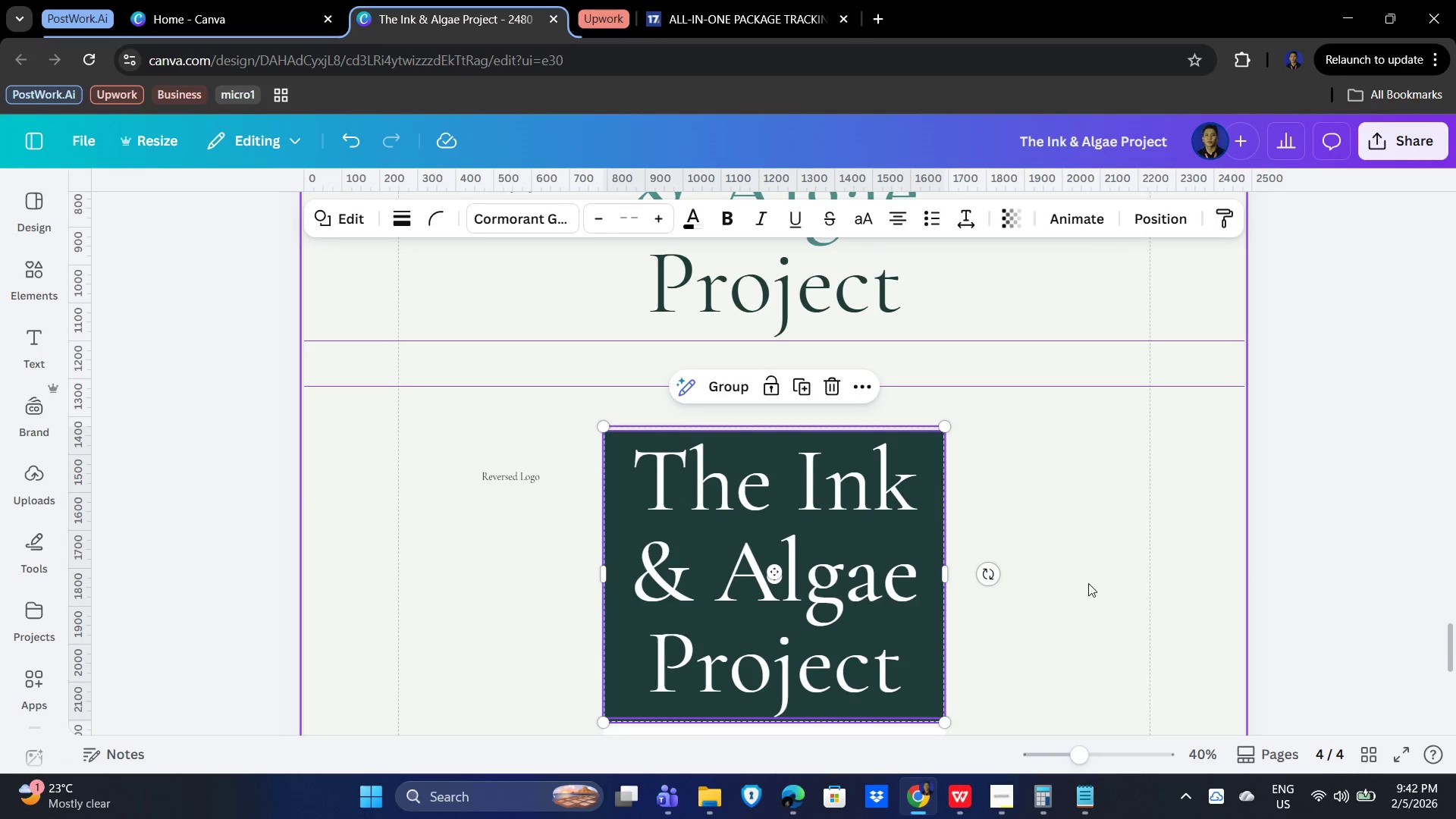 
scroll: coordinate [1093, 582], scroll_direction: down, amount: 2.0
 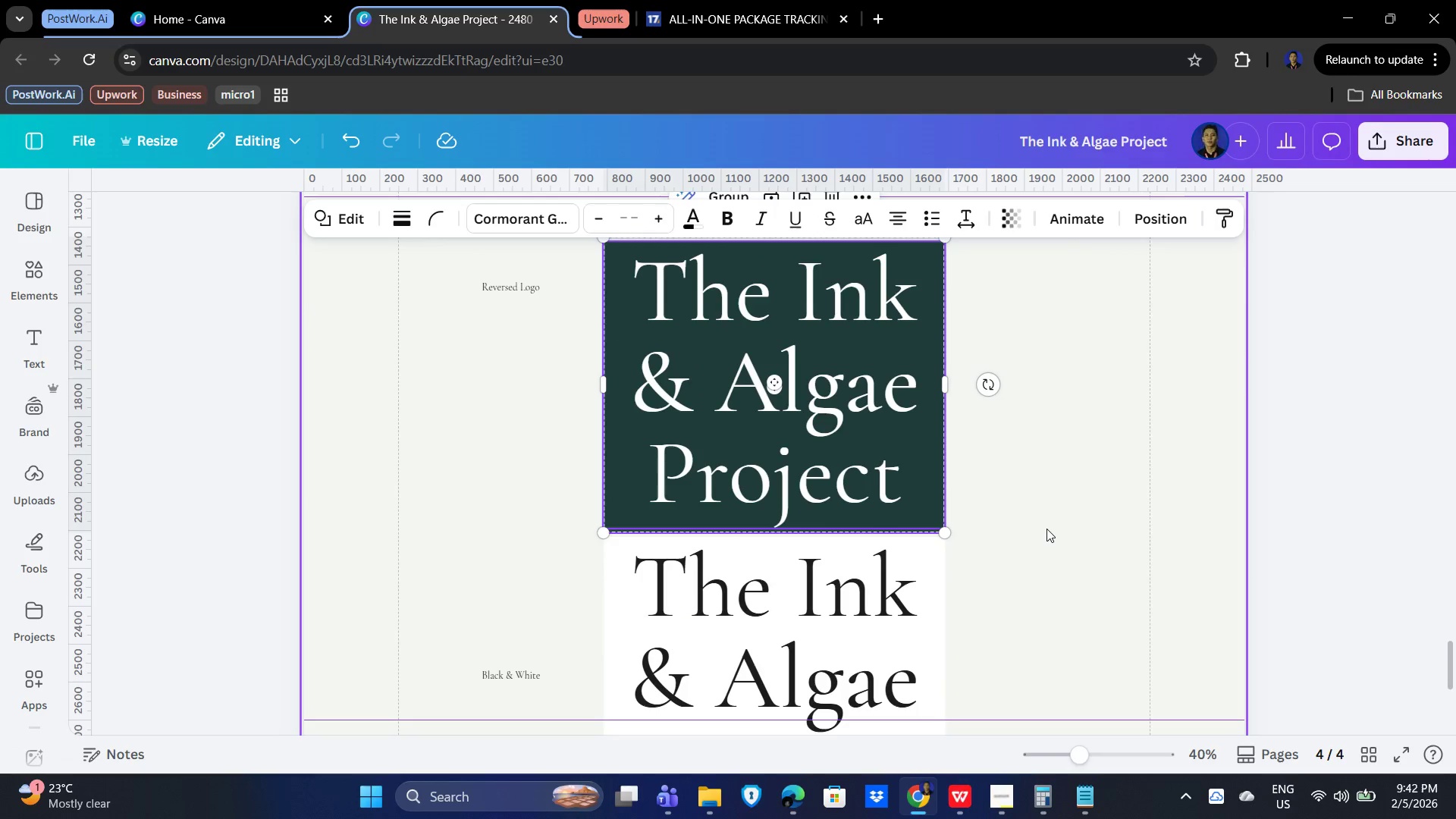 
left_click([1043, 527])
 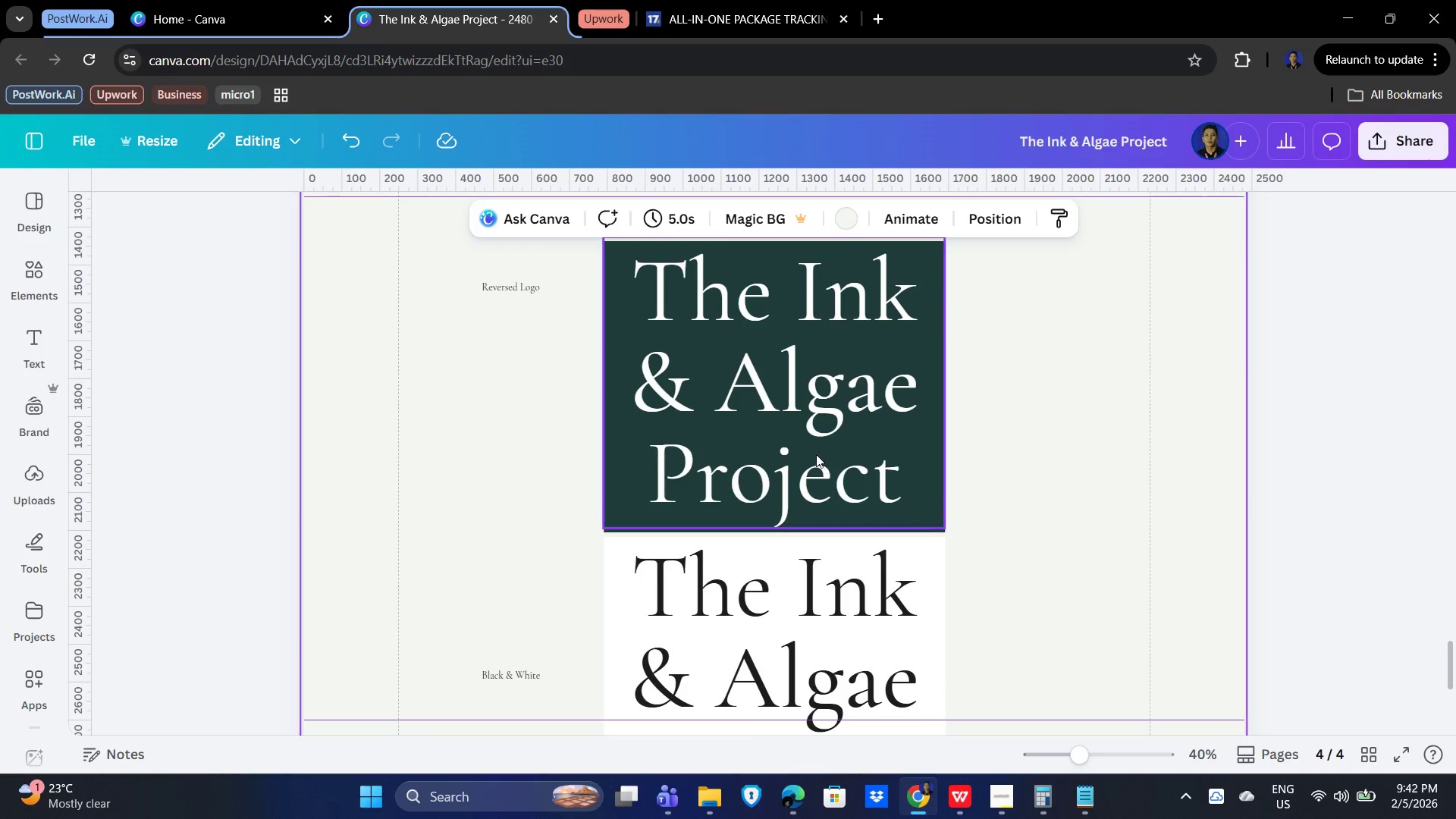 
left_click([810, 441])
 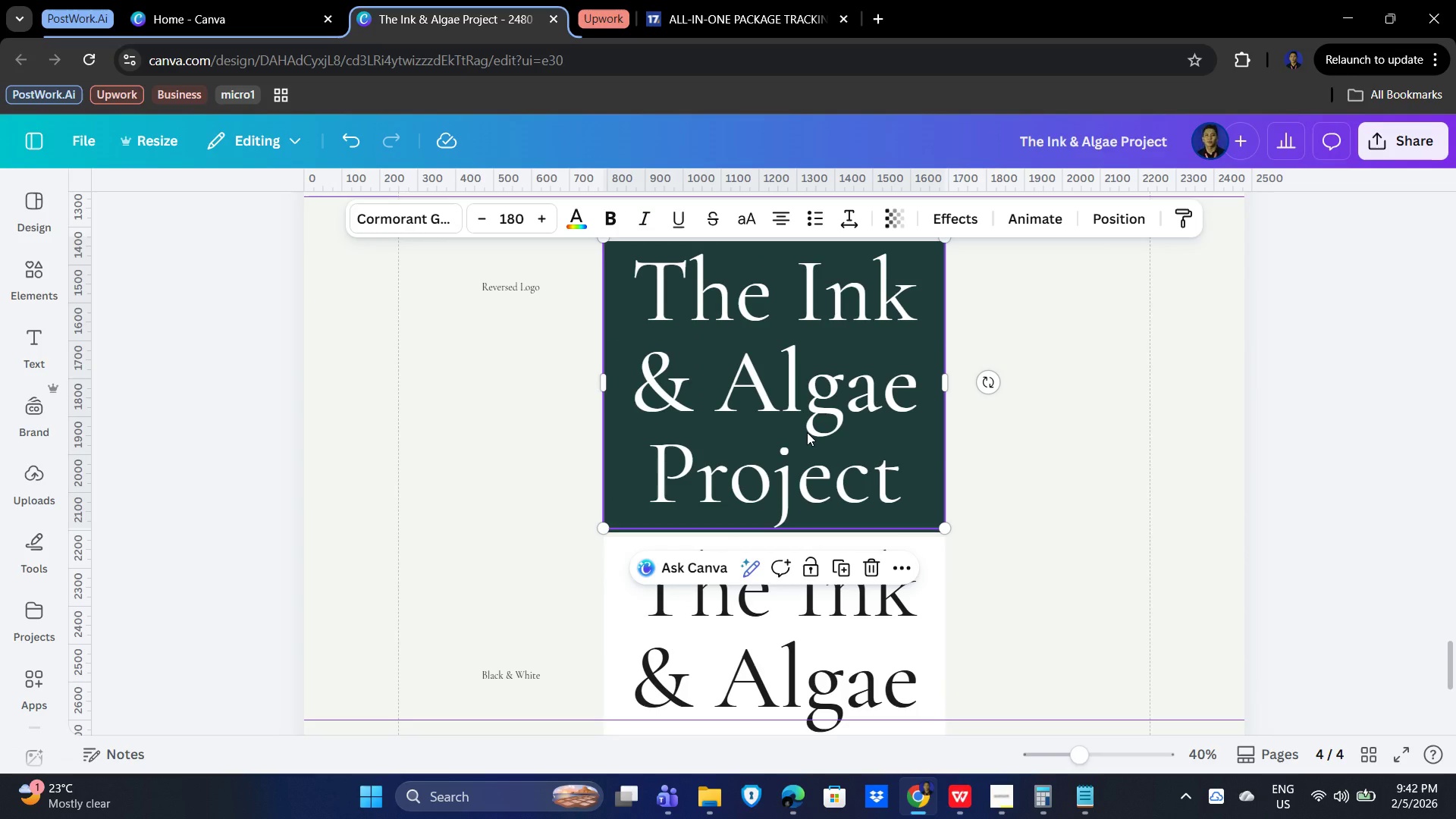 
left_click_drag(start_coordinate=[807, 432], to_coordinate=[805, 439])
 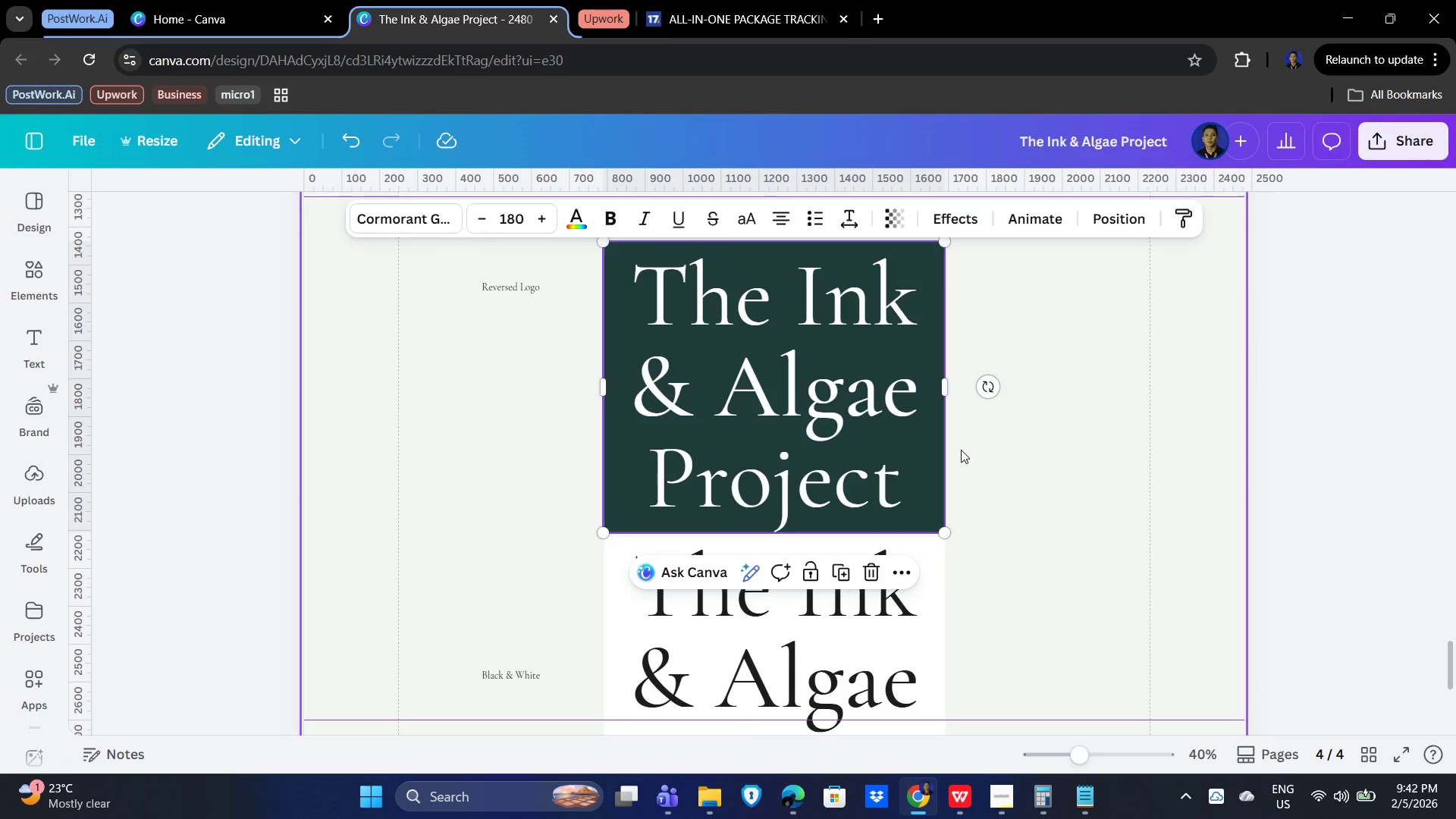 
left_click([961, 450])
 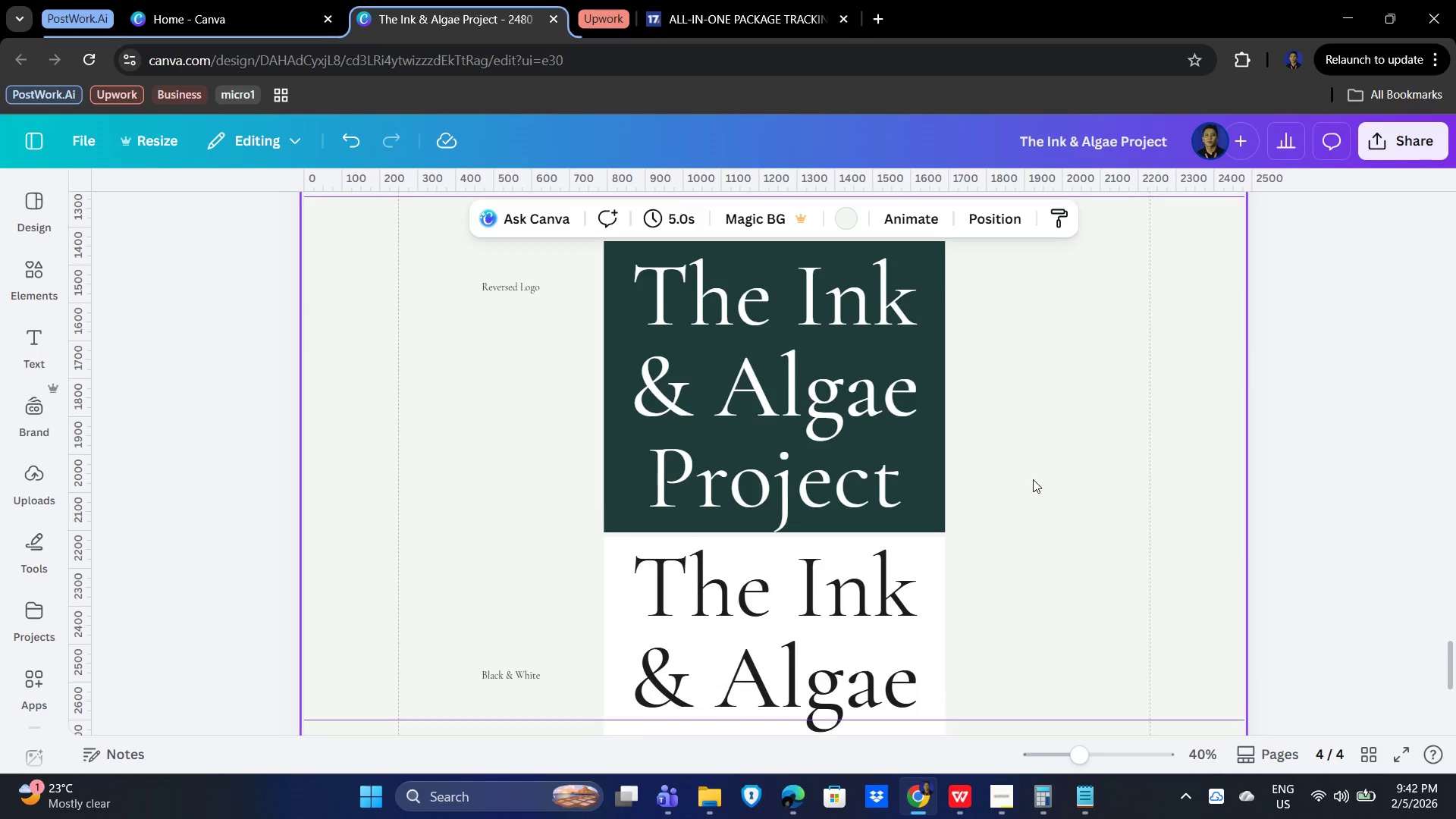 
left_click_drag(start_coordinate=[1026, 470], to_coordinate=[572, 698])
 